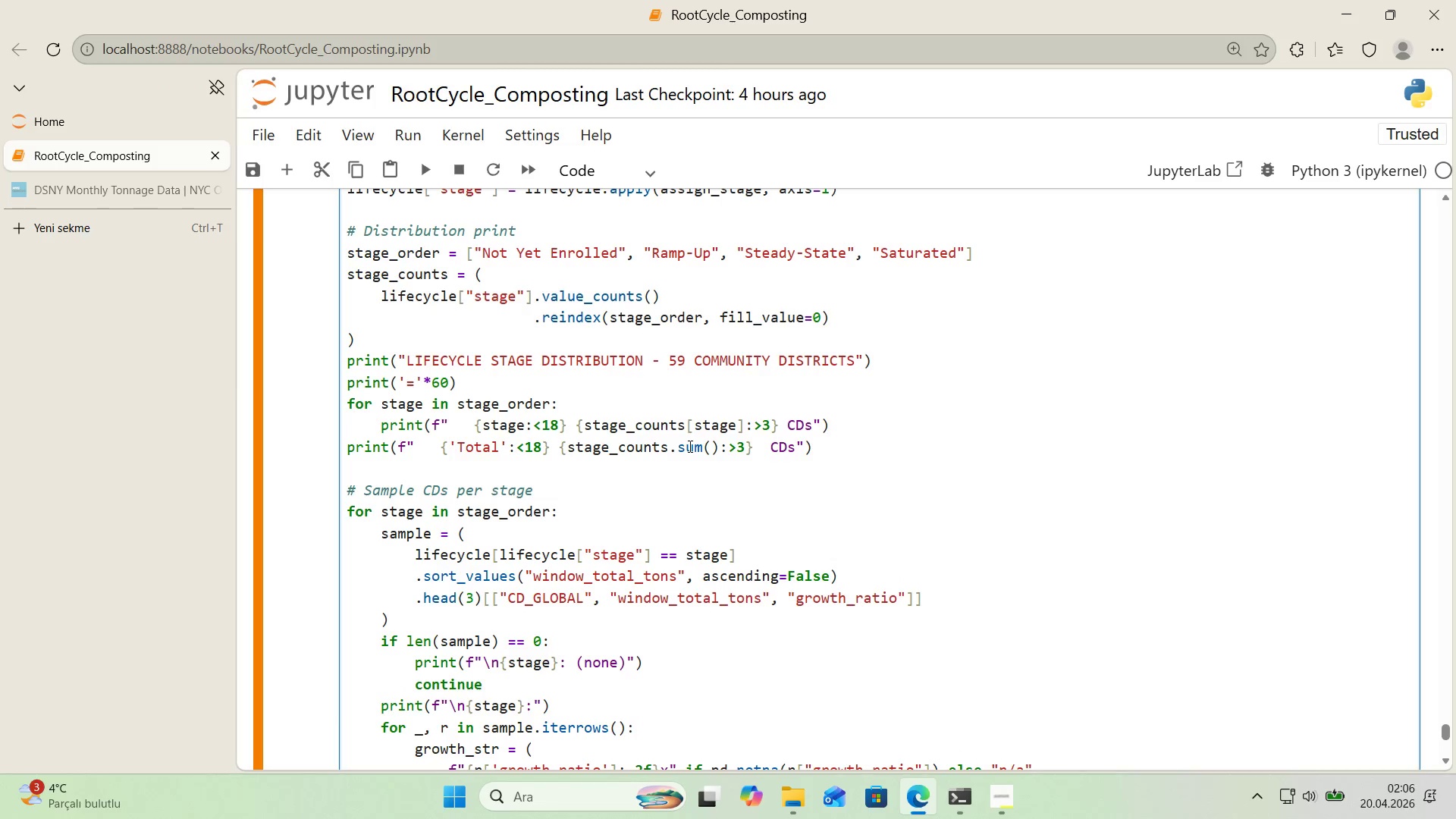 
scroll: coordinate [575, 400], scroll_direction: down, amount: 2.0
 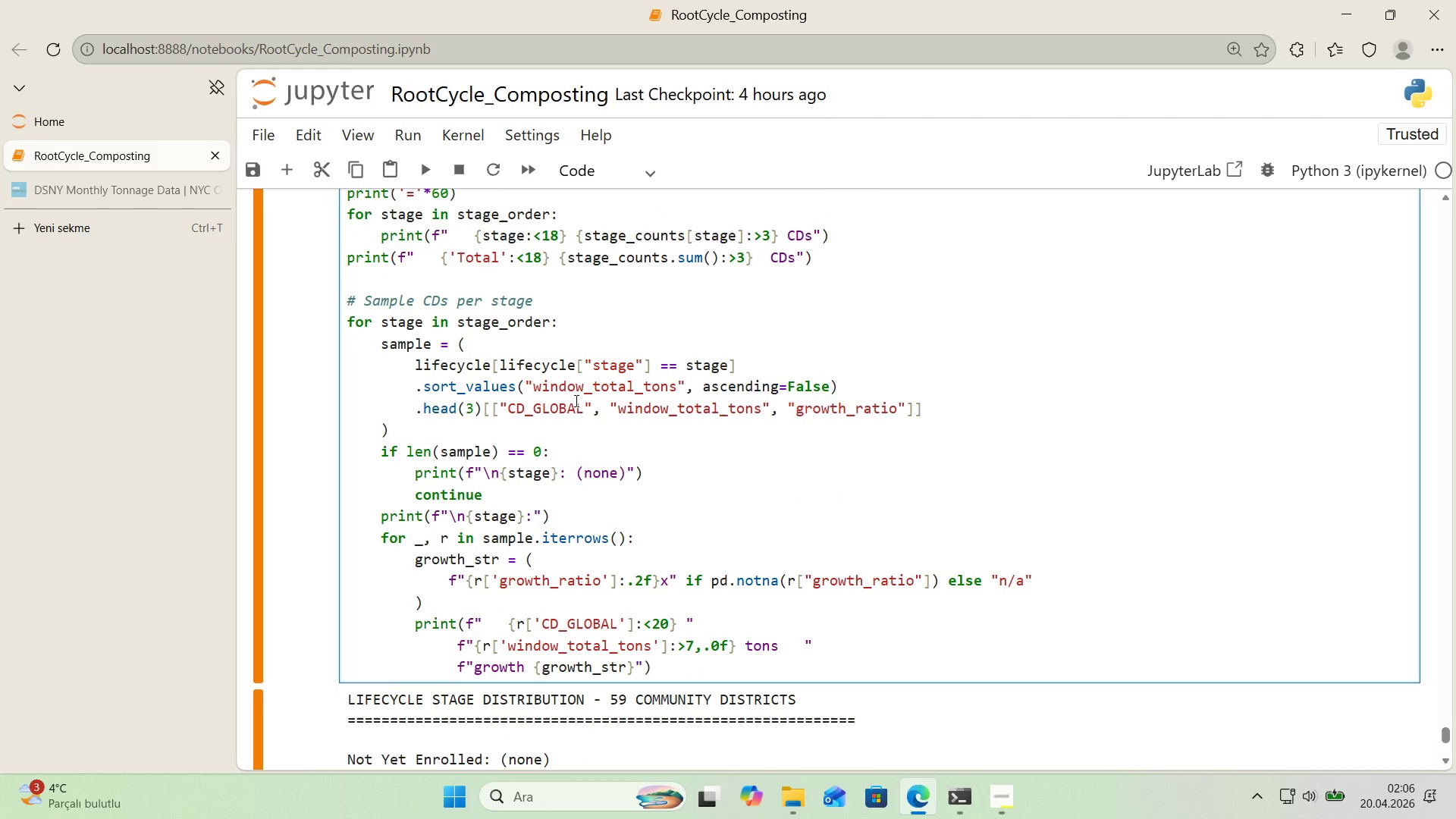 
scroll: coordinate [575, 400], scroll_direction: up, amount: 1.0
 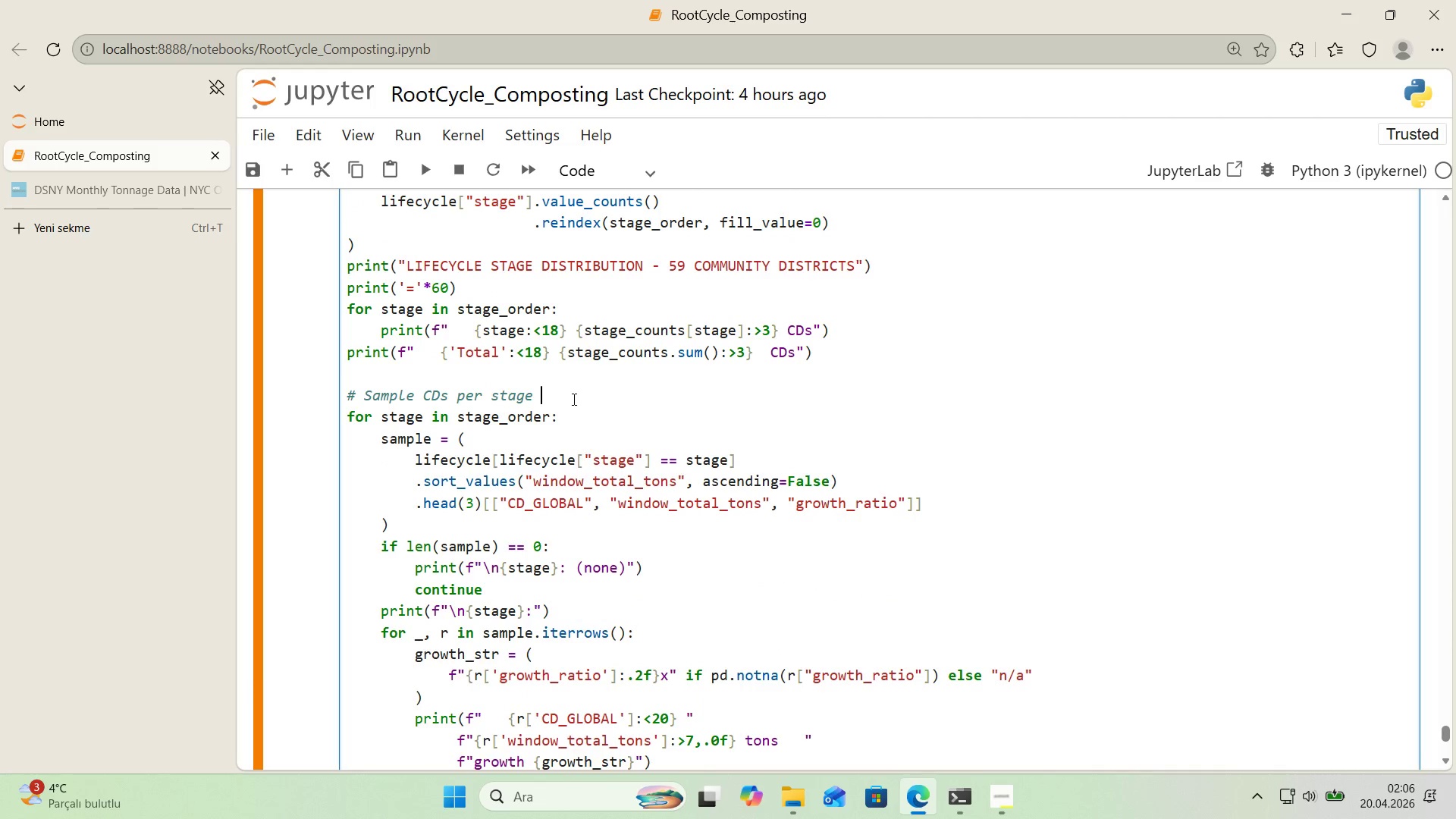 
left_click_drag(start_coordinate=[462, 287], to_coordinate=[337, 265])
 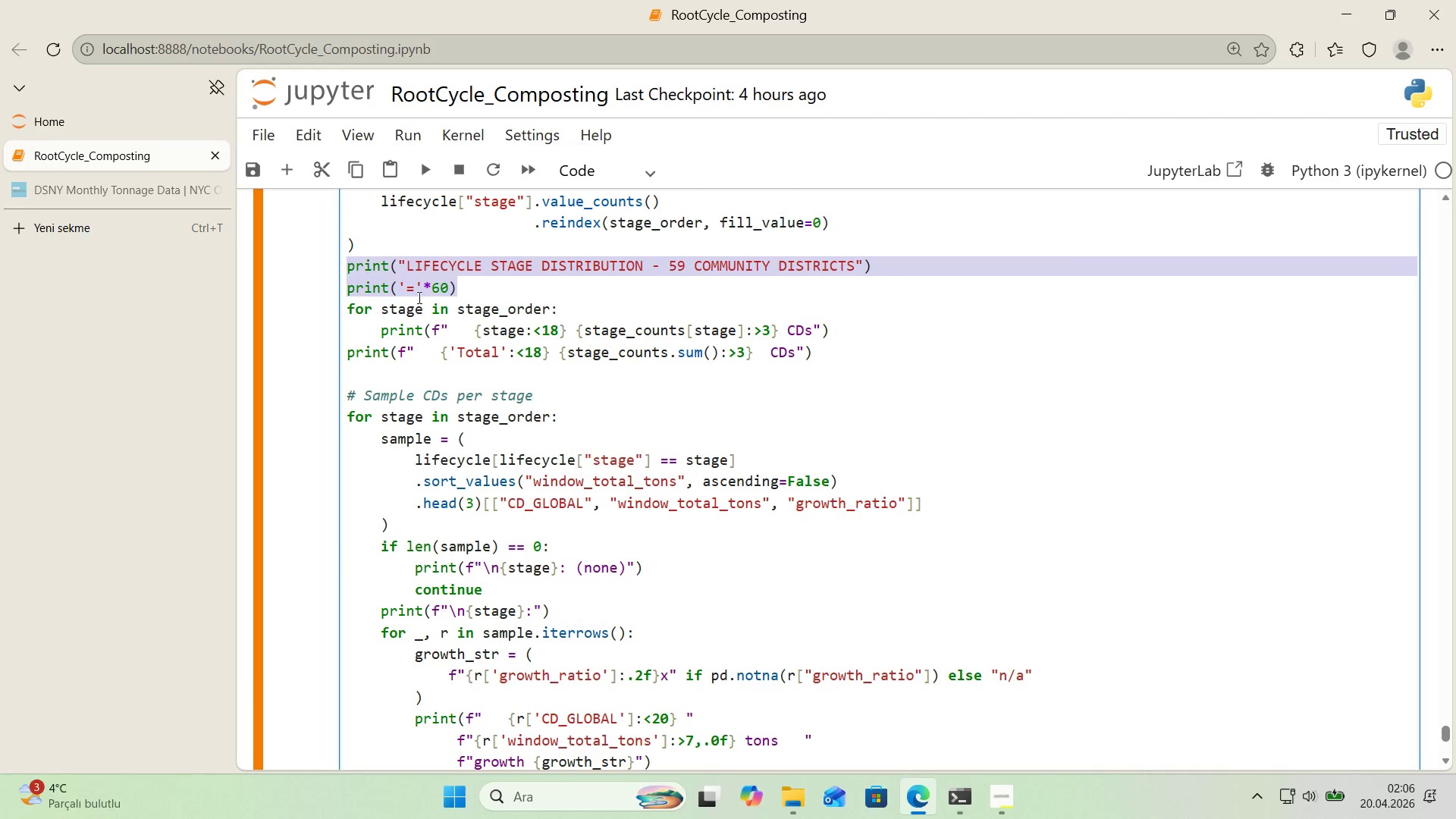 
key(Control+C)
 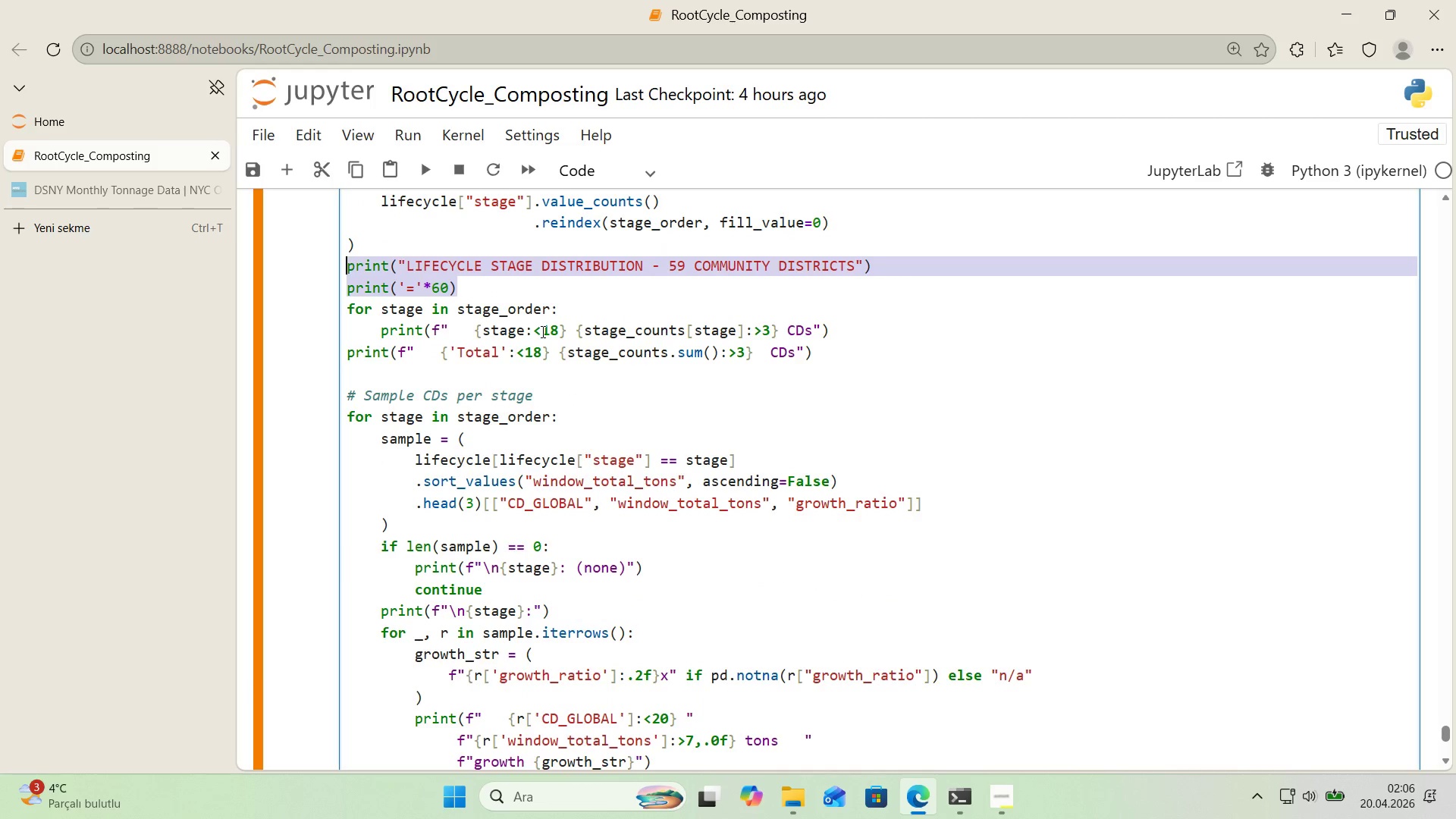 
scroll: coordinate [541, 331], scroll_direction: down, amount: 1.0
 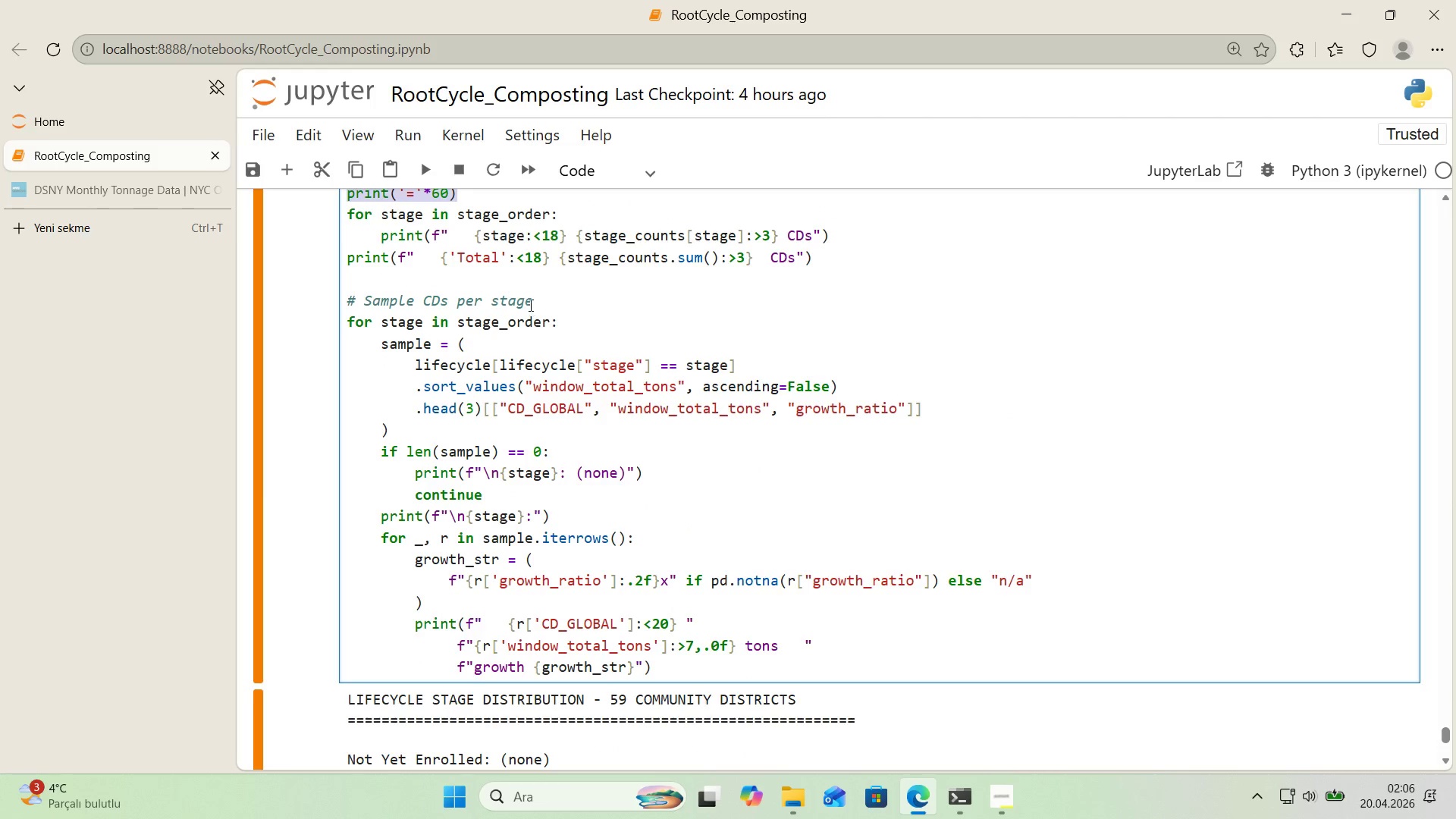 
scroll: coordinate [529, 305], scroll_direction: up, amount: 1.0
 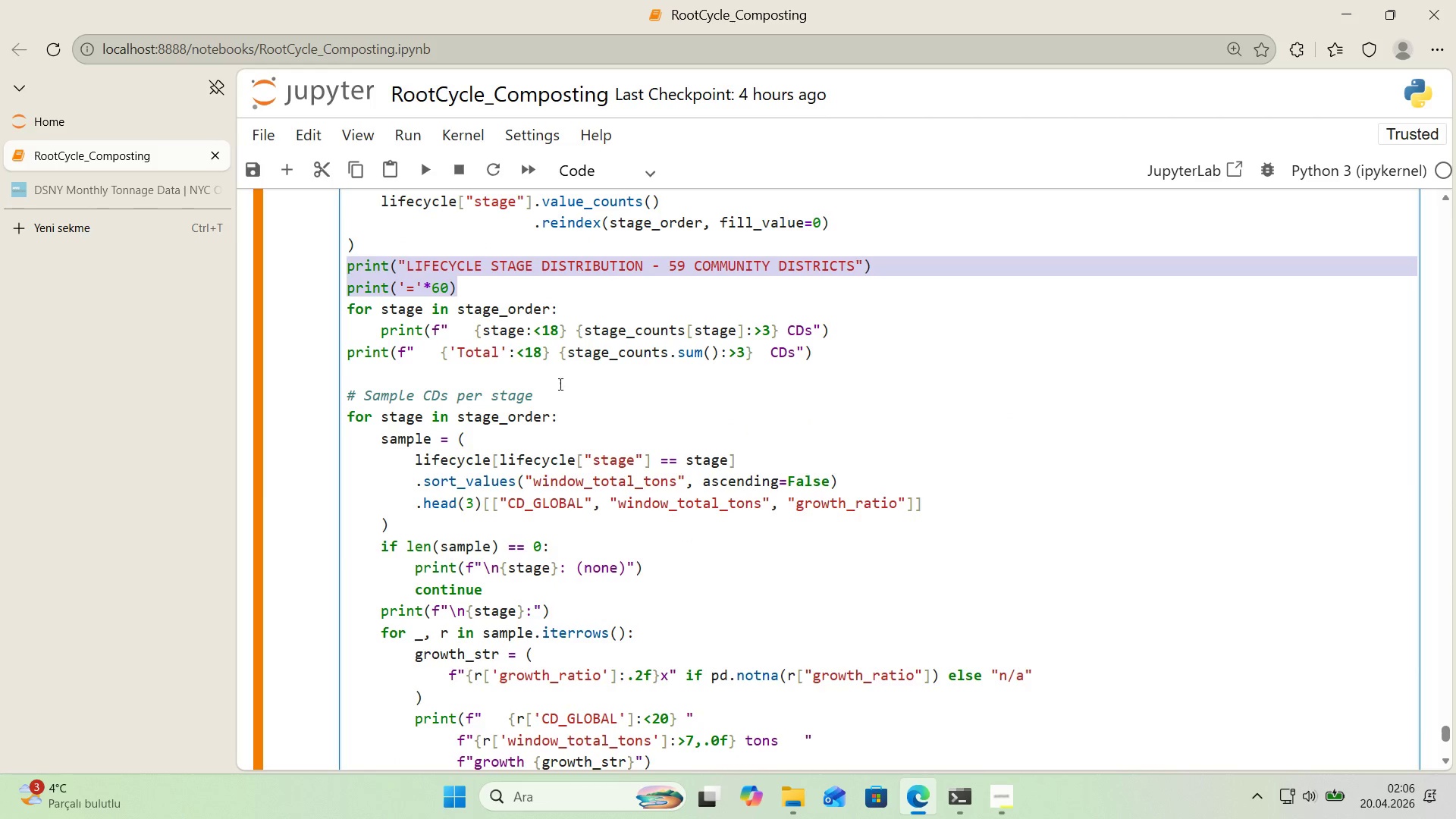 
left_click([557, 394])
 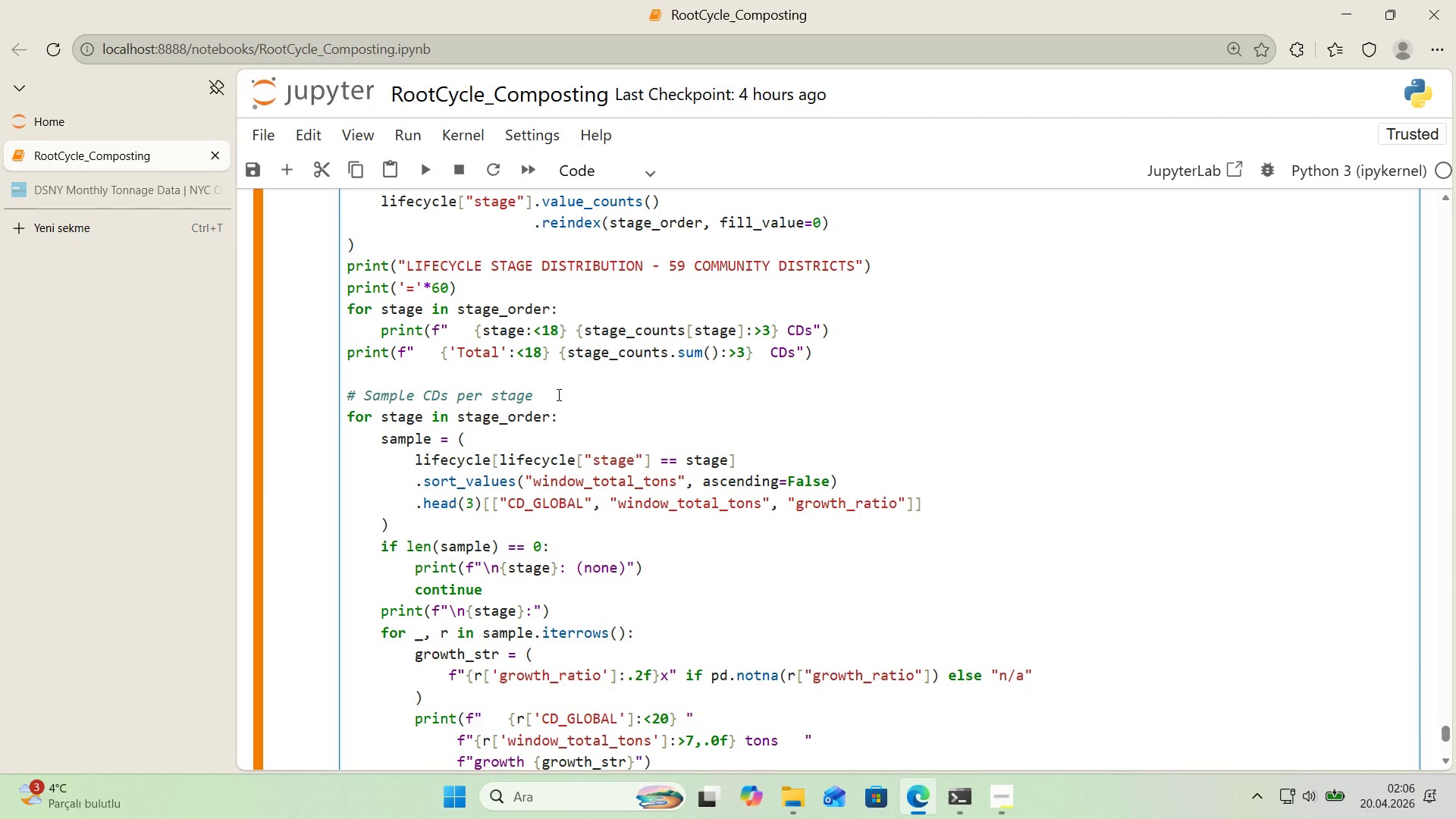 
key(Enter)
 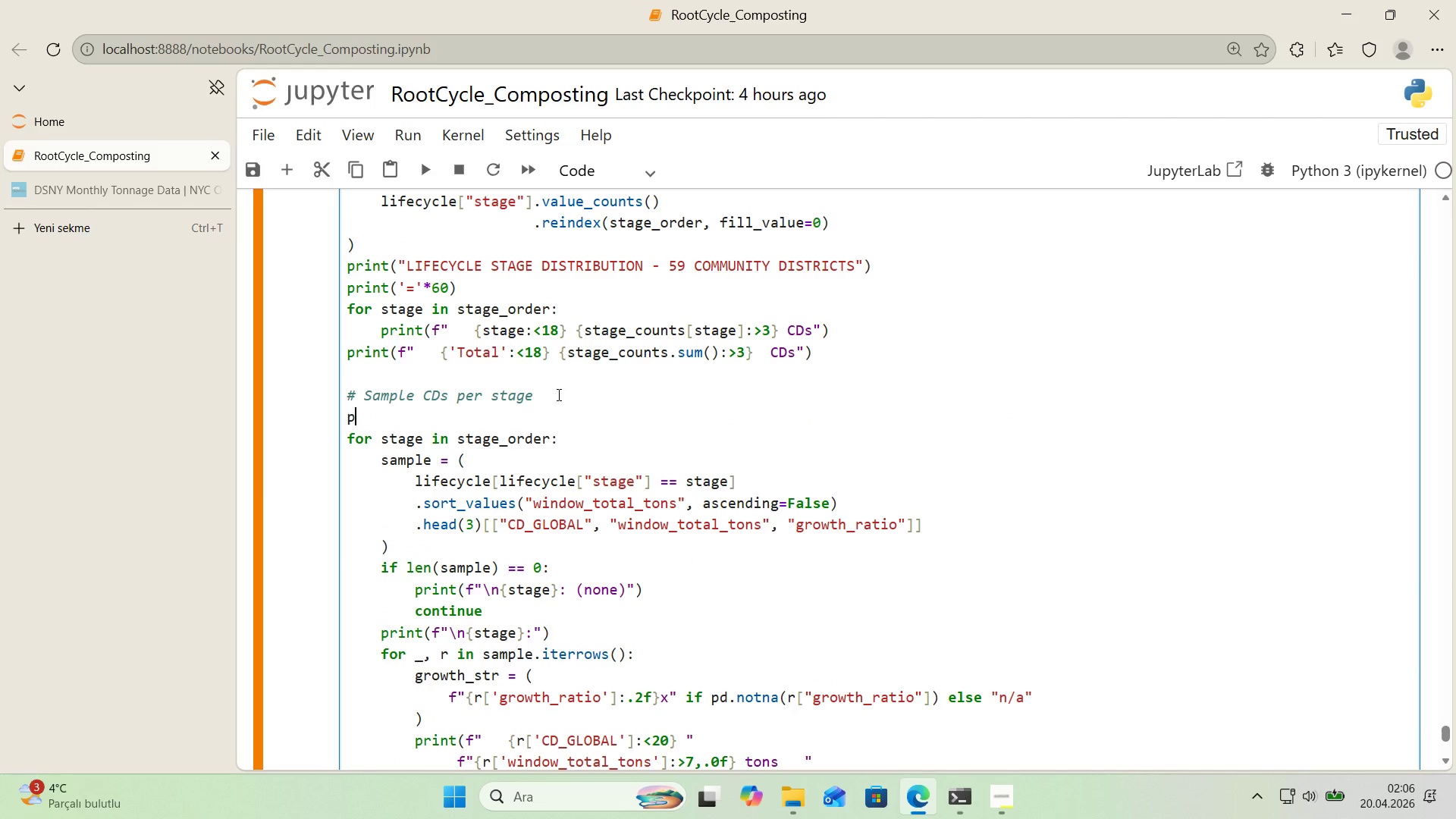 
type(pr'nt*()
 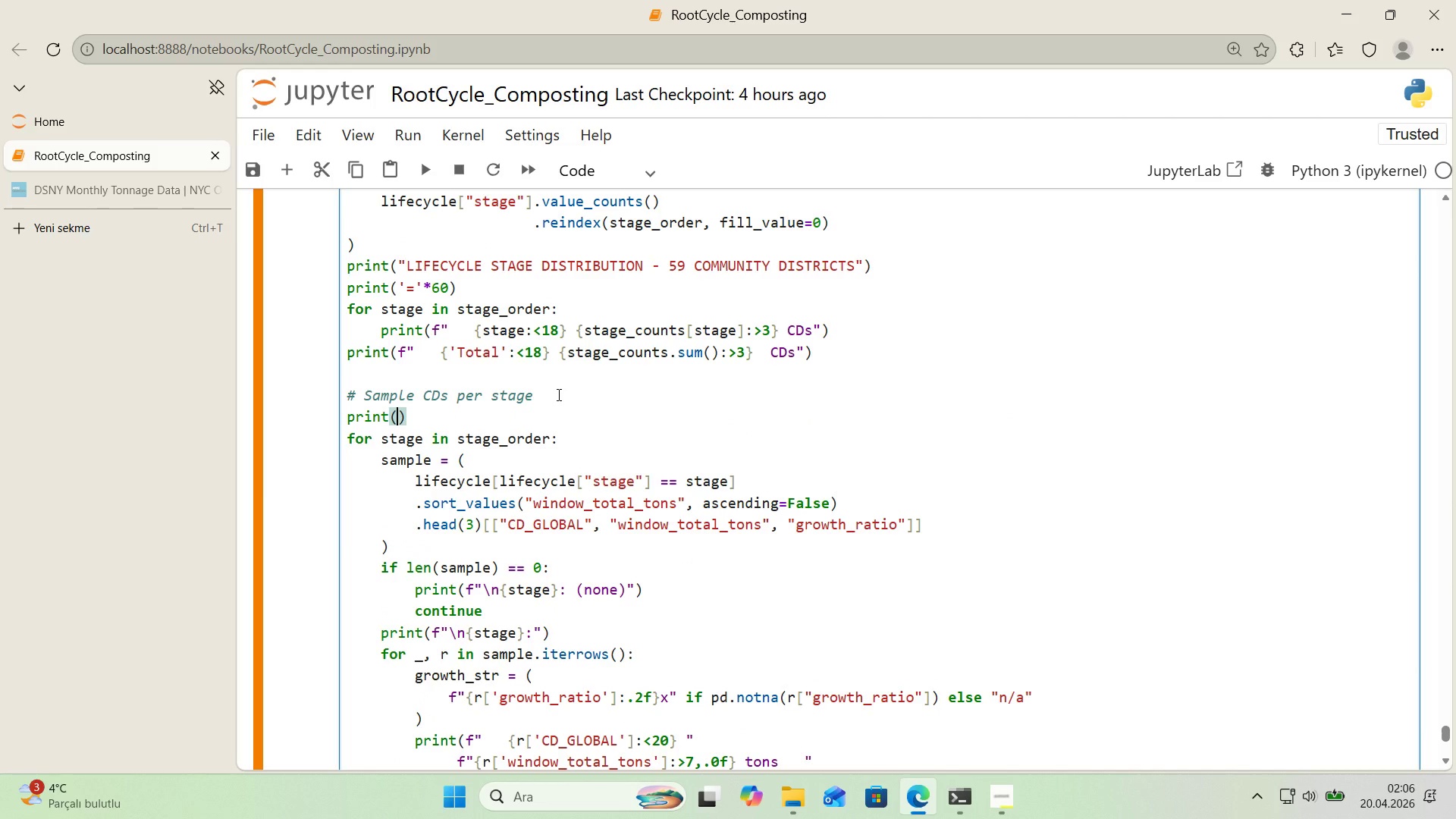 
 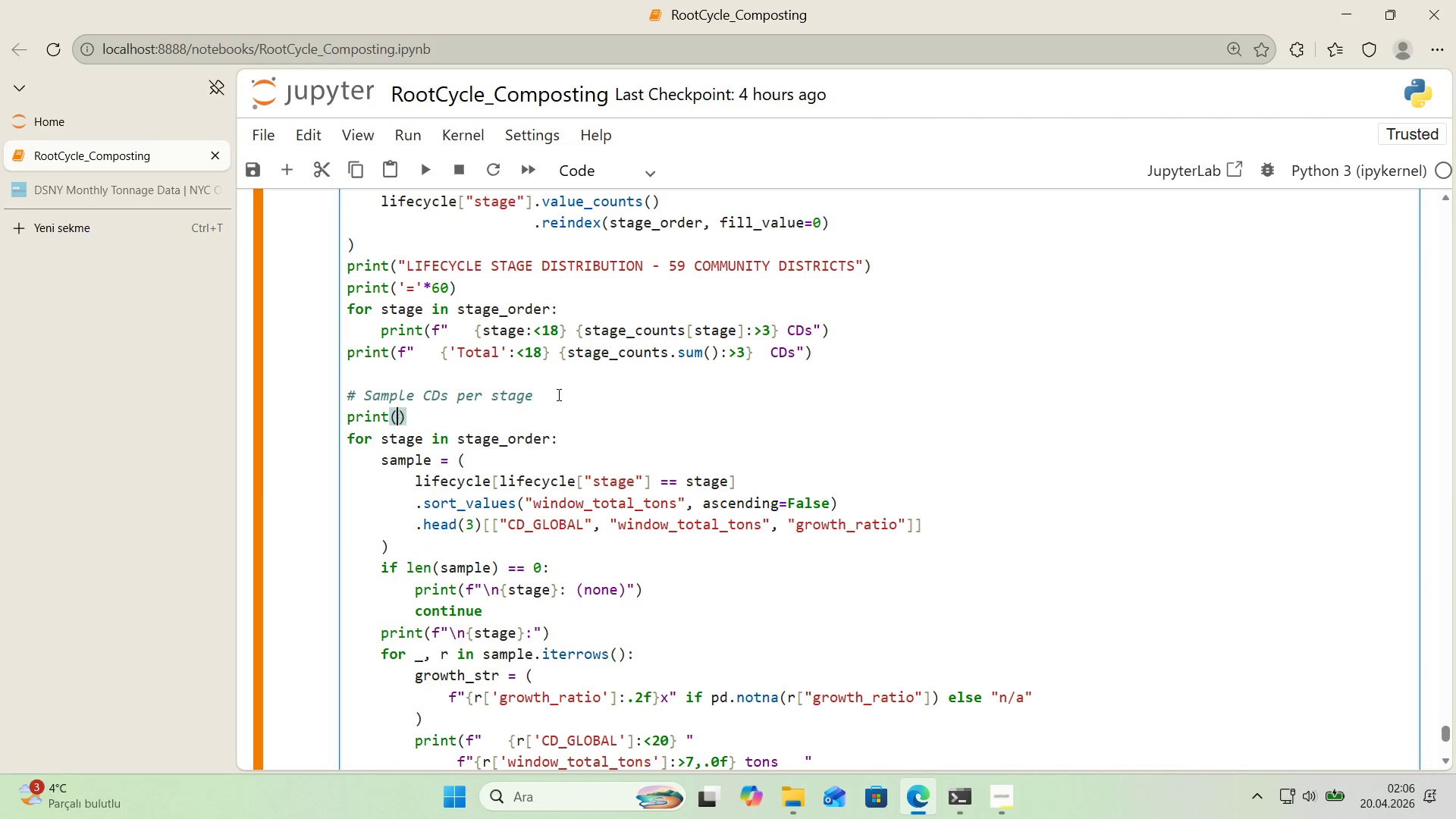 
key(ArrowLeft)
 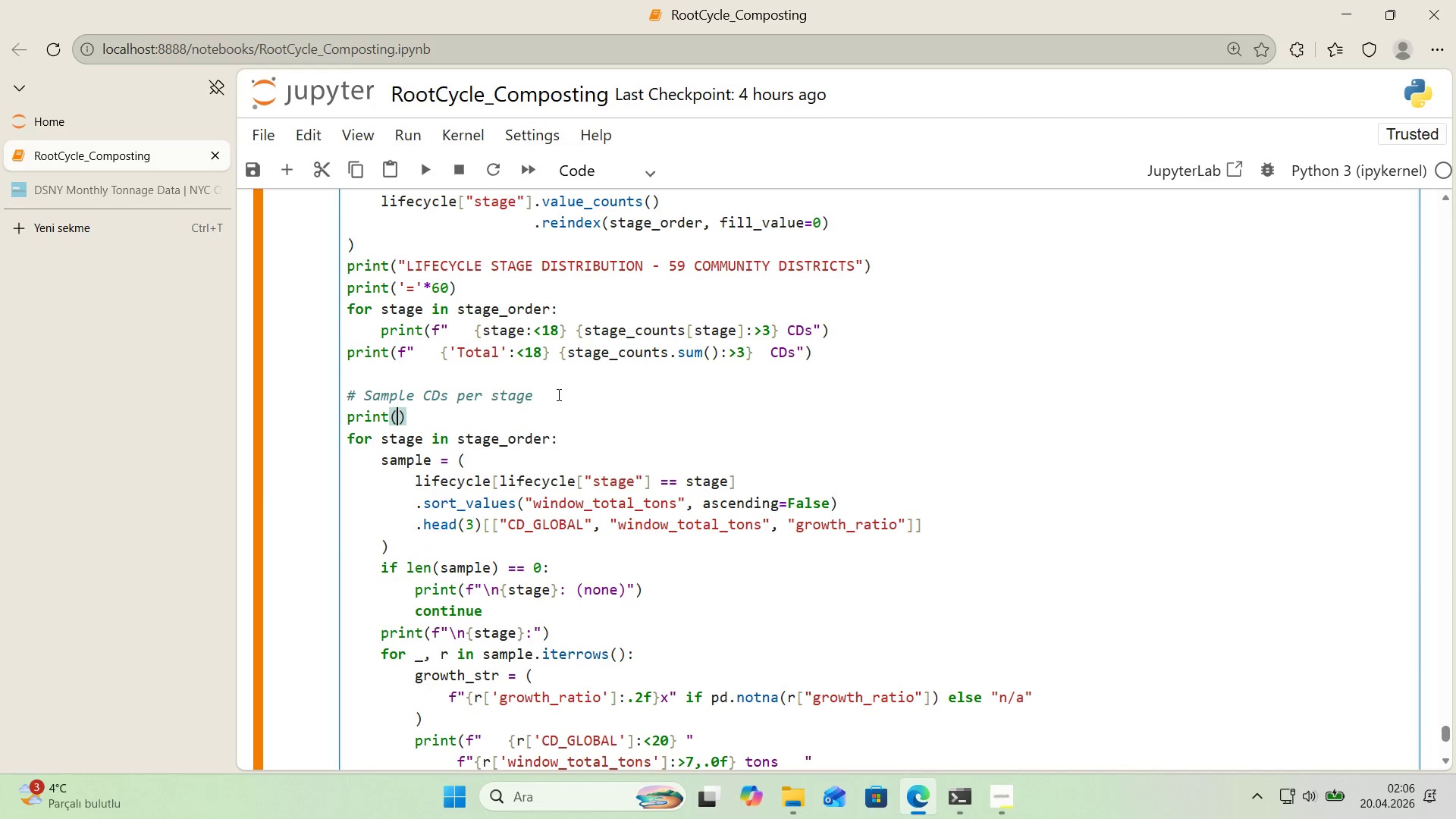 
key(Backquote)
 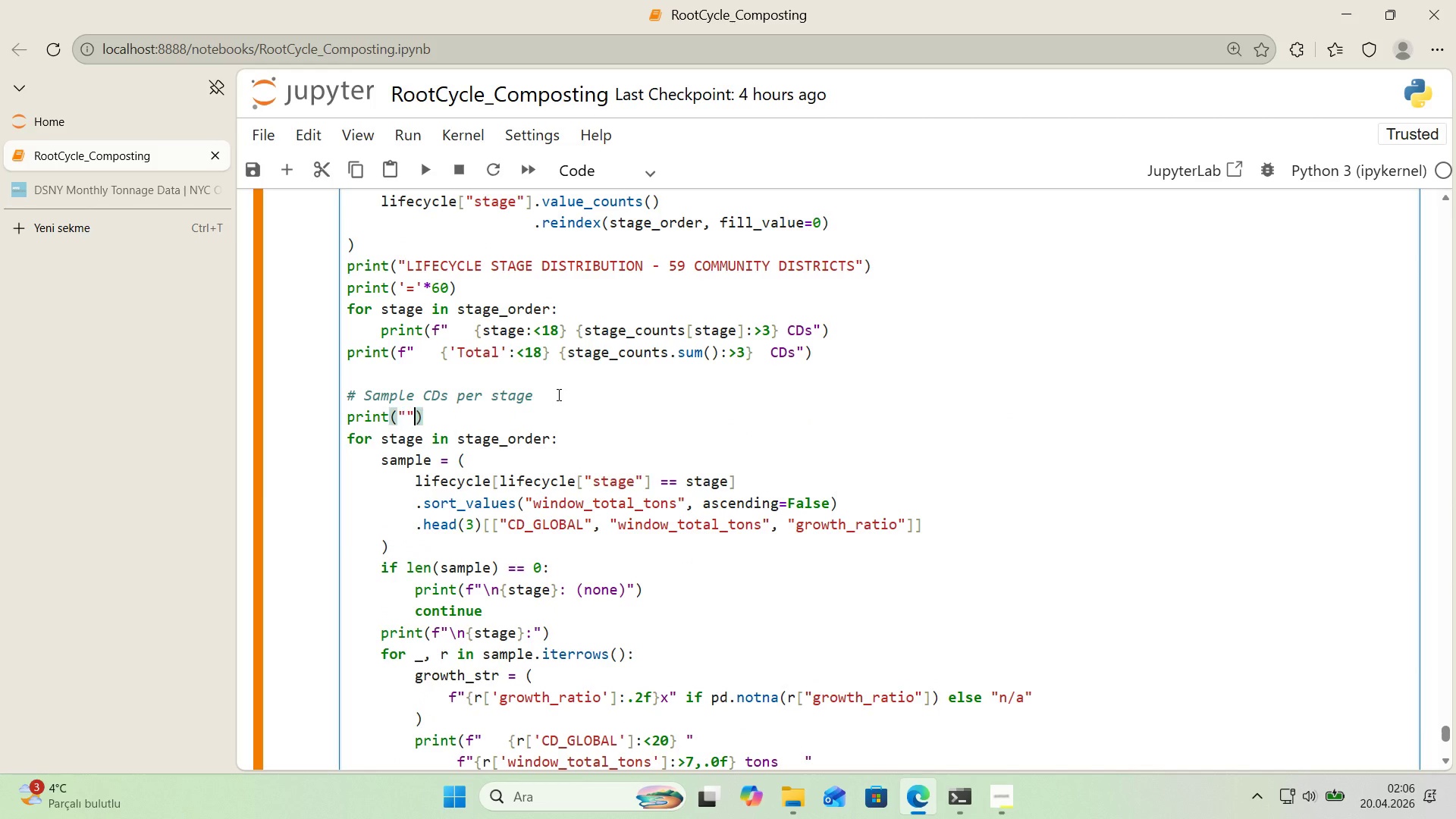 
key(Backquote)
 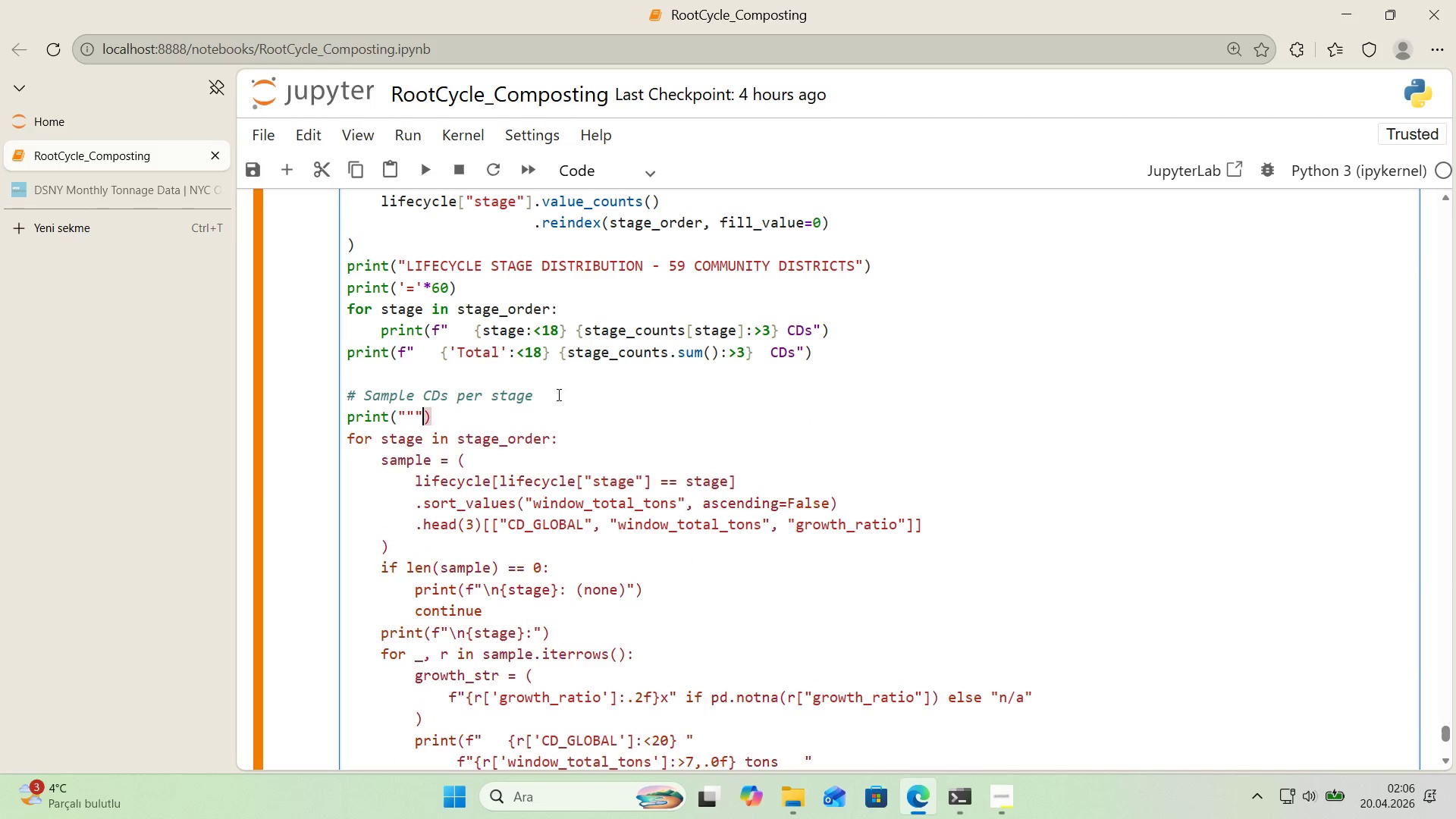 
key(Backquote)
 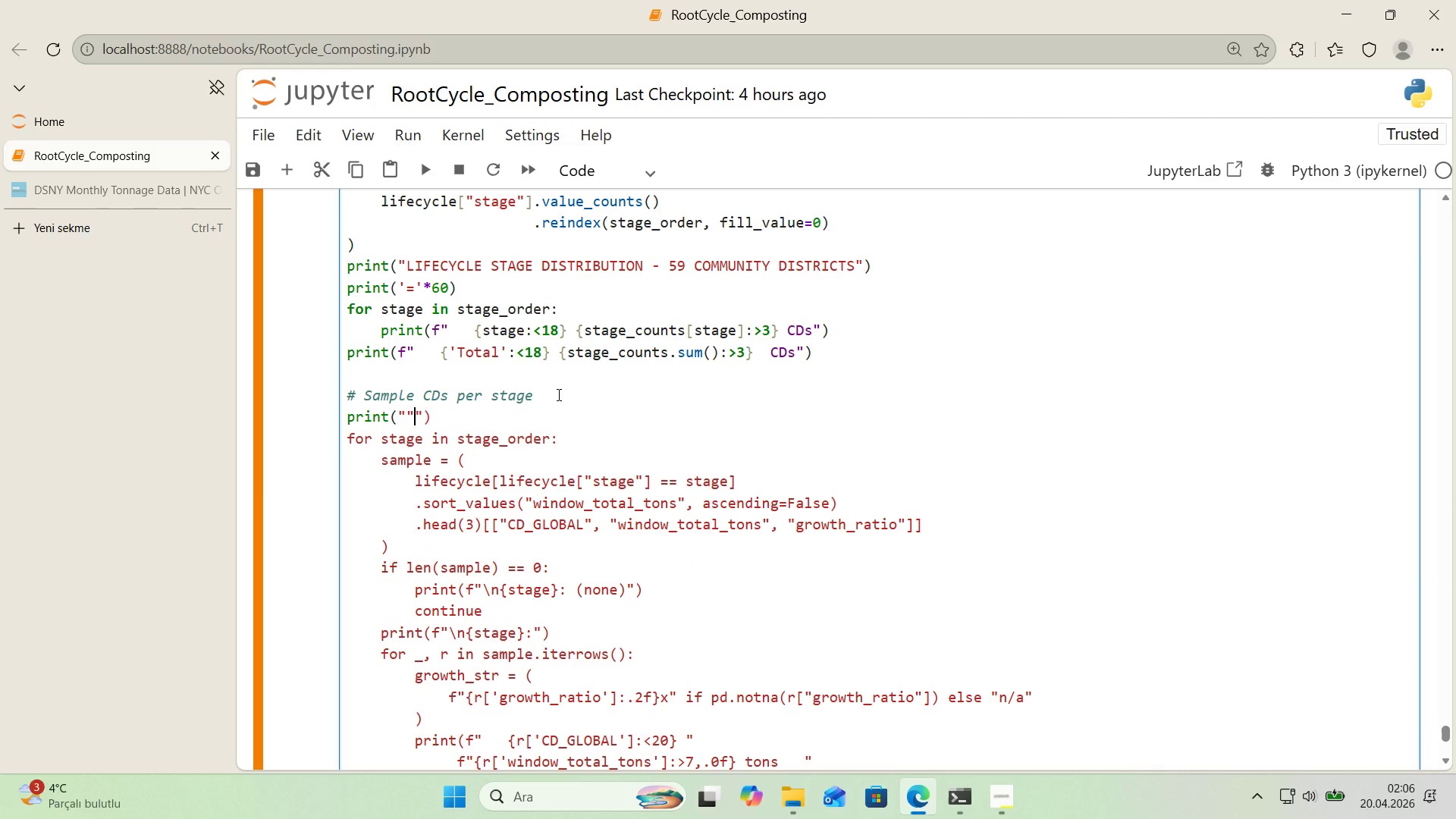 
key(ArrowLeft)
 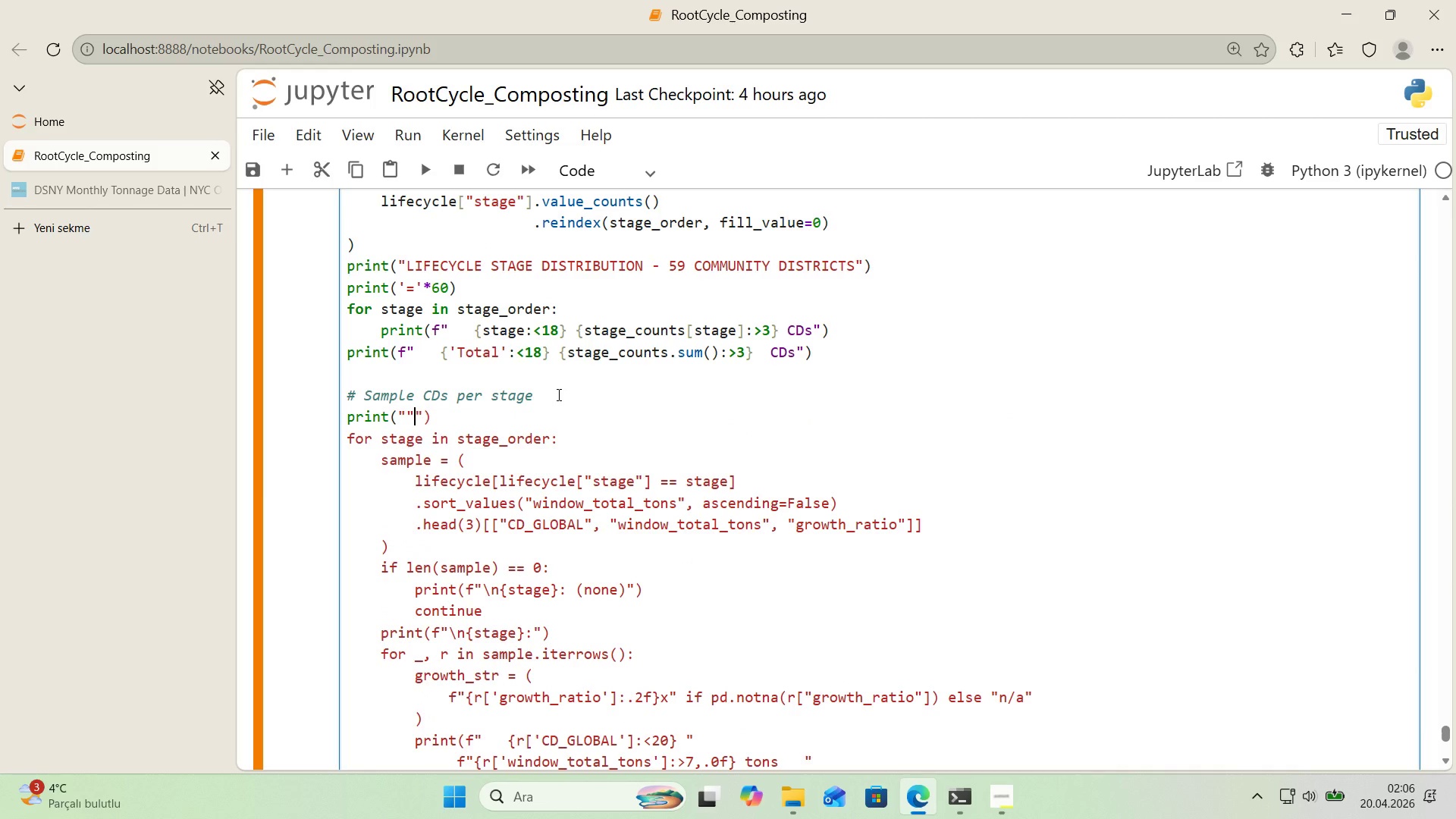 
key(Backspace)
 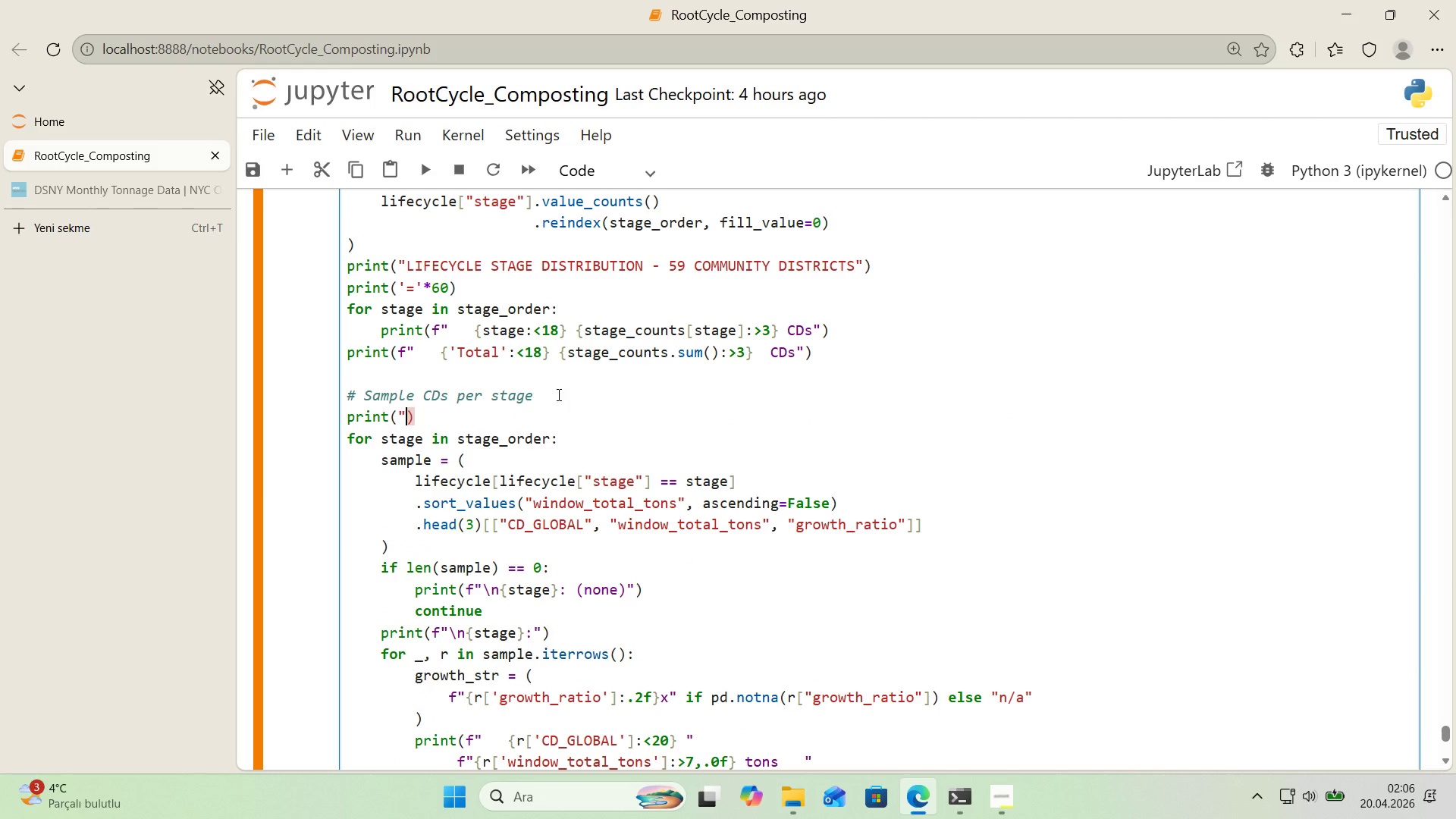 
key(Alt+Control+AltRight)
 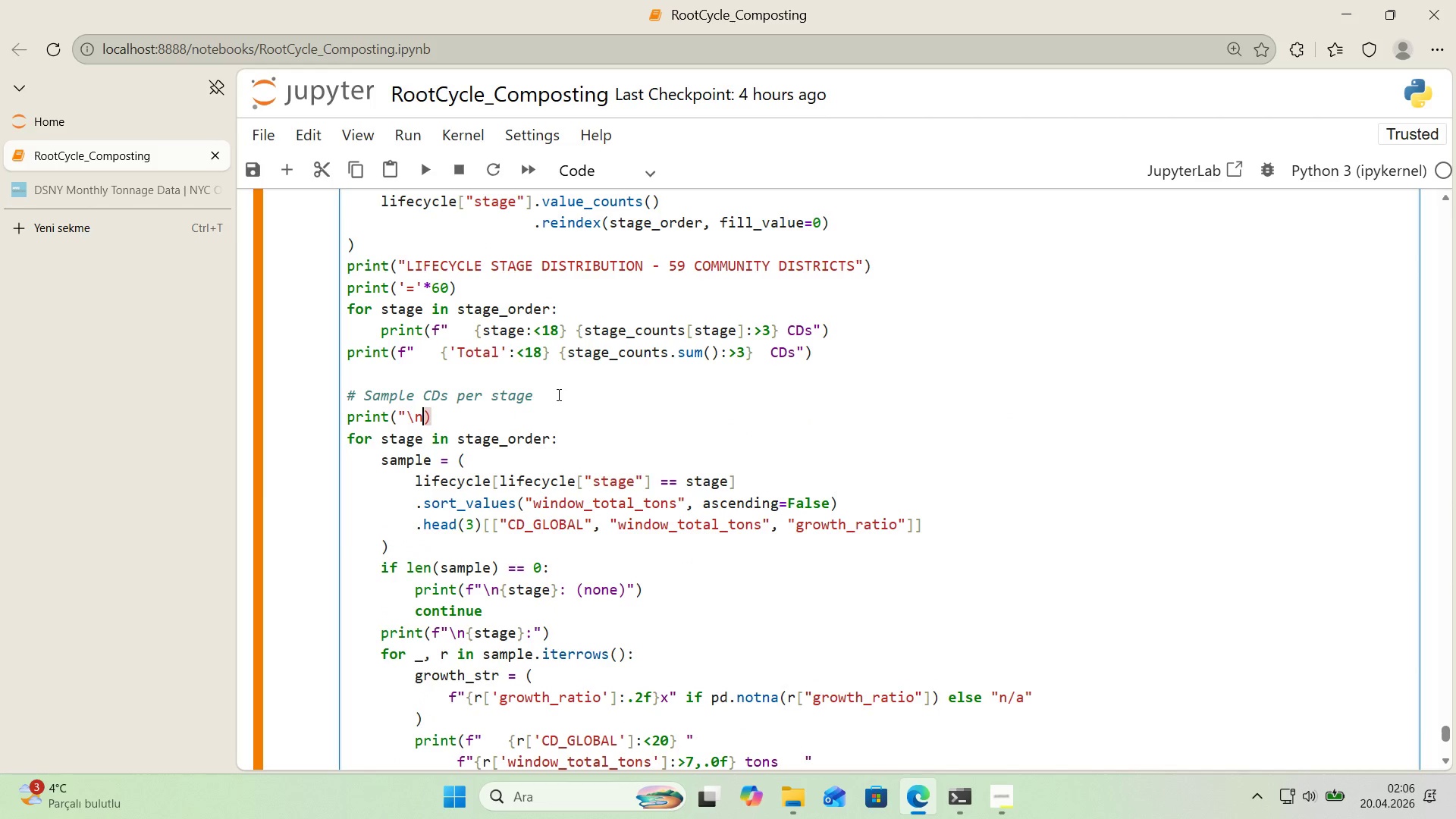 
key(Control+ControlLeft)
 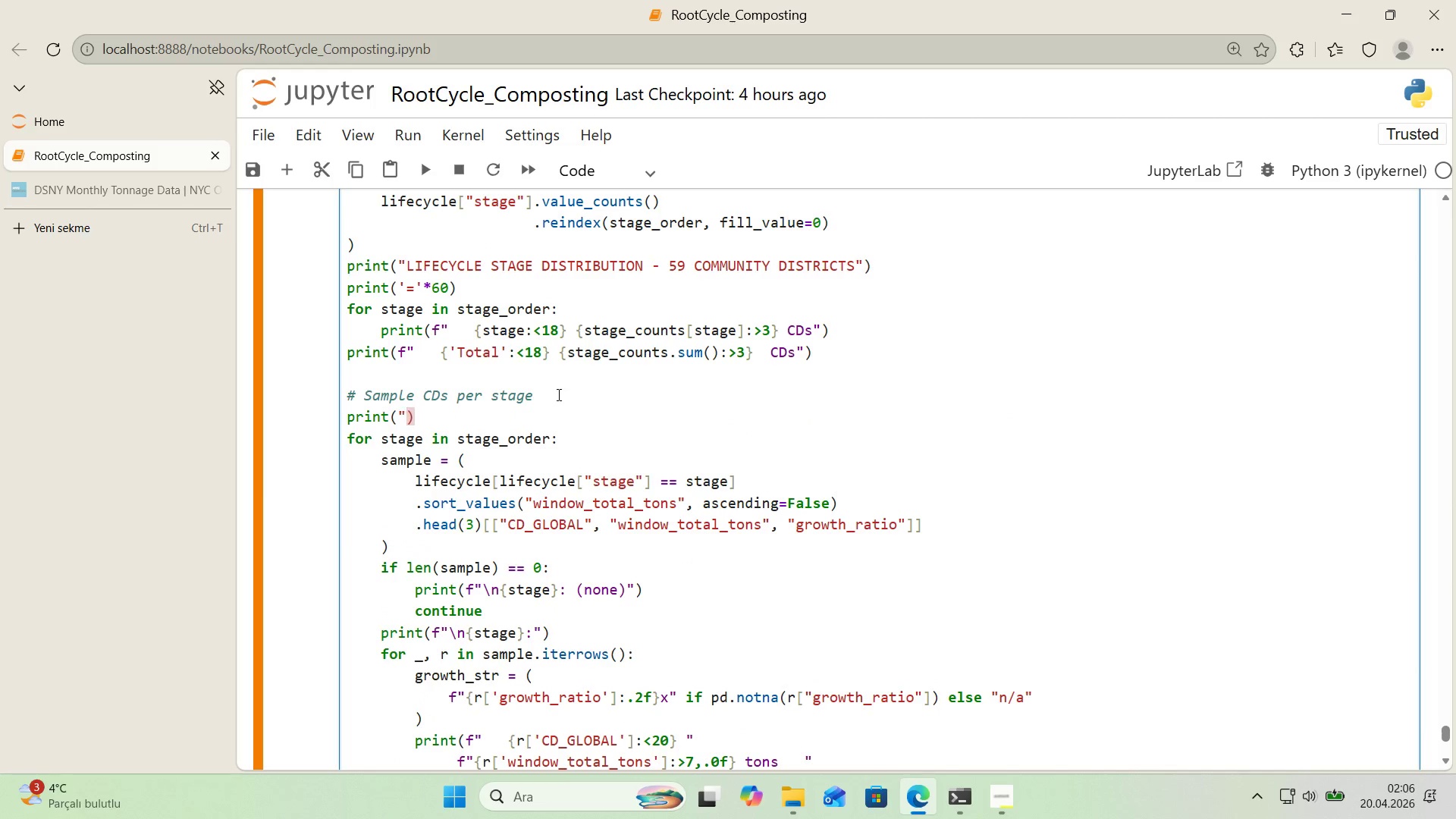 
key(Alt+Control+IntlYen)
 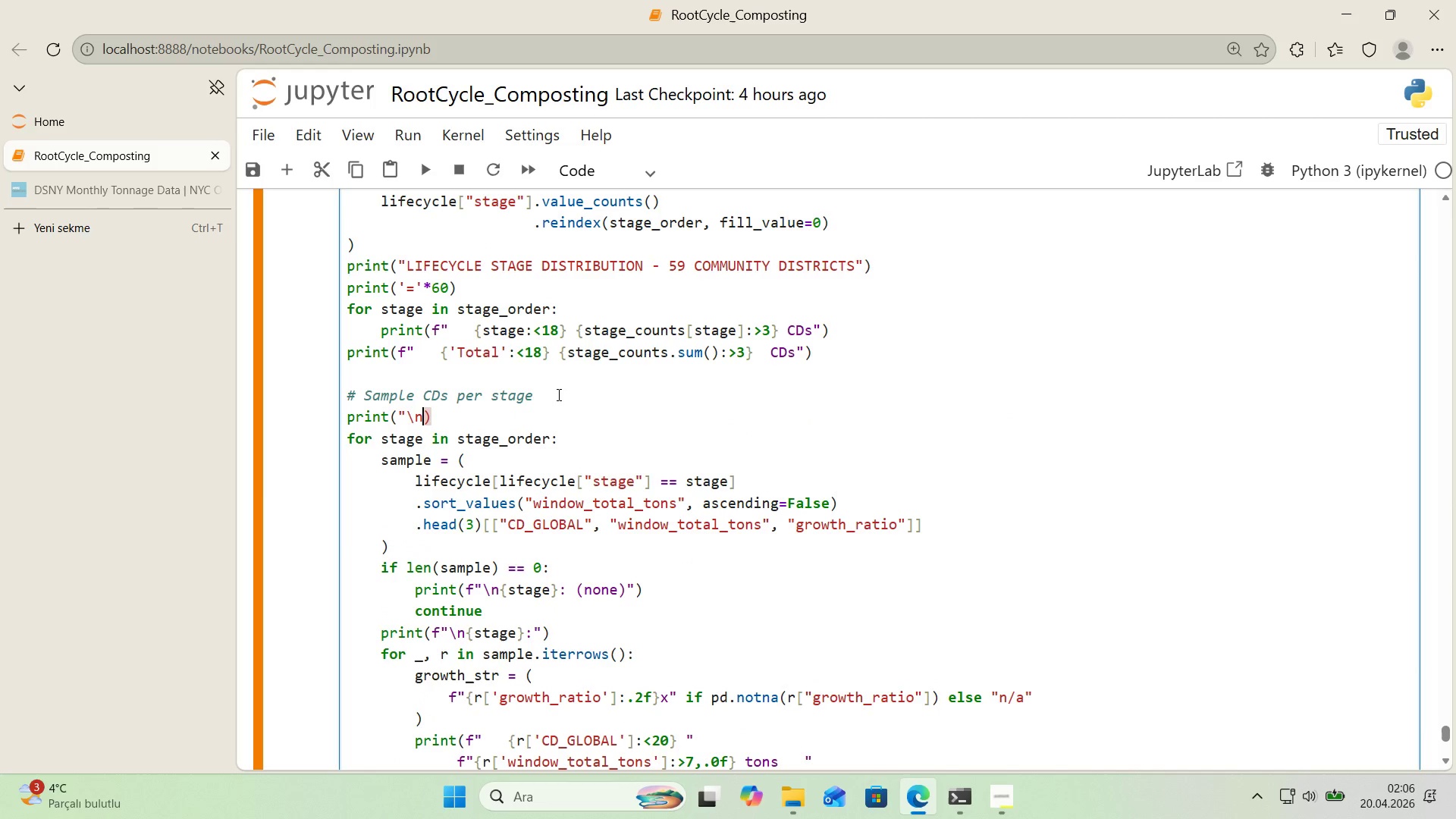 
type(Nsample cdS per t)
key(Backspace)
type(stage``)
key(Backspace)
 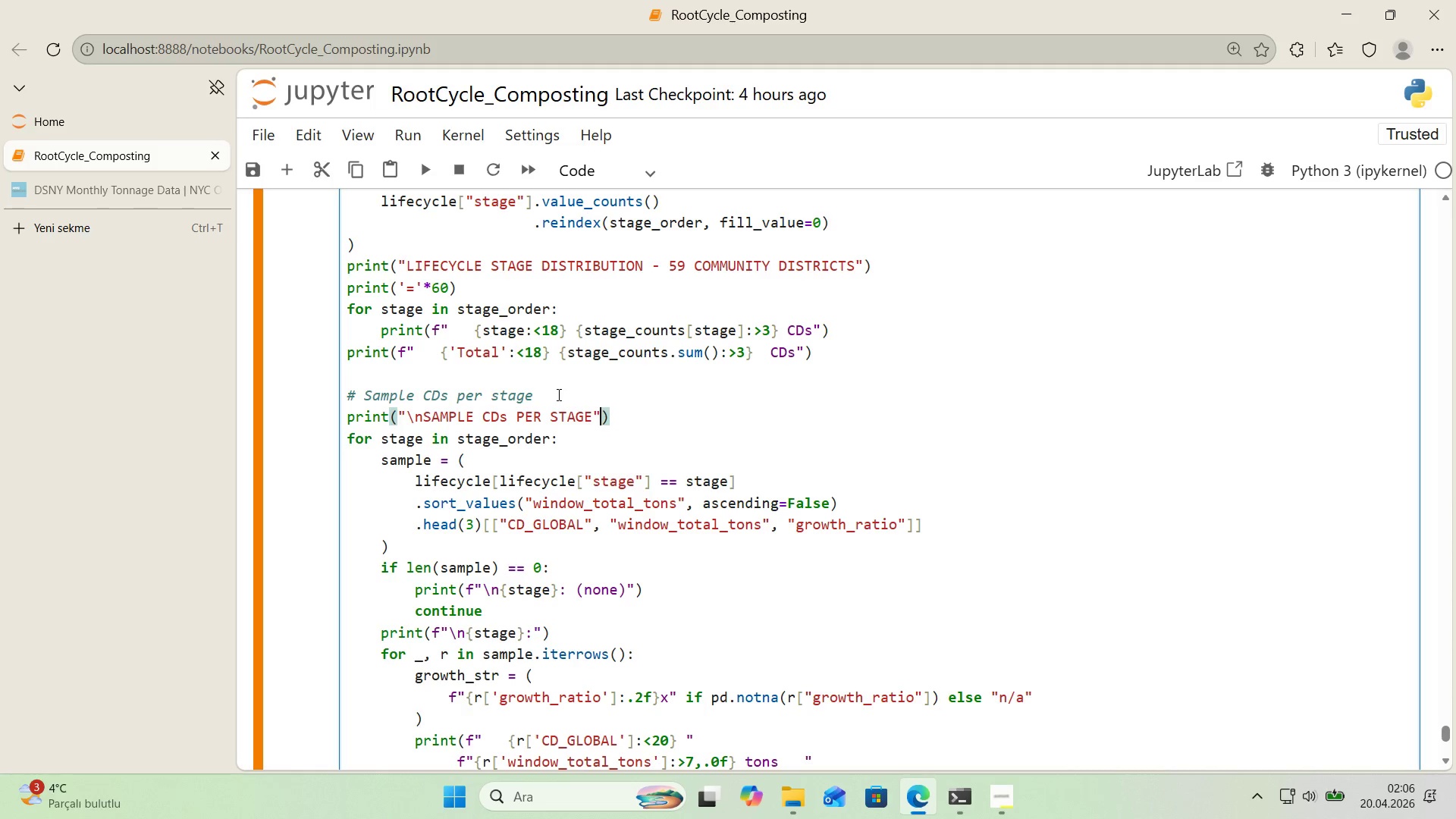 
key(ArrowLeft)
 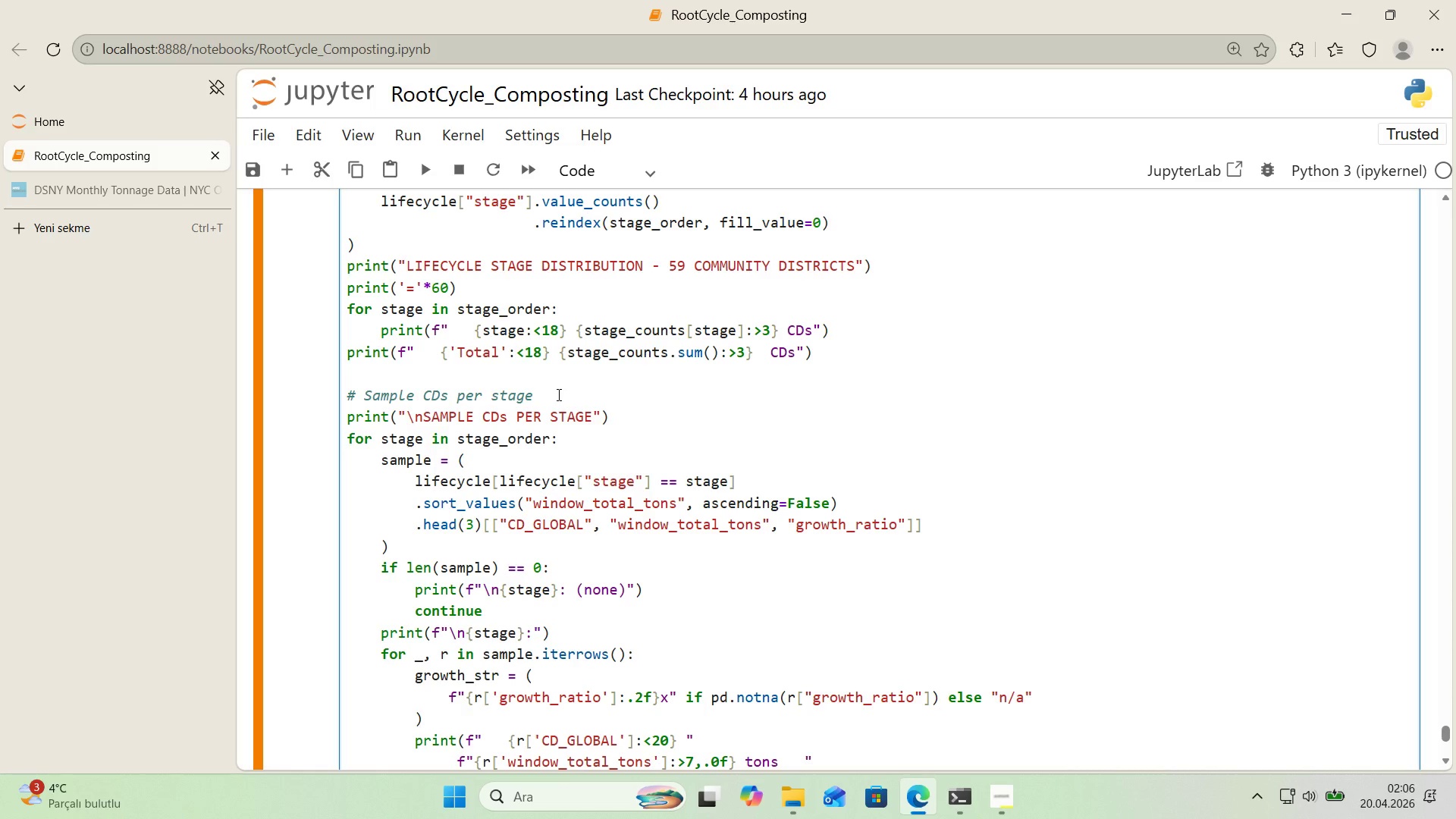 
type( *()
 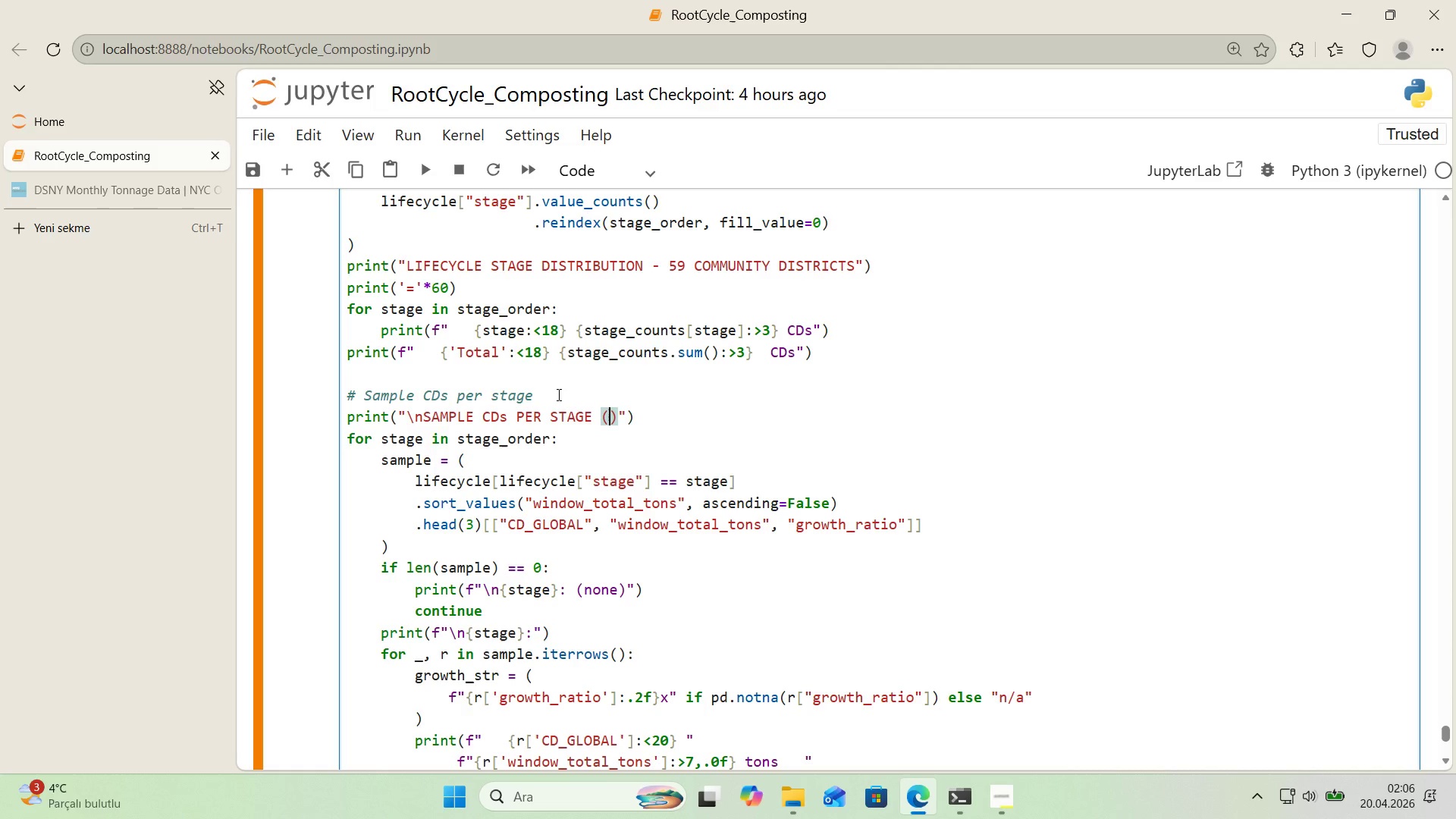 
 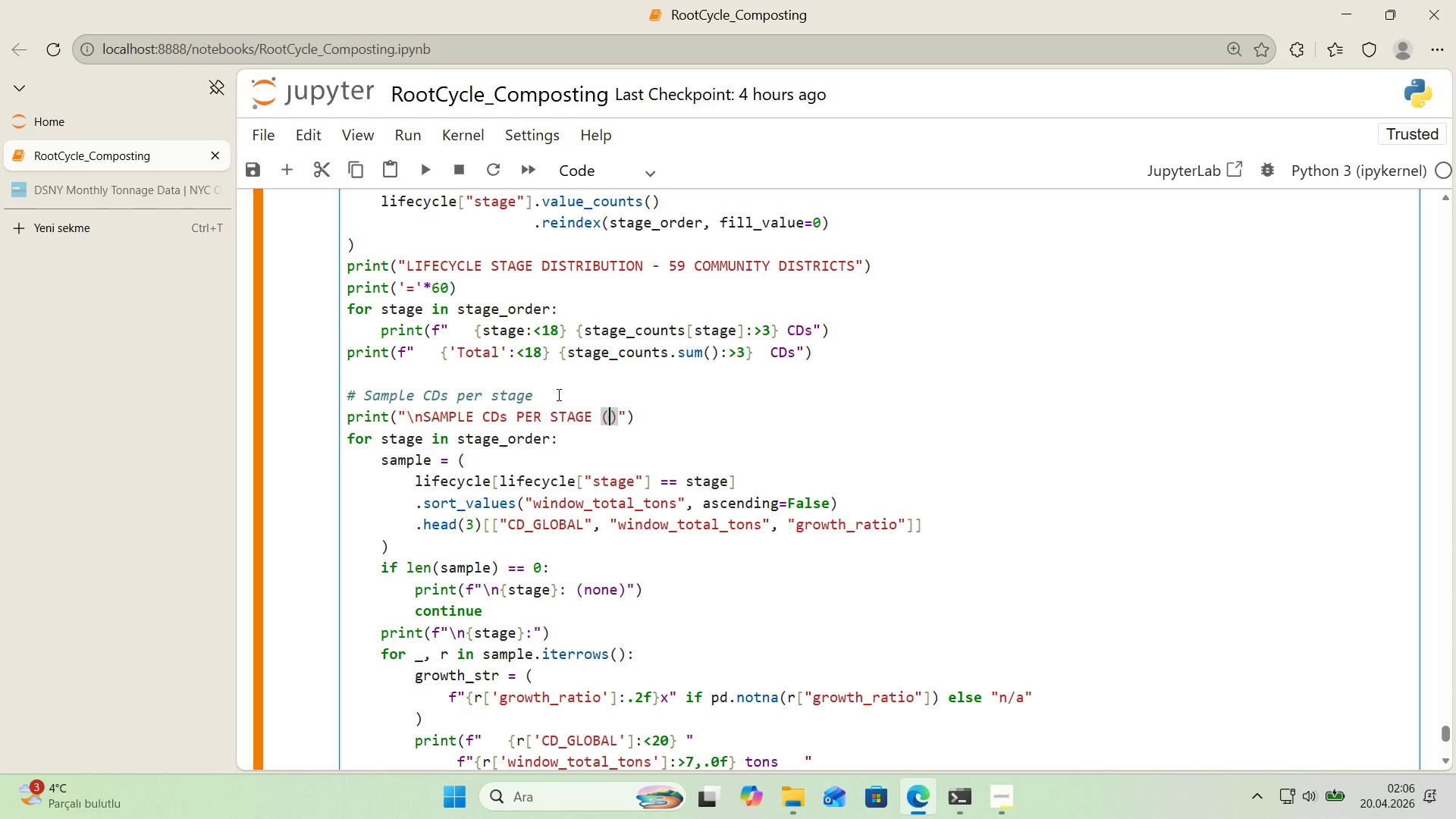 
key(ArrowLeft)
 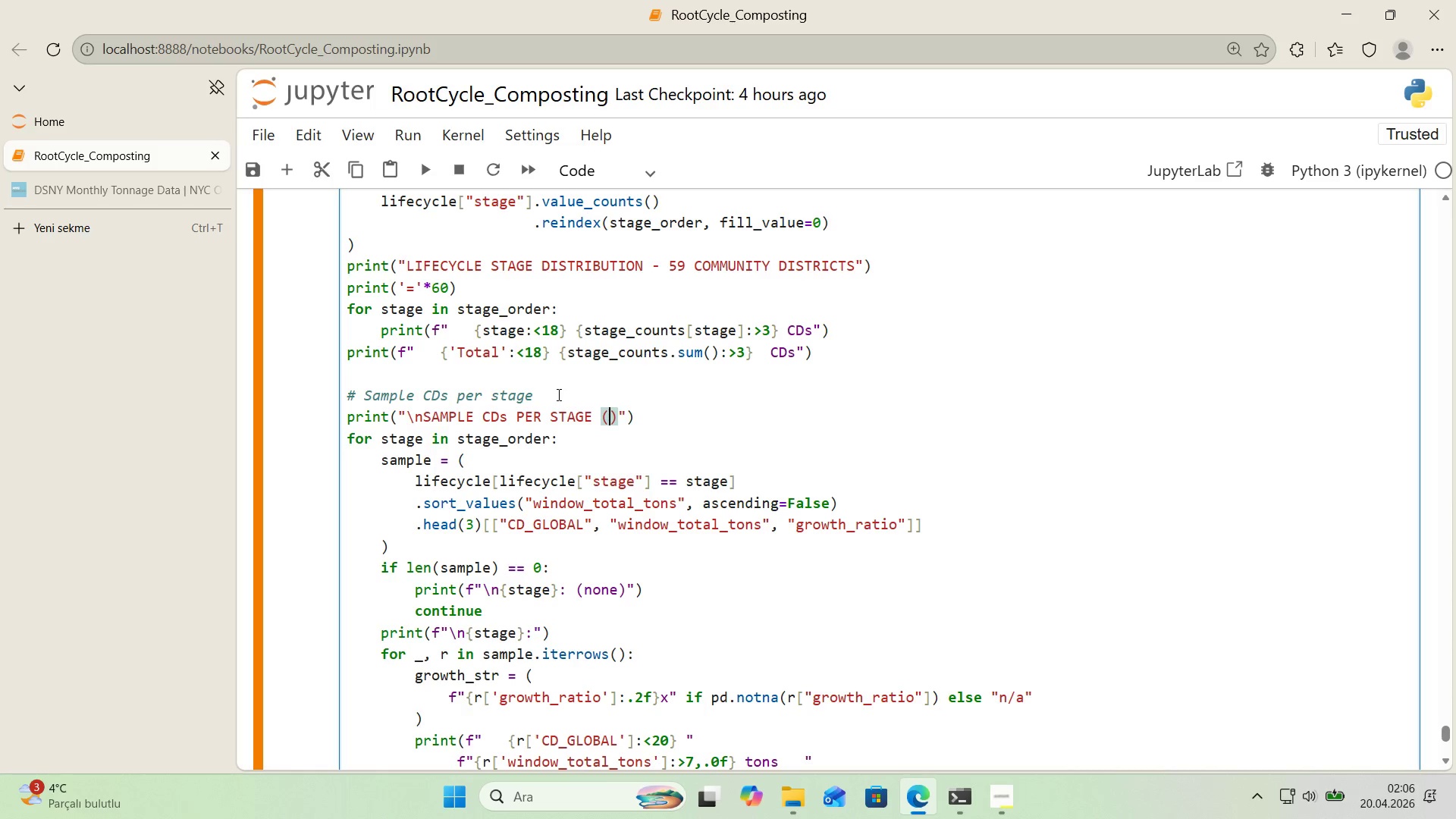 
type(UP TO 3 PER STAGE)
 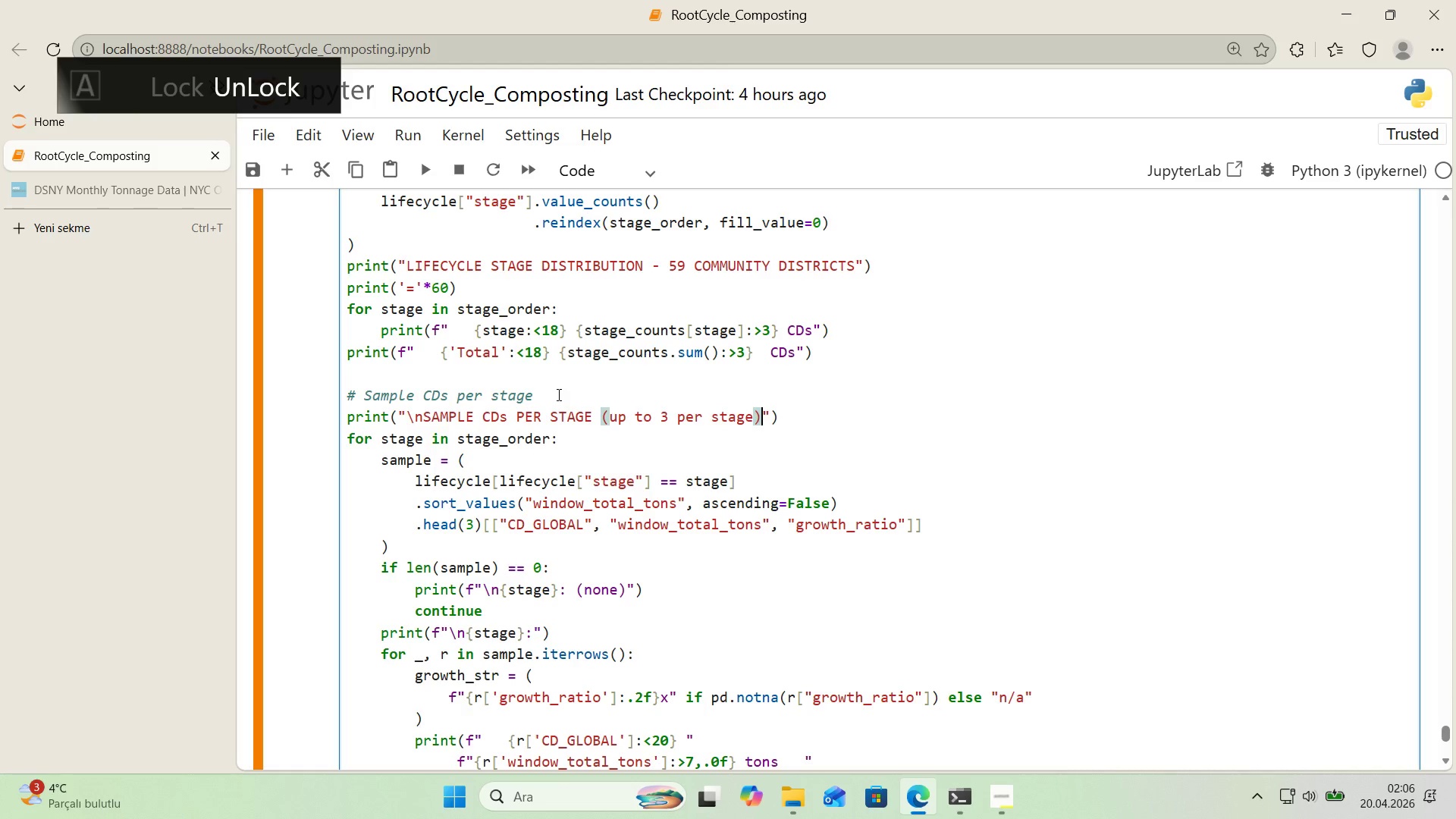 
key(ArrowRight)
 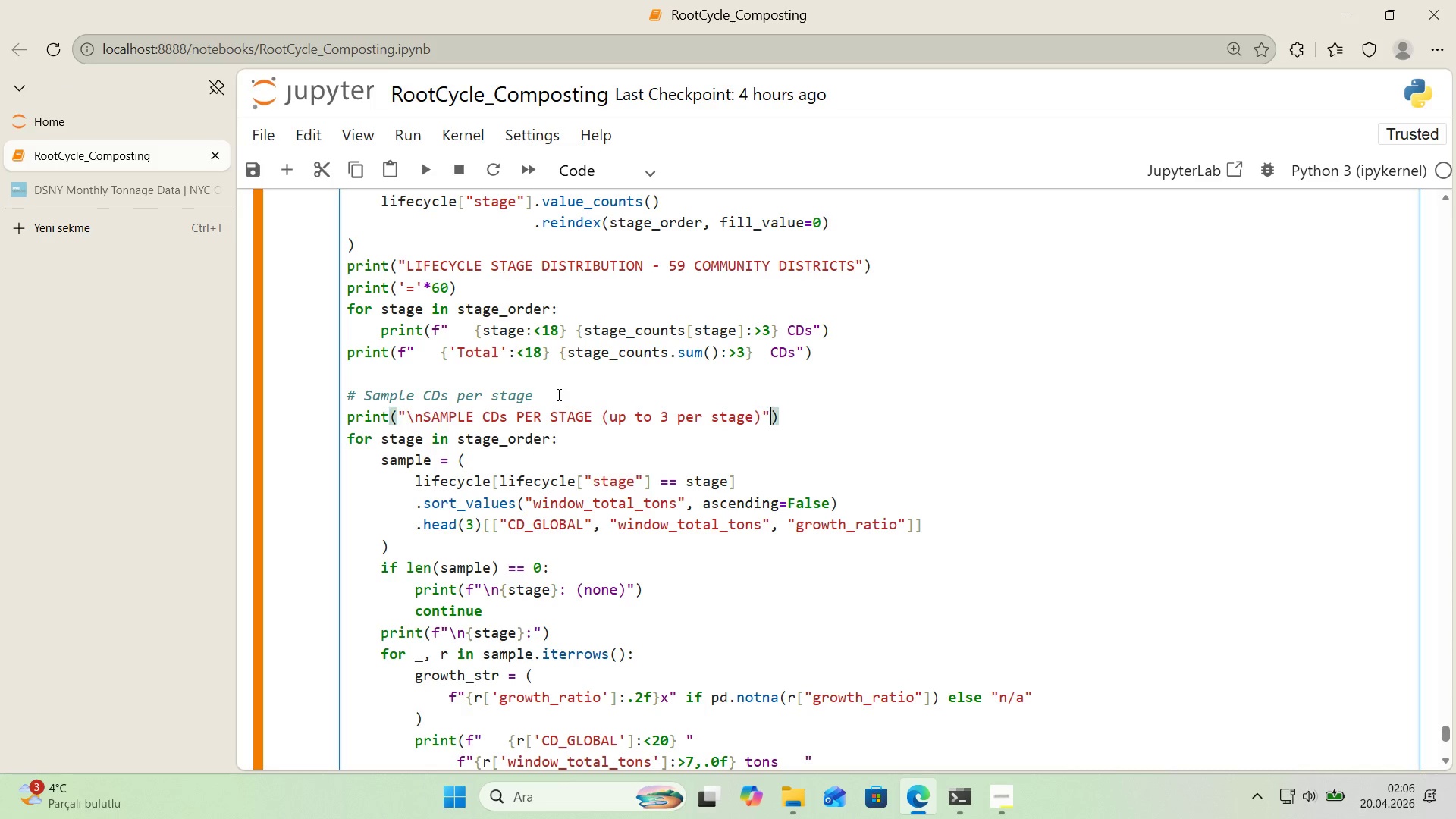 
key(ArrowRight)
 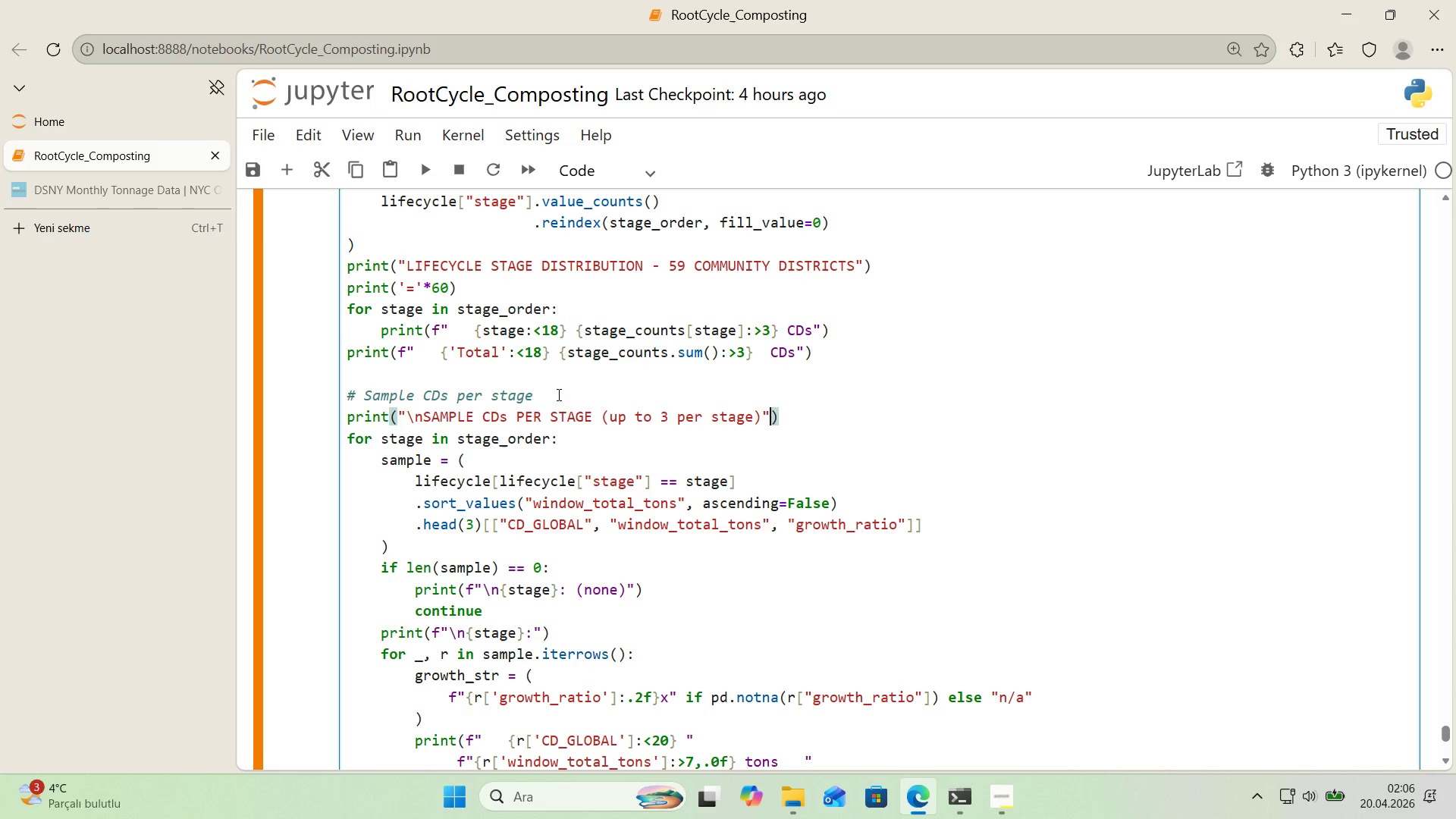 
key(ArrowRight)
 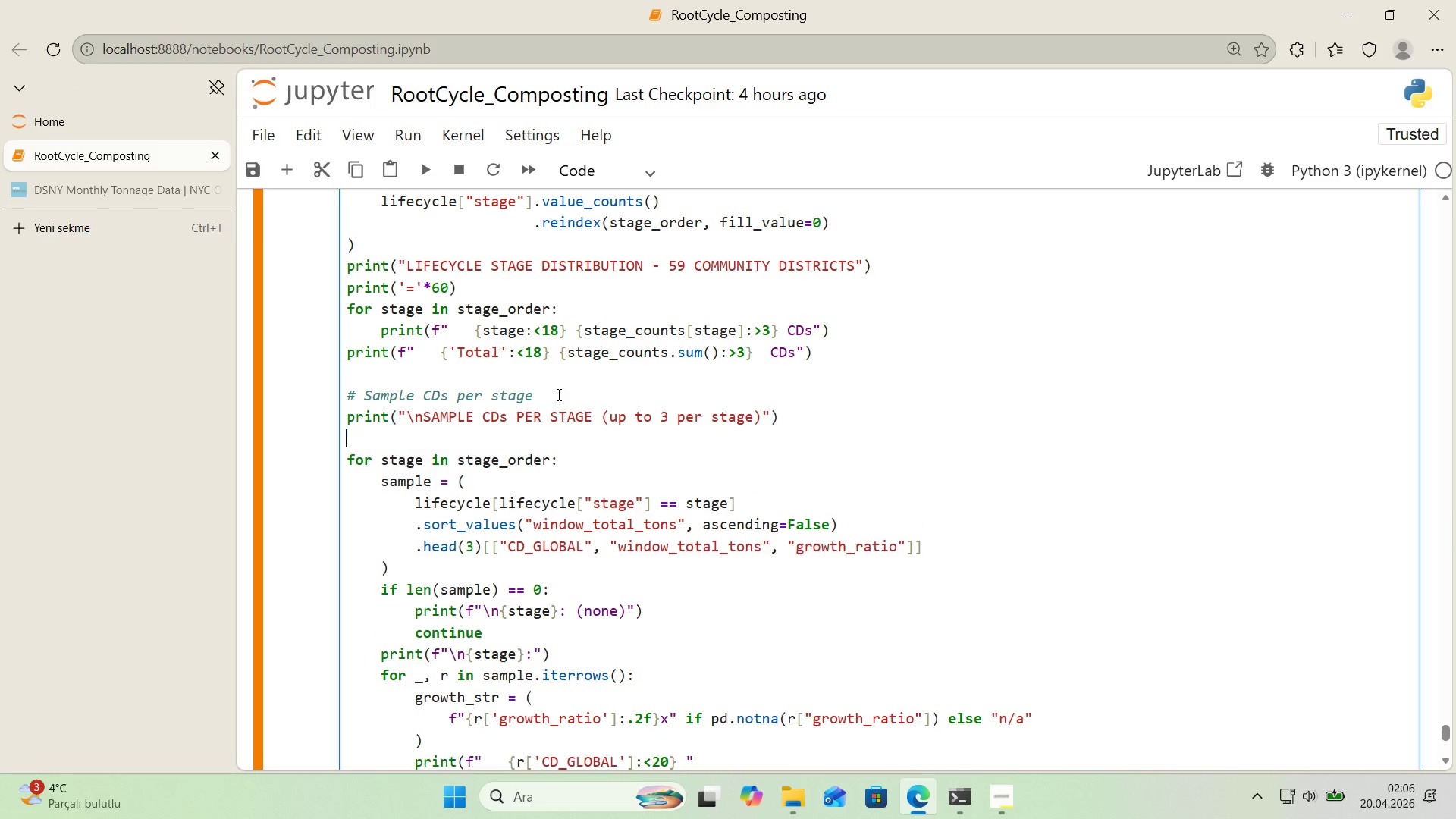 
key(Enter)
 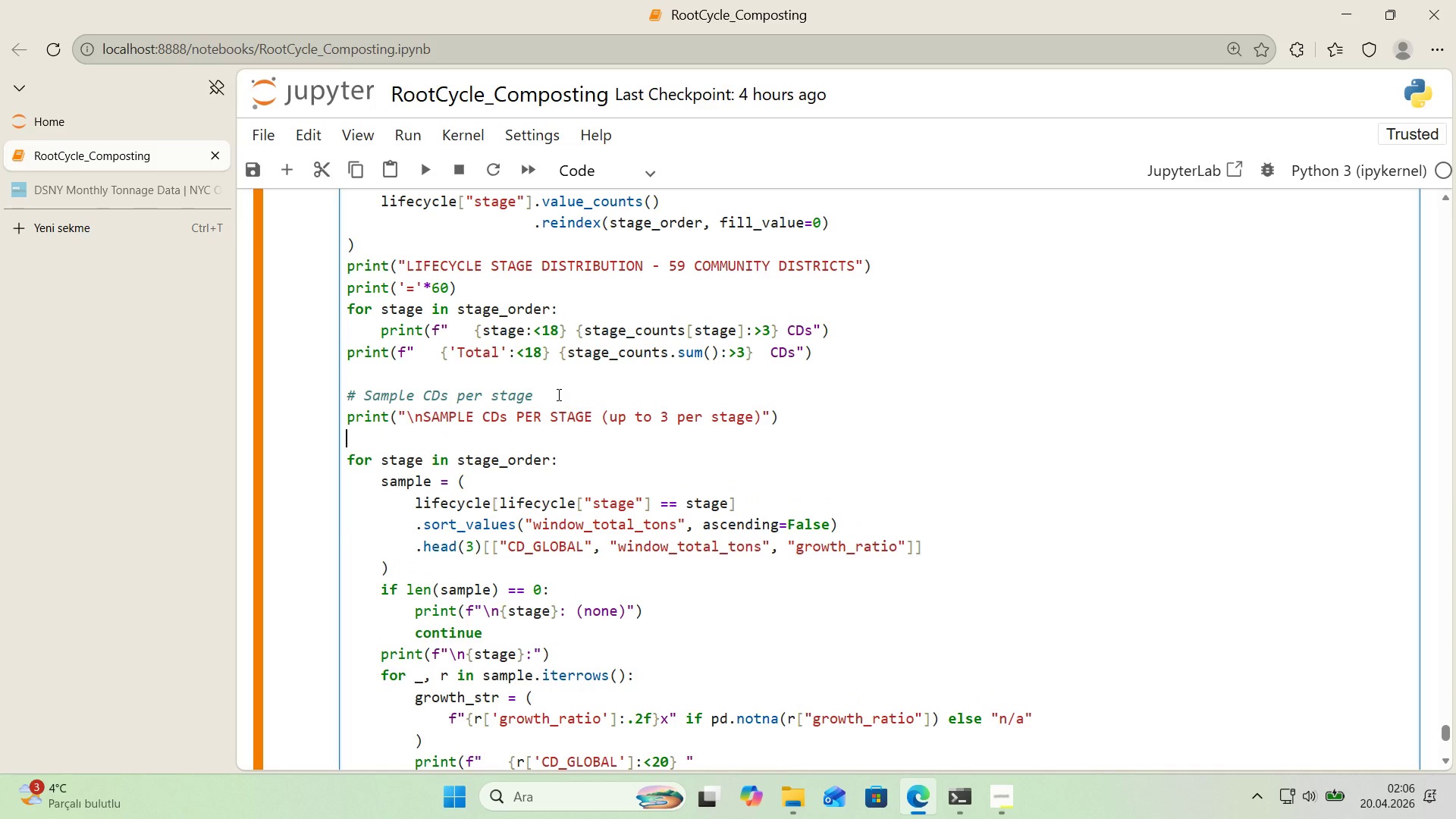 
type(PR'NT*()
 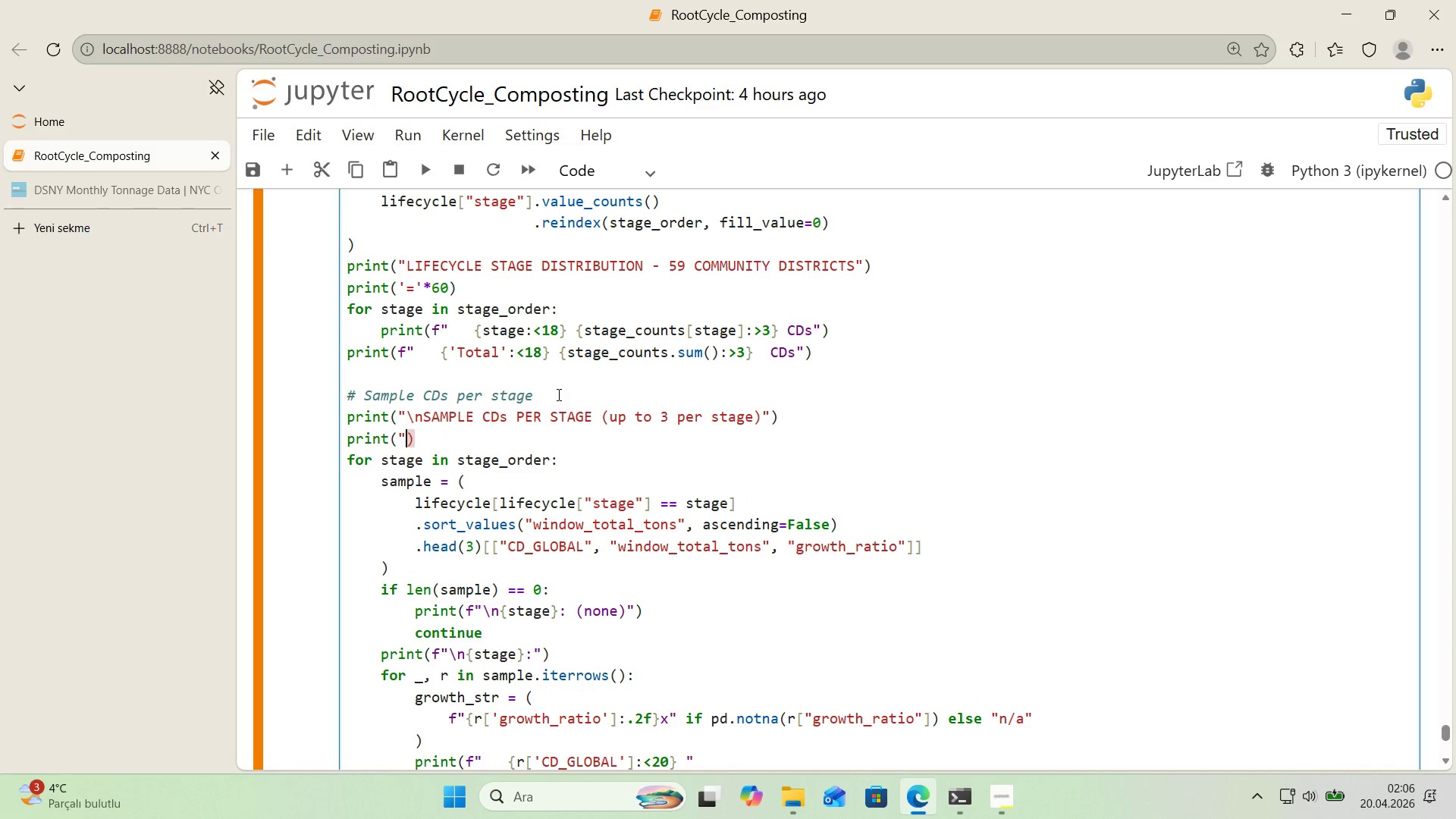 
 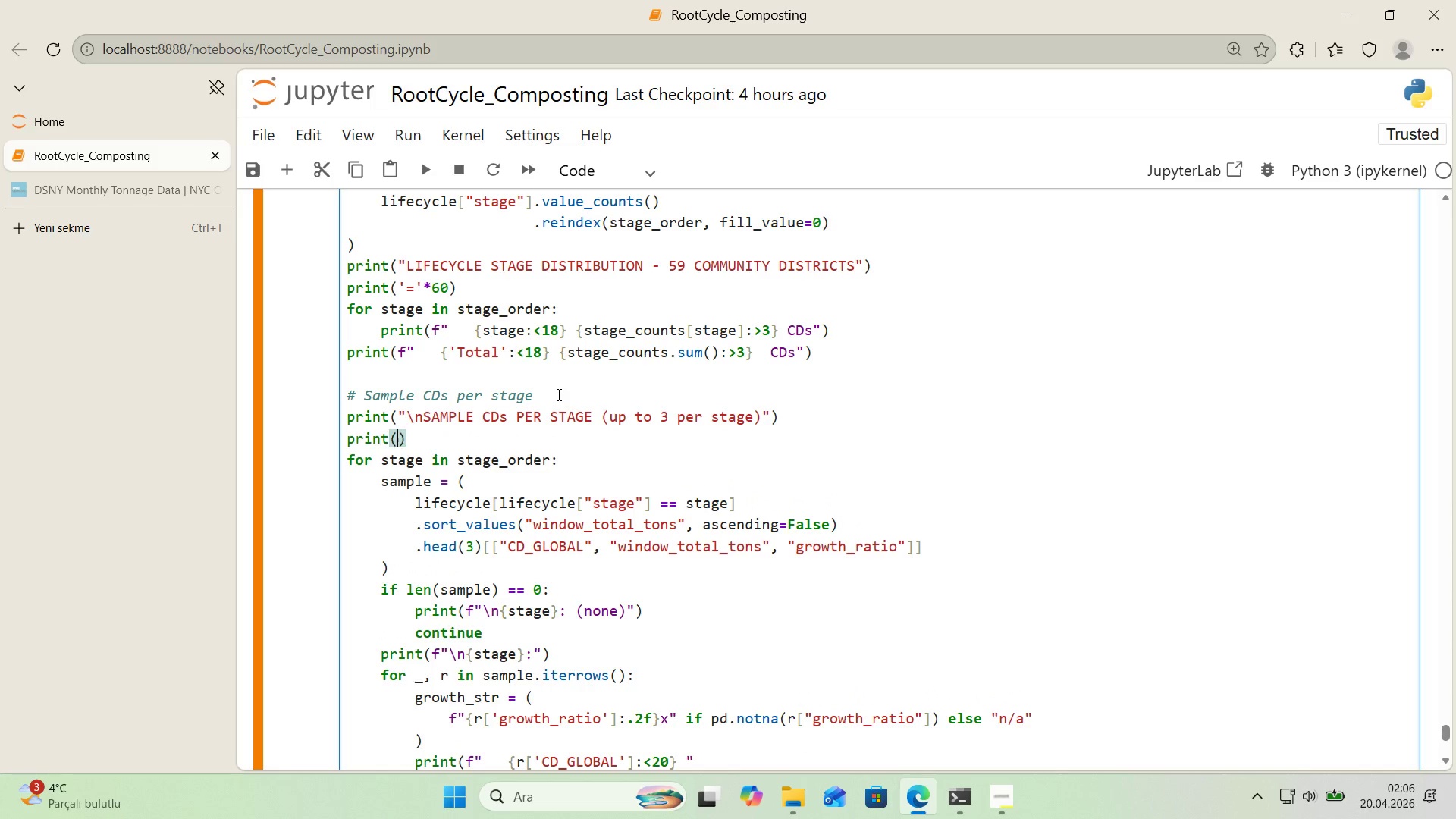 
key(ArrowLeft)
 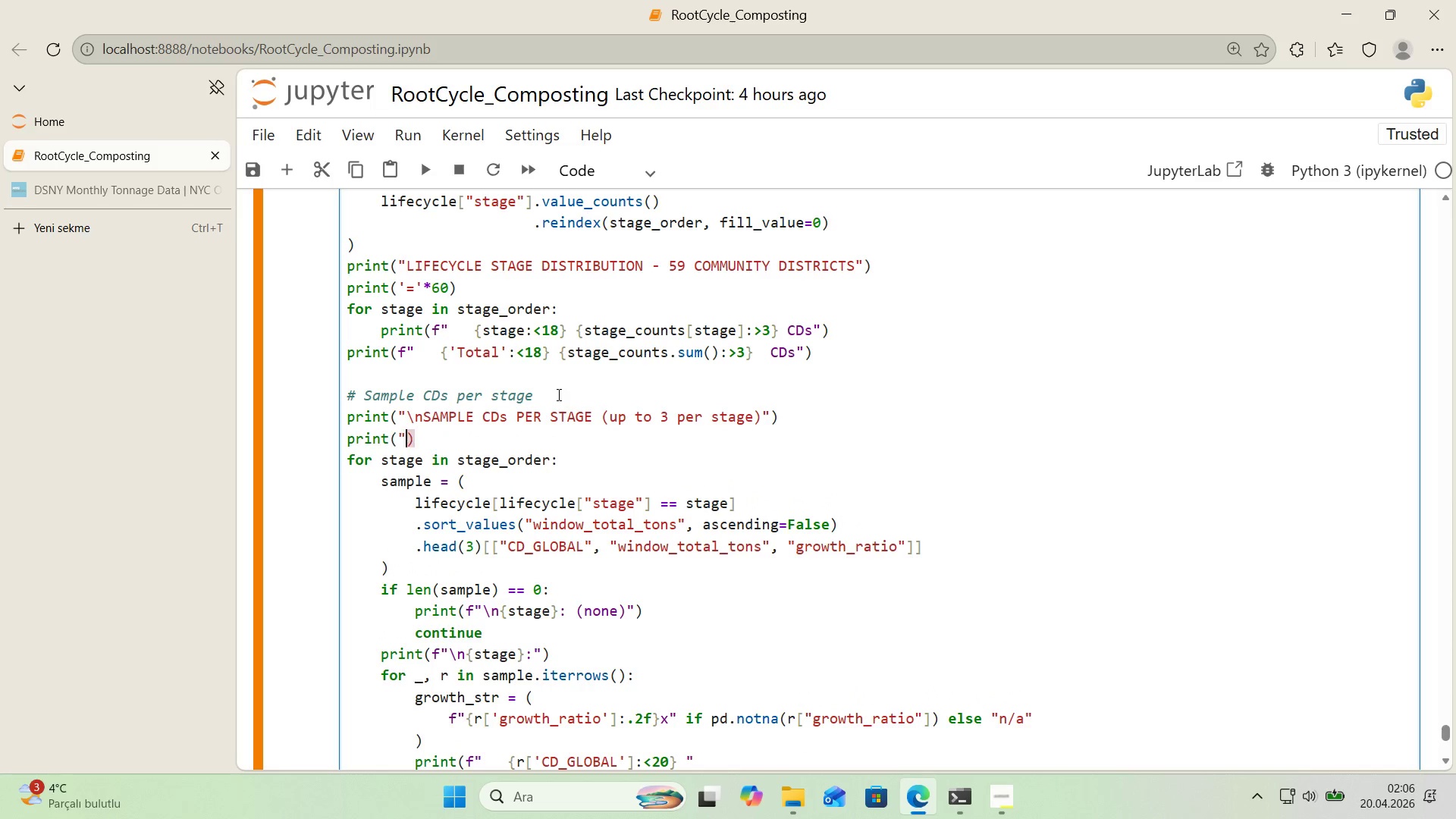 
key(Backquote)
 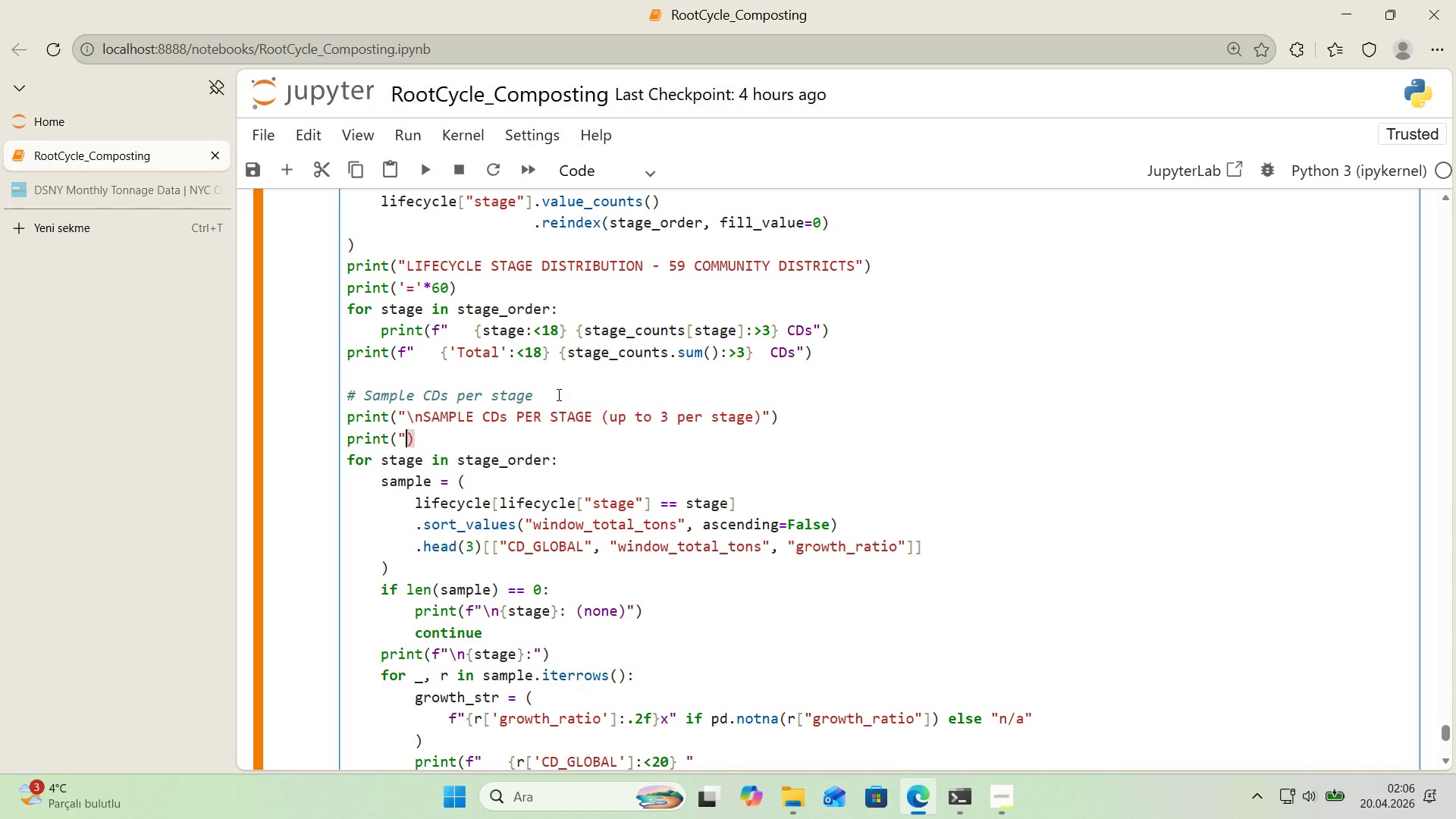 
key(Backquote)
 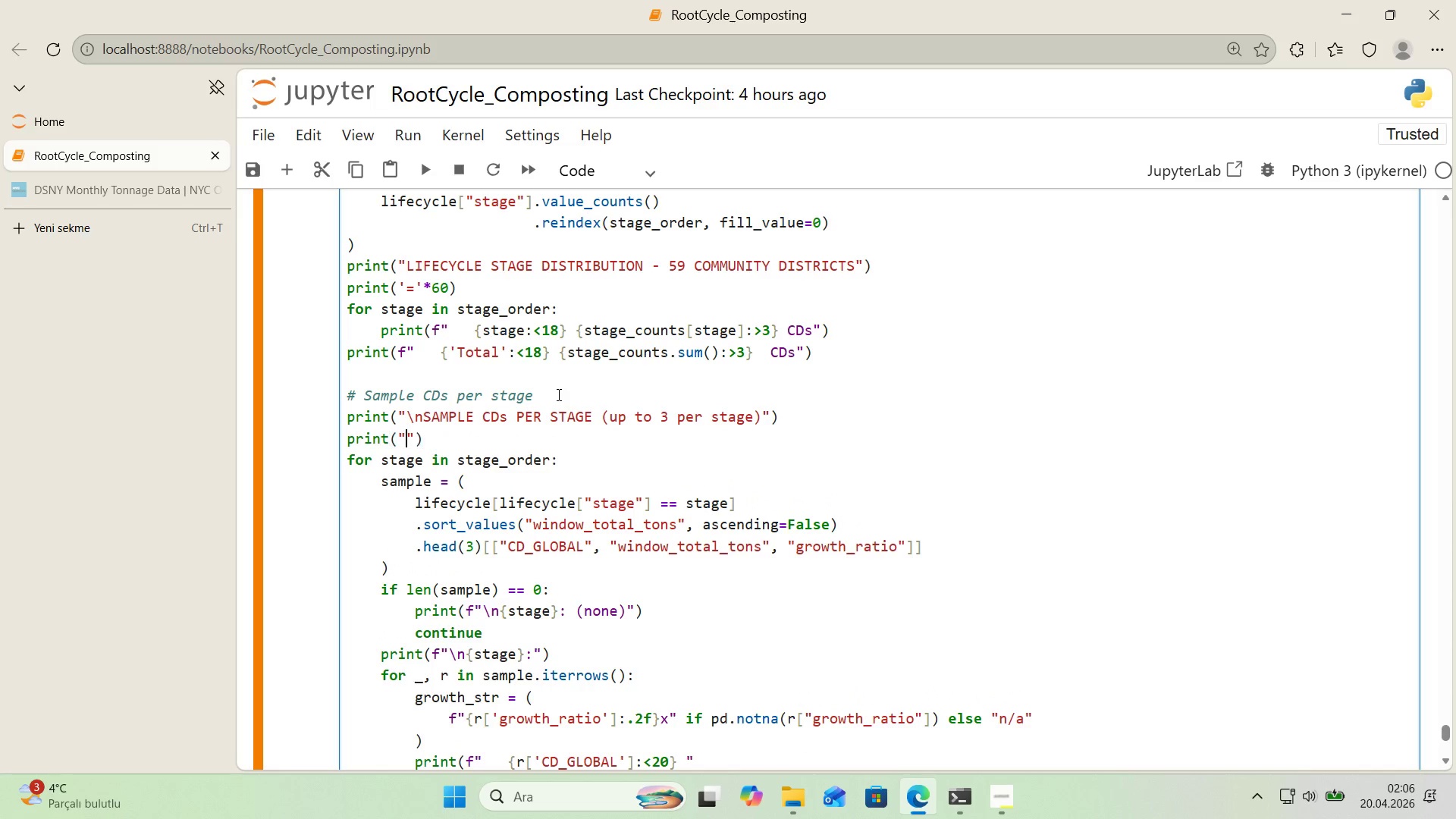 
key(ArrowLeft)
 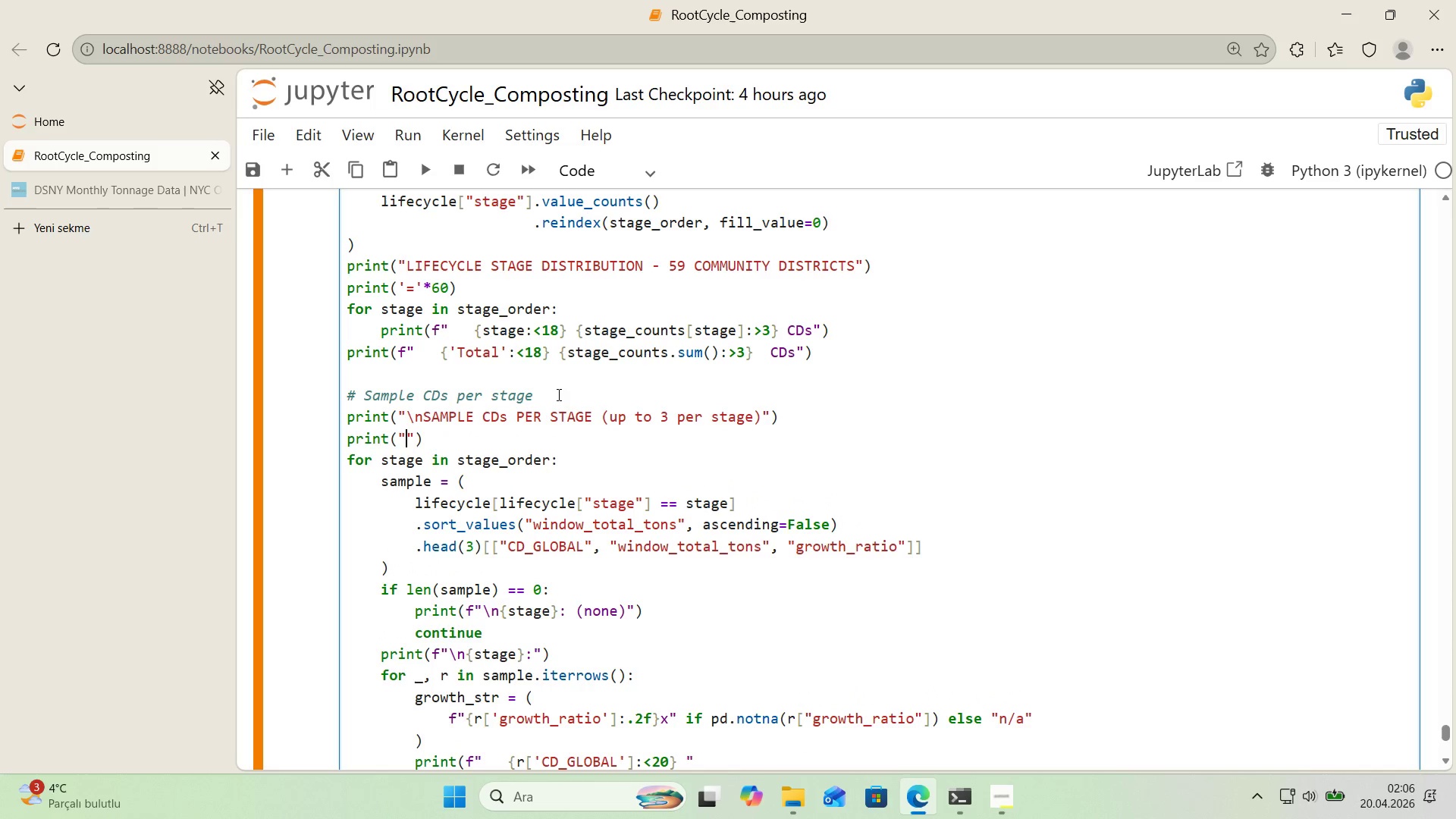 
key(Shift+0)
 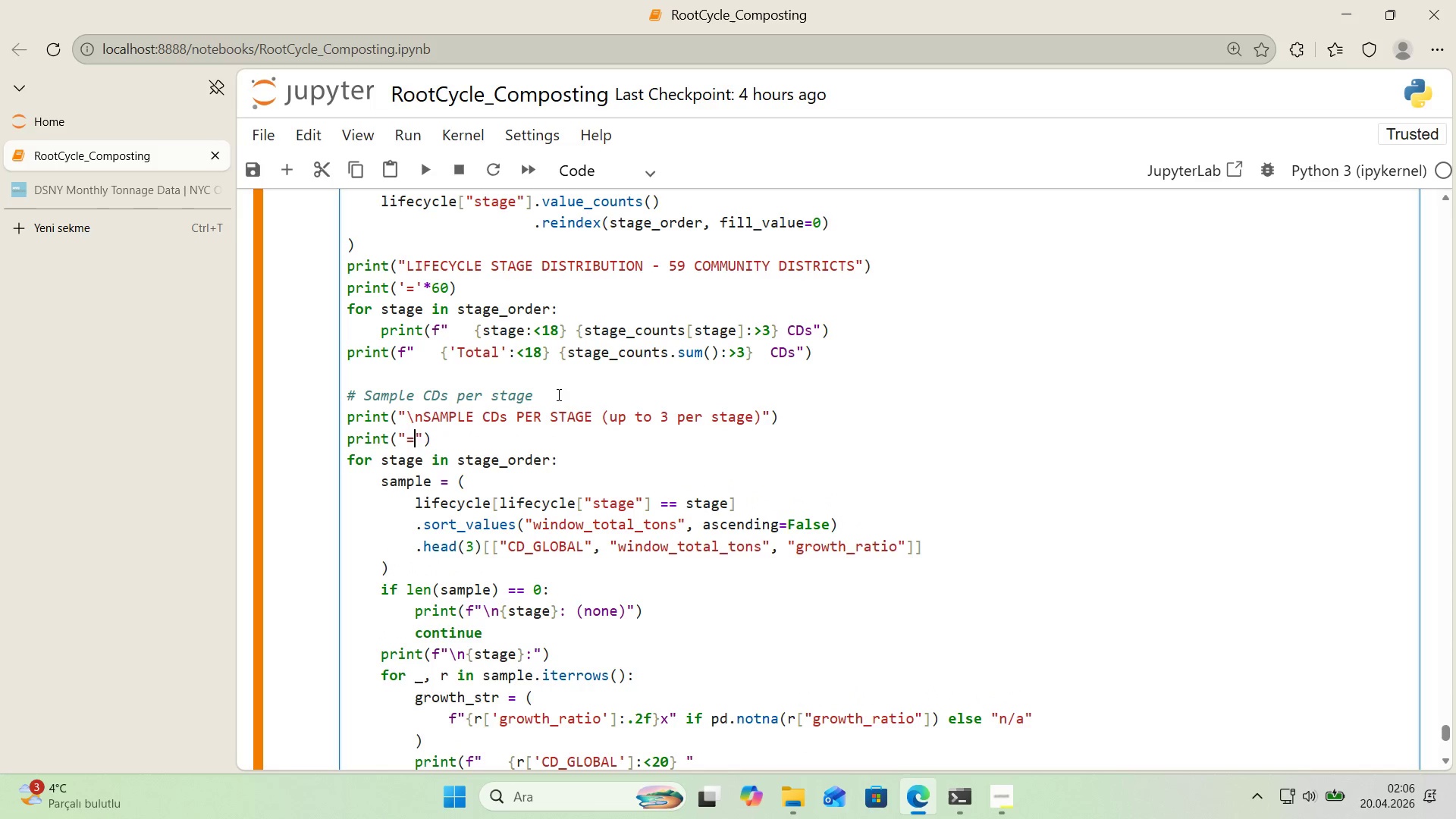 
key(ArrowRight)
 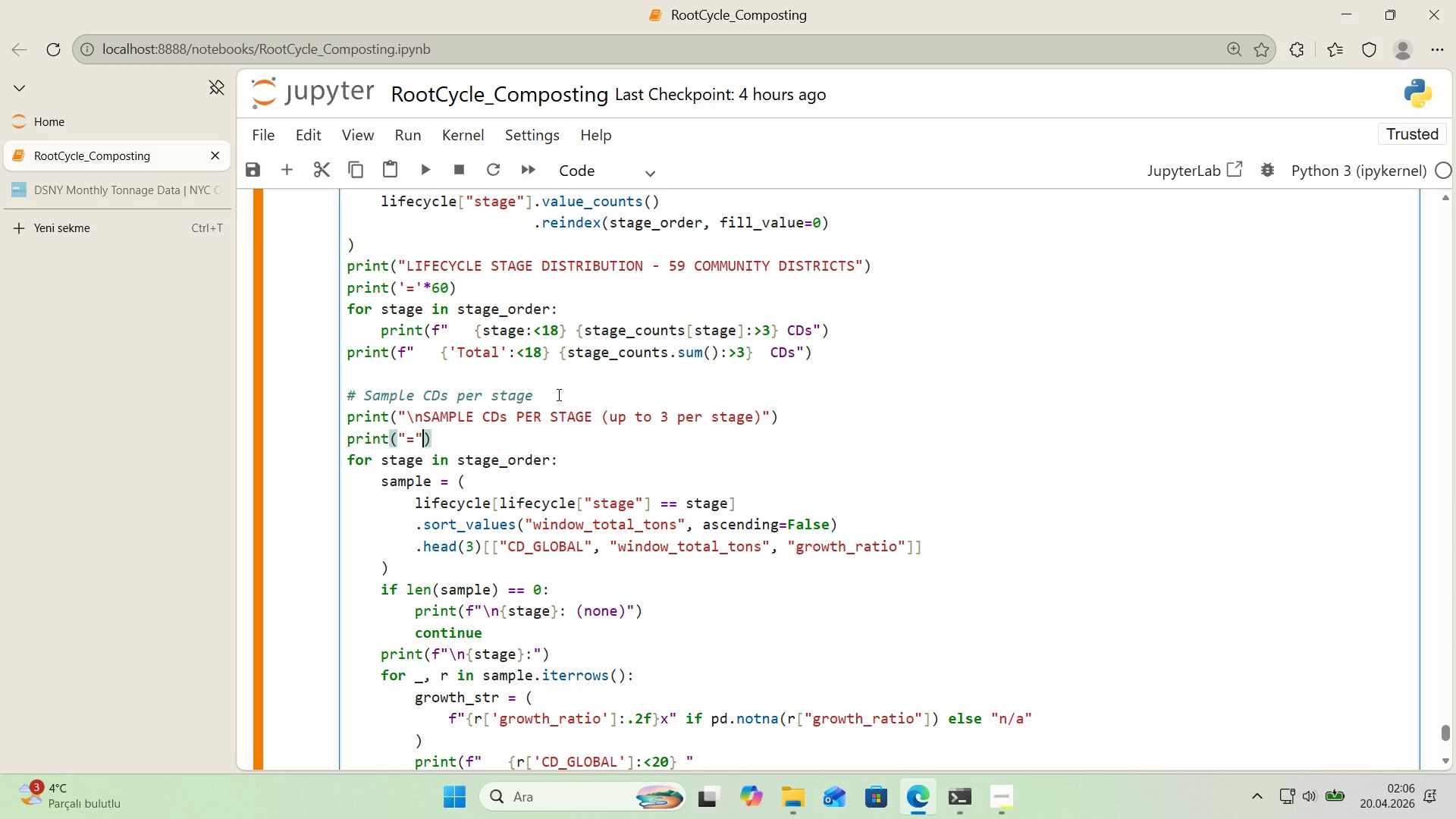 
key(NumpadMultiply)
 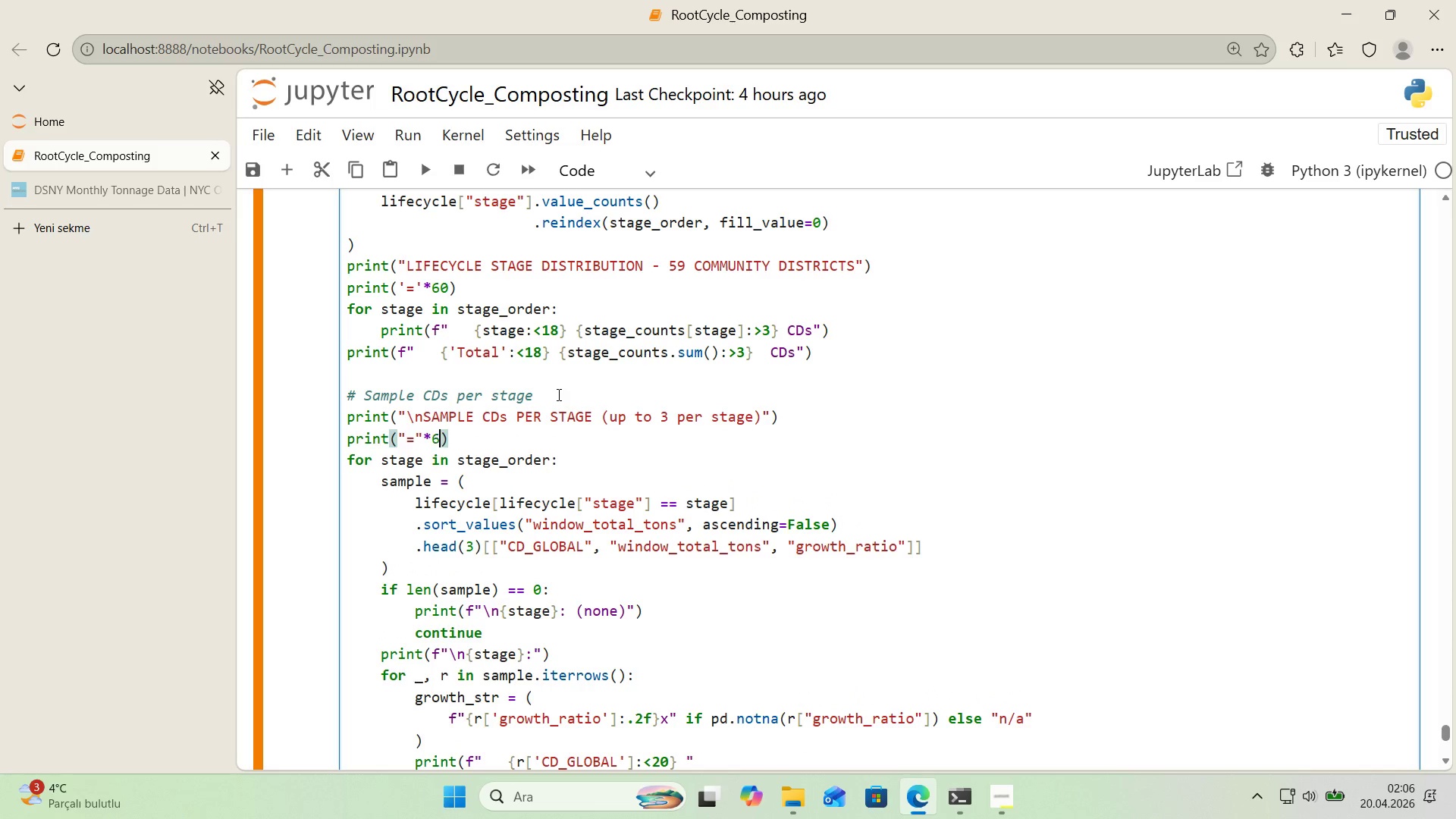 
key(Numpad6)
 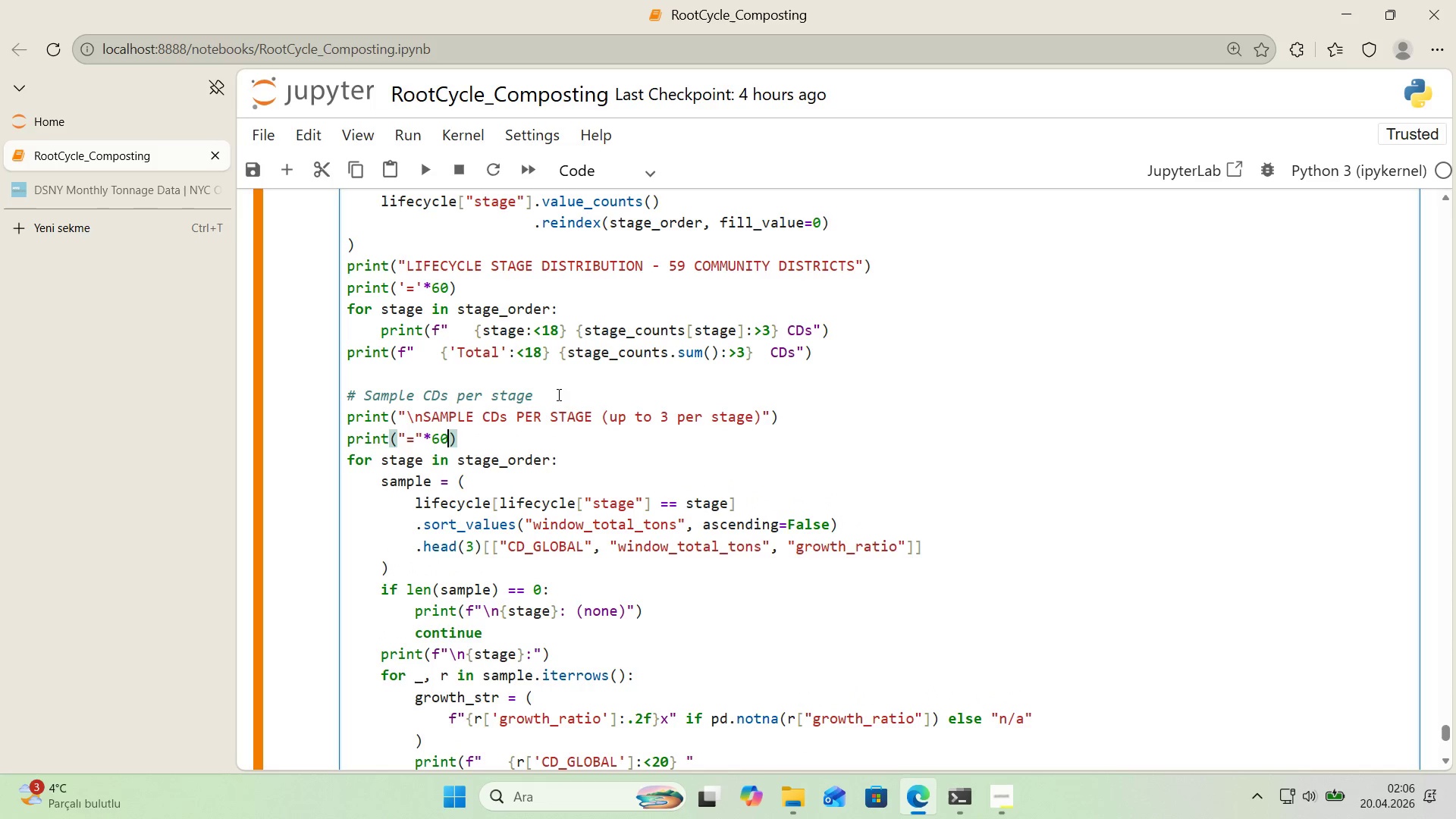 
key(Numpad0)
 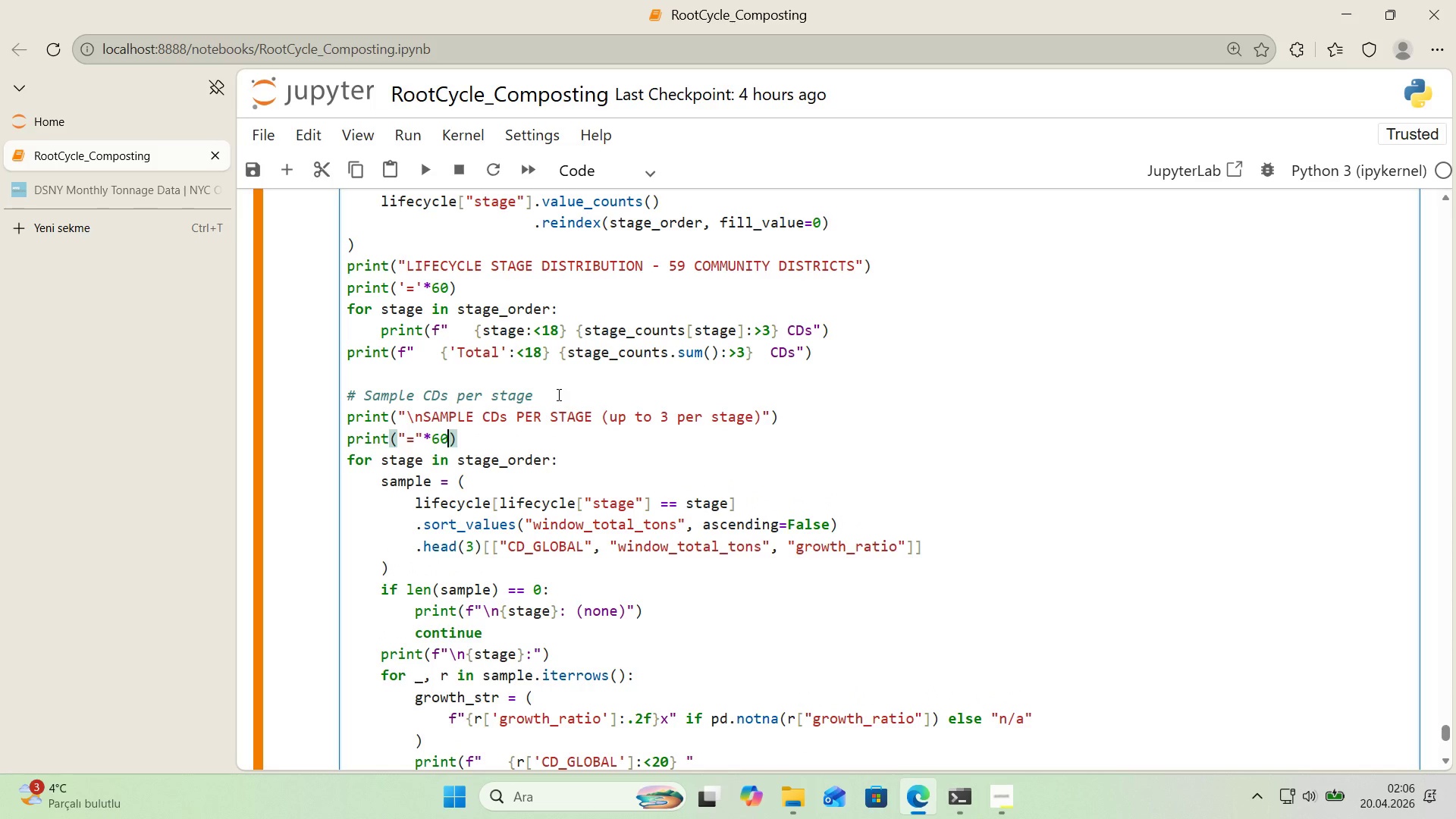 
key(ArrowRight)
 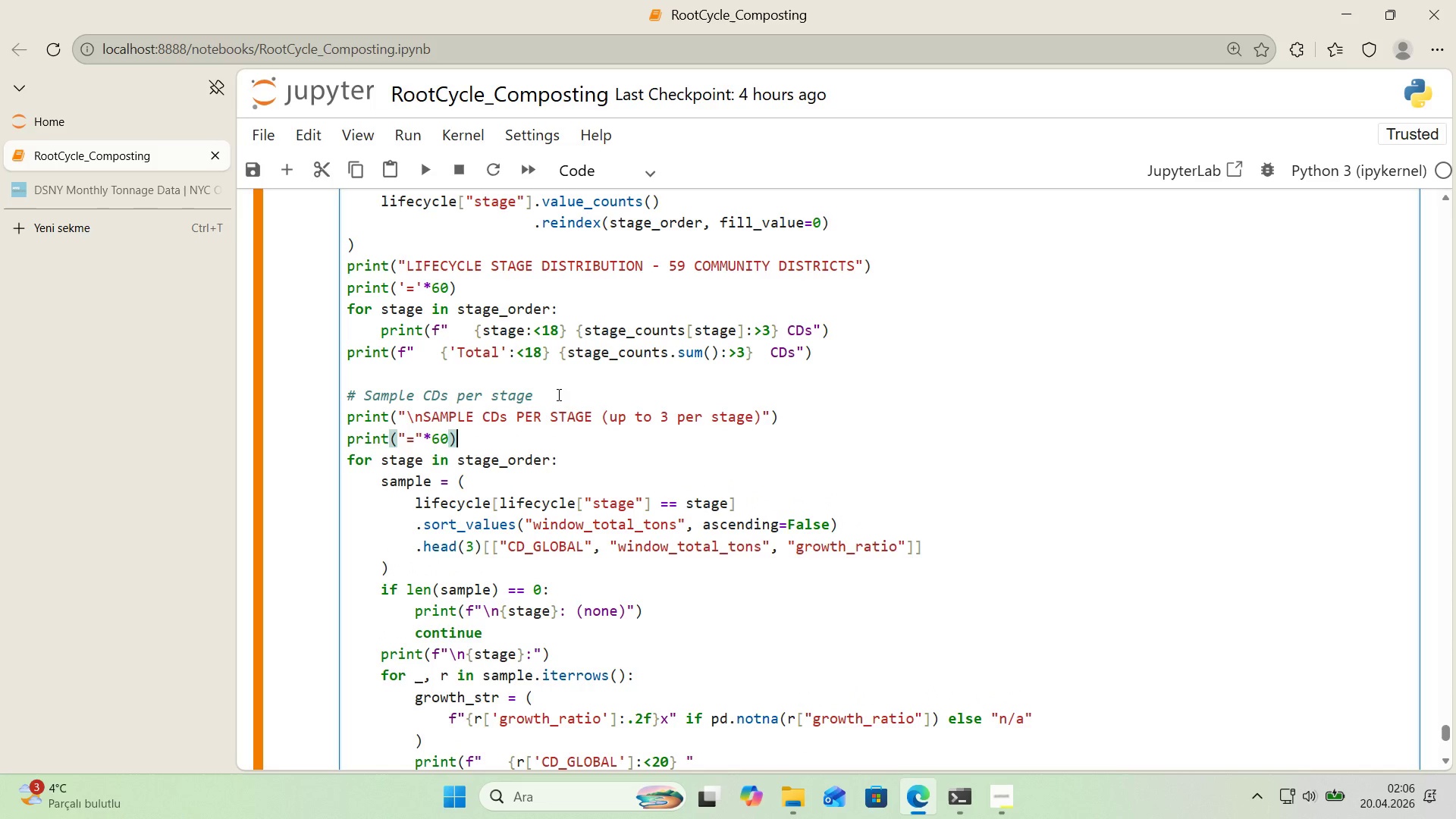 
key(Shift+Enter)
 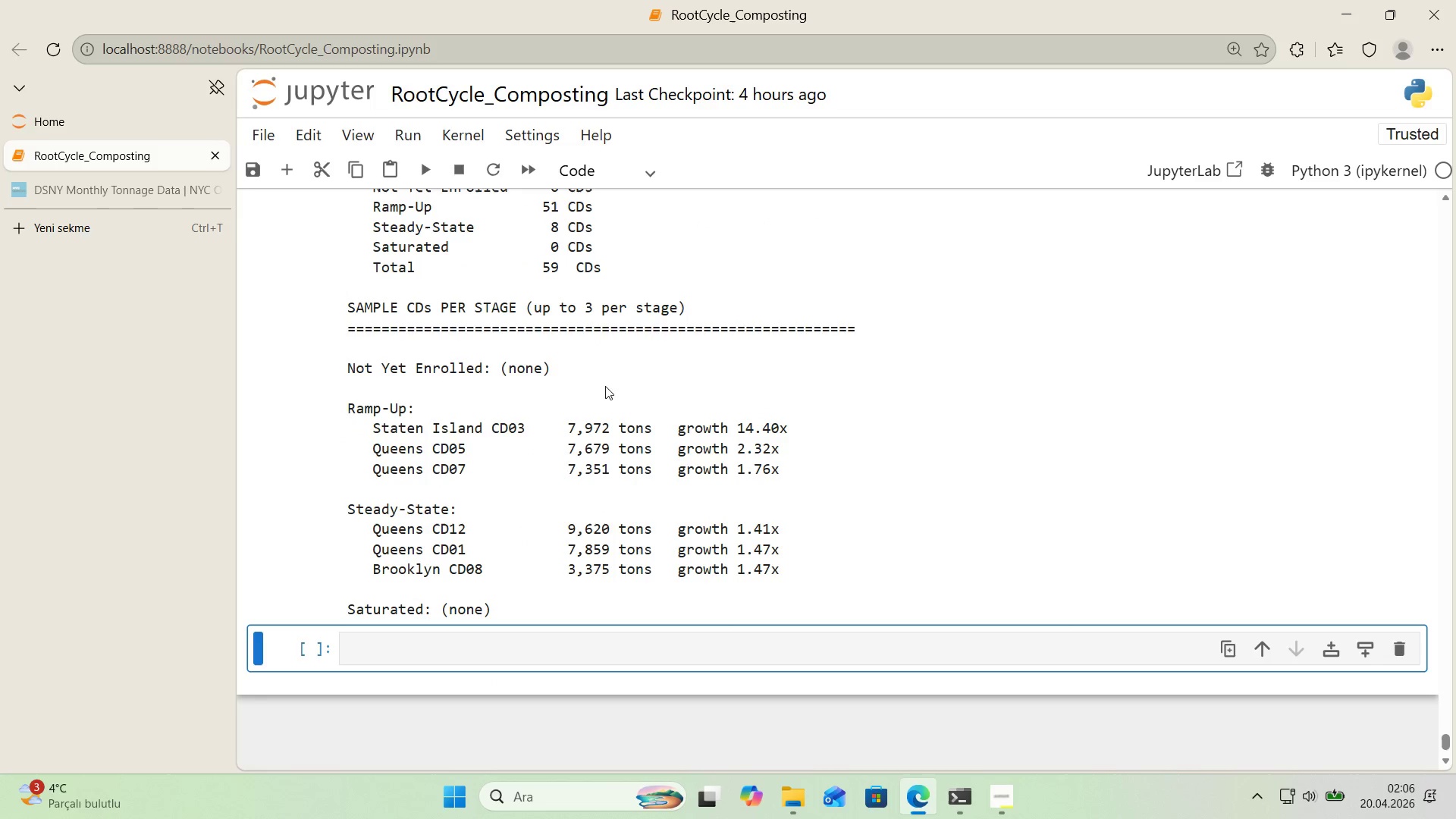 
scroll: coordinate [665, 373], scroll_direction: up, amount: 1.0
 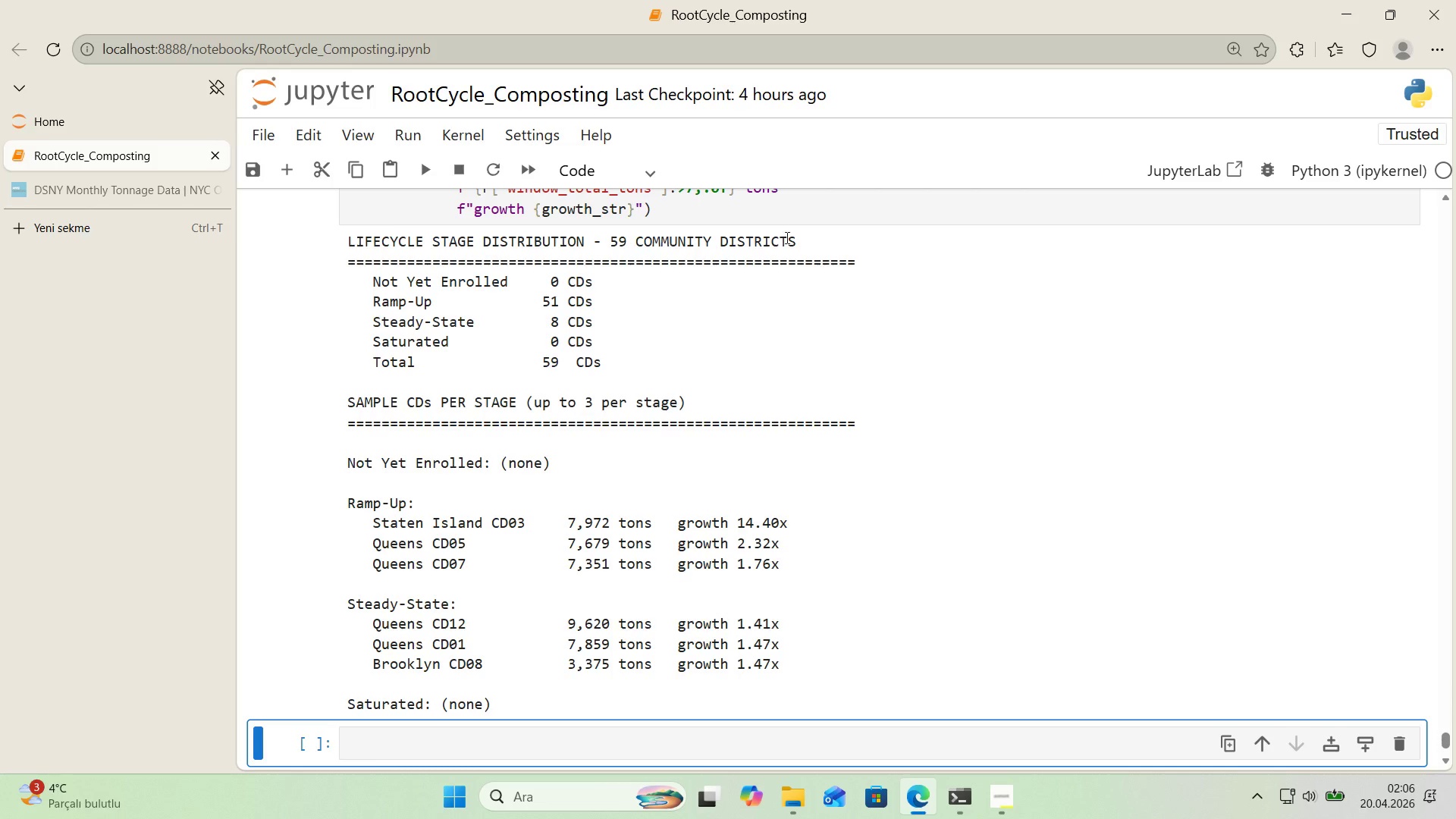 
left_click([482, 134])
 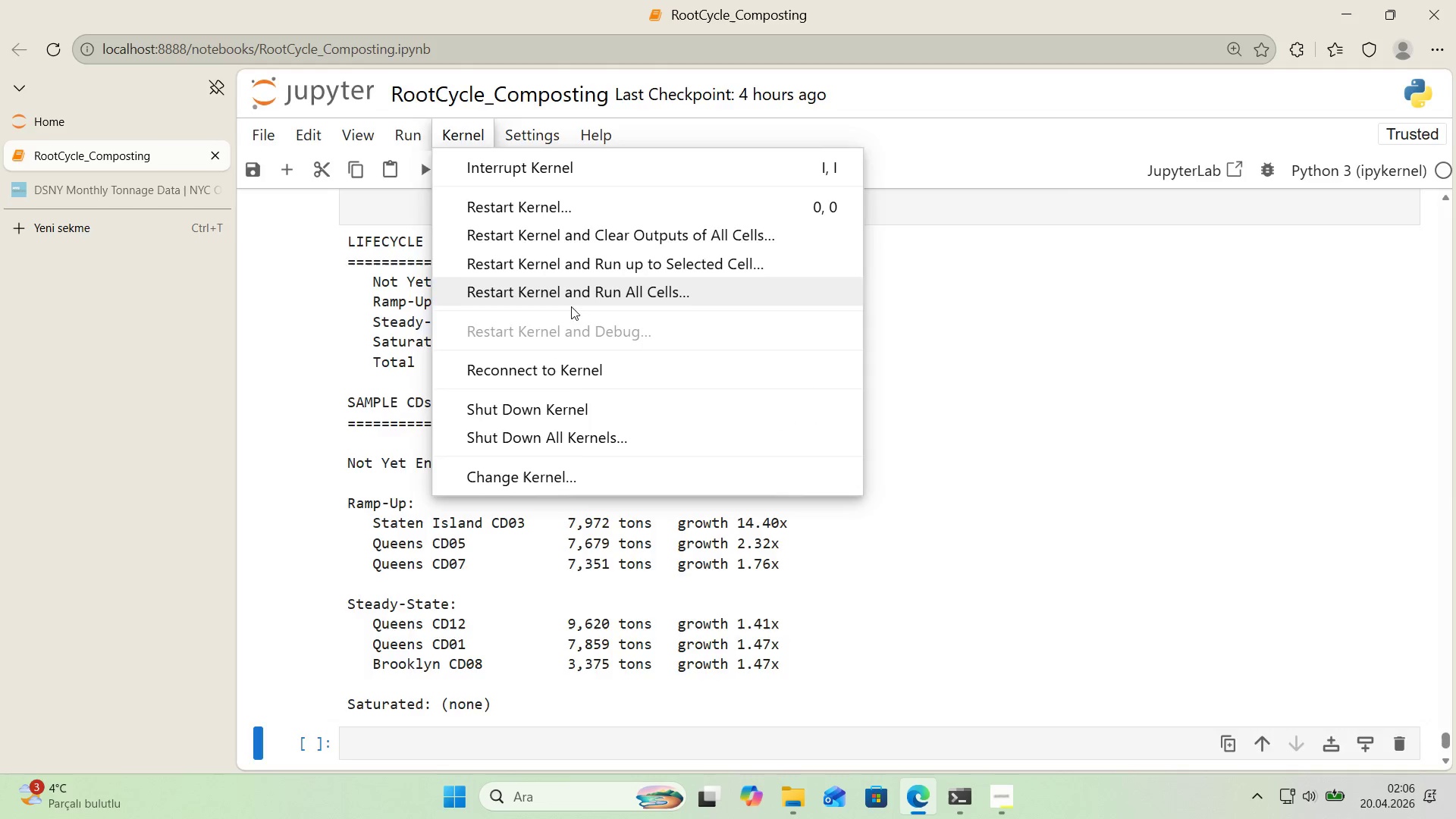 
left_click([575, 304])
 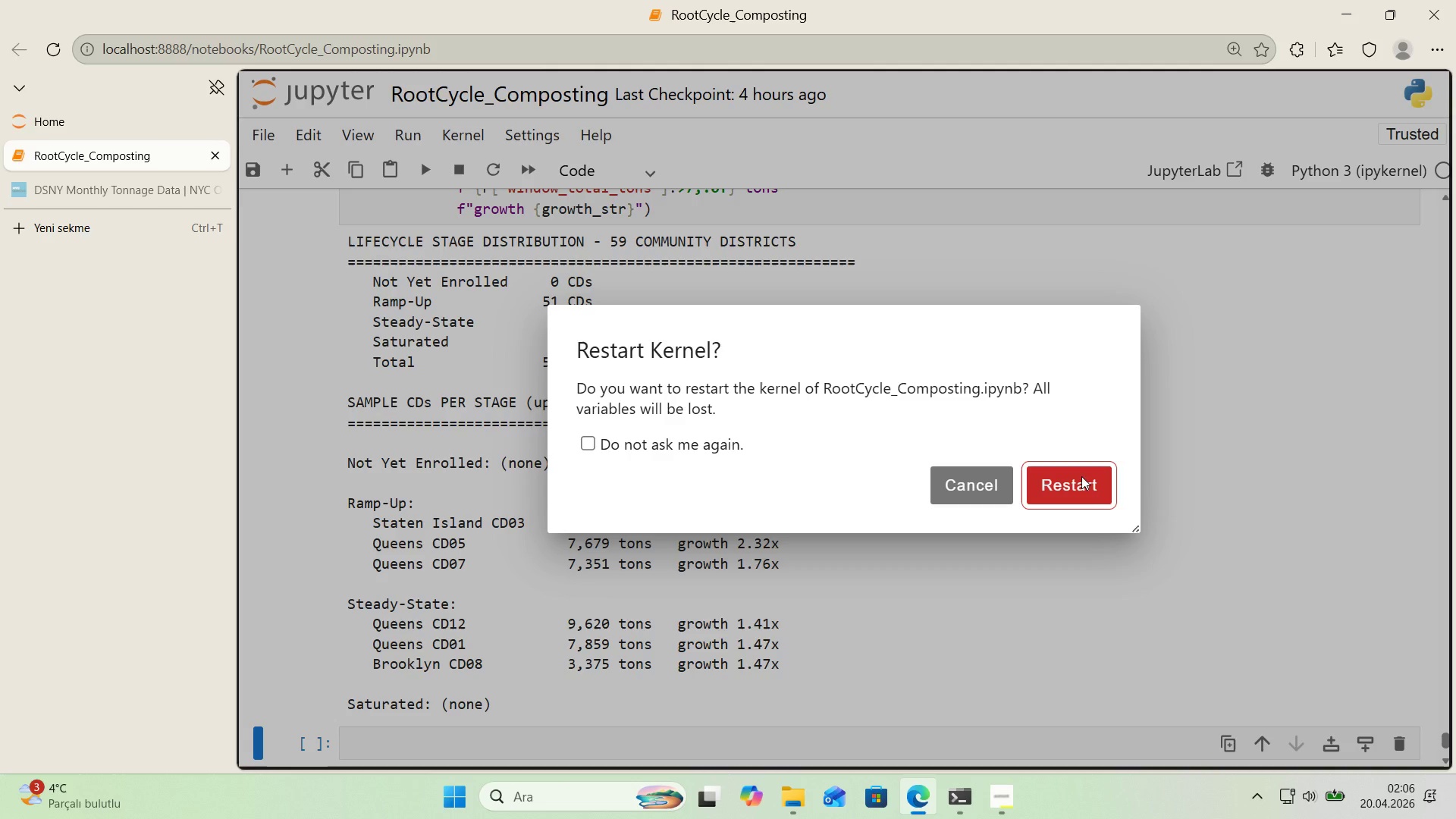 
left_click([1084, 485])
 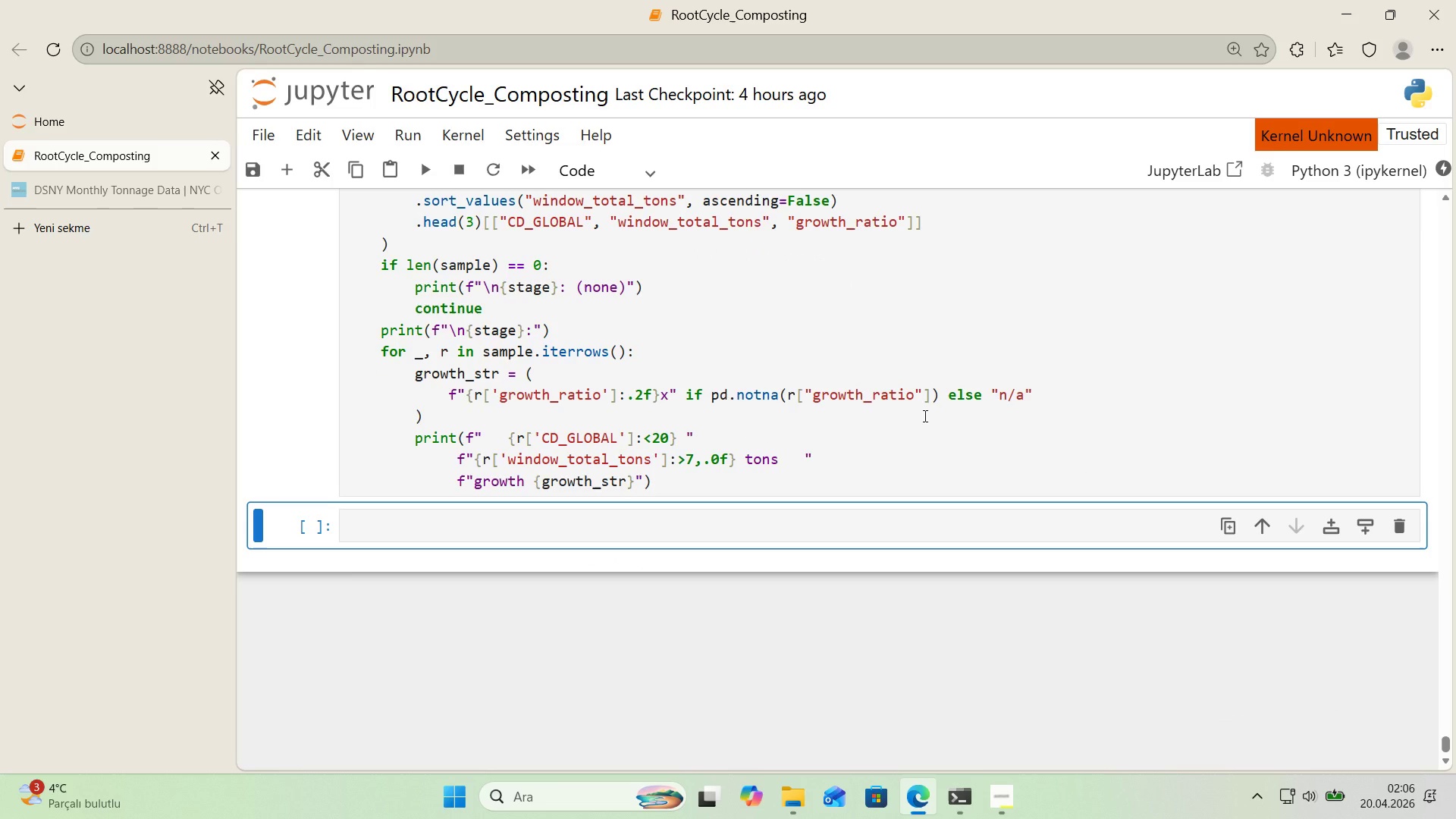 
scroll: coordinate [924, 416], scroll_direction: down, amount: 1.0
 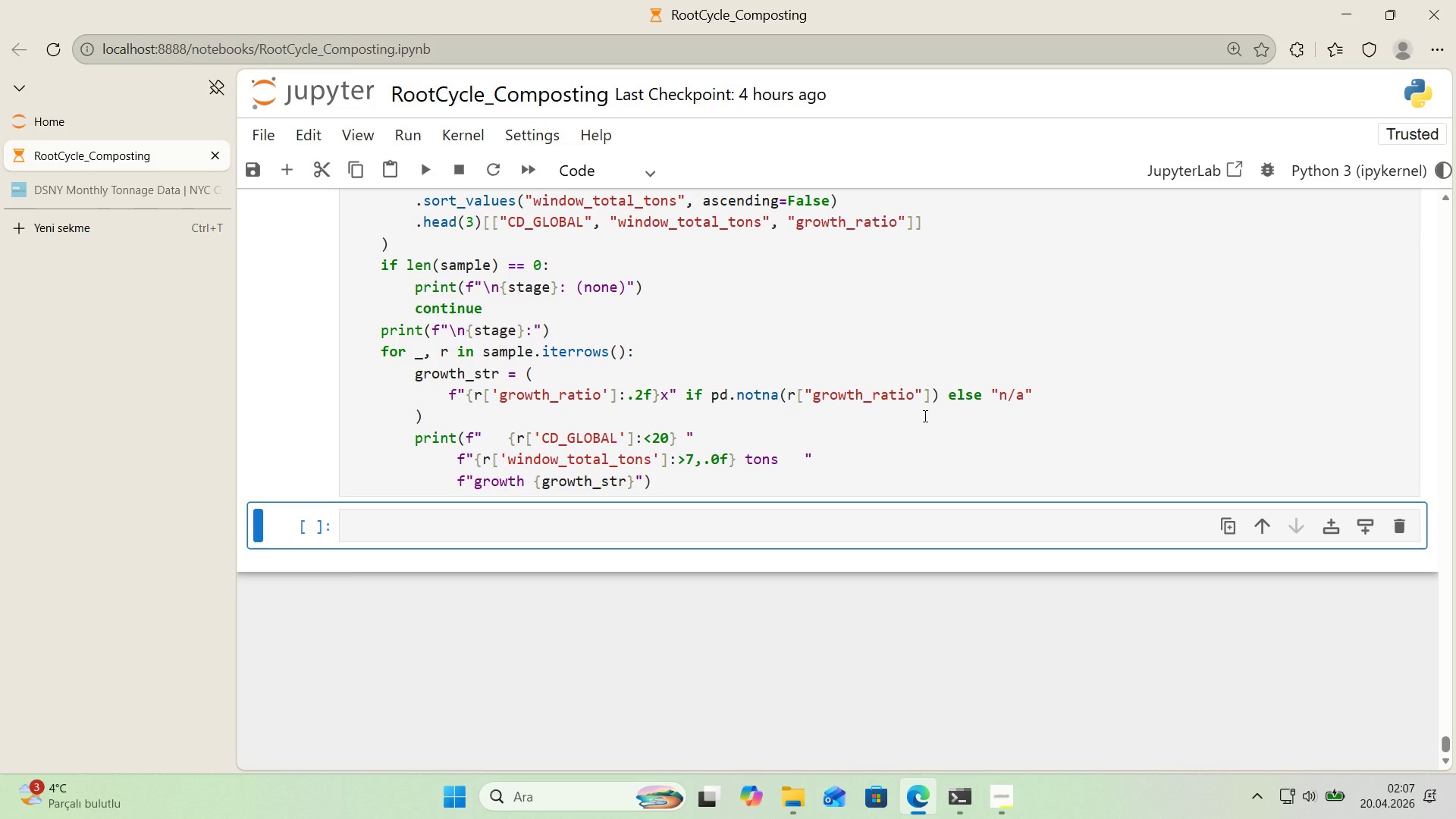 
wait(11.07)
 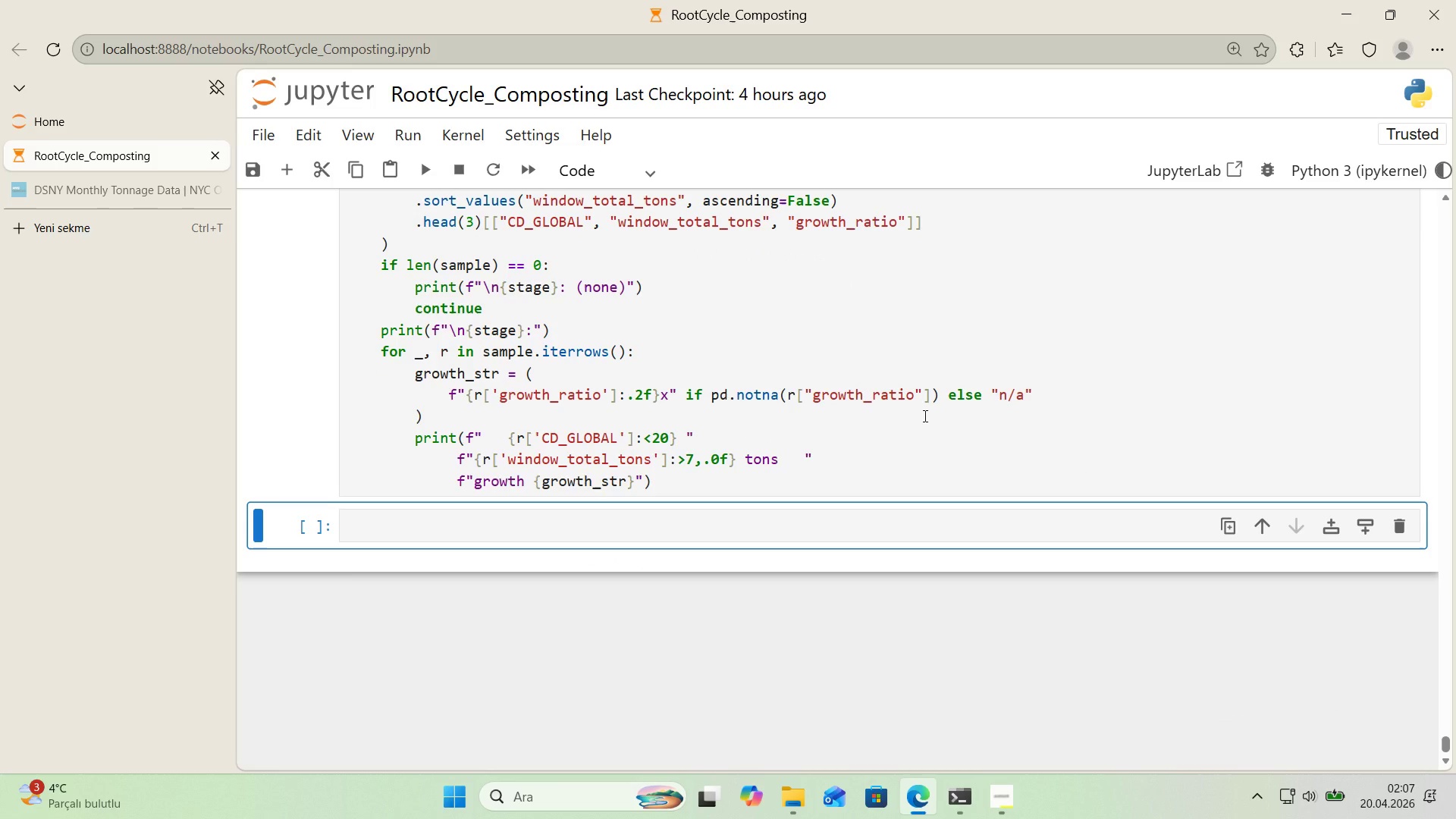 
scroll: coordinate [940, 426], scroll_direction: down, amount: 11.0
 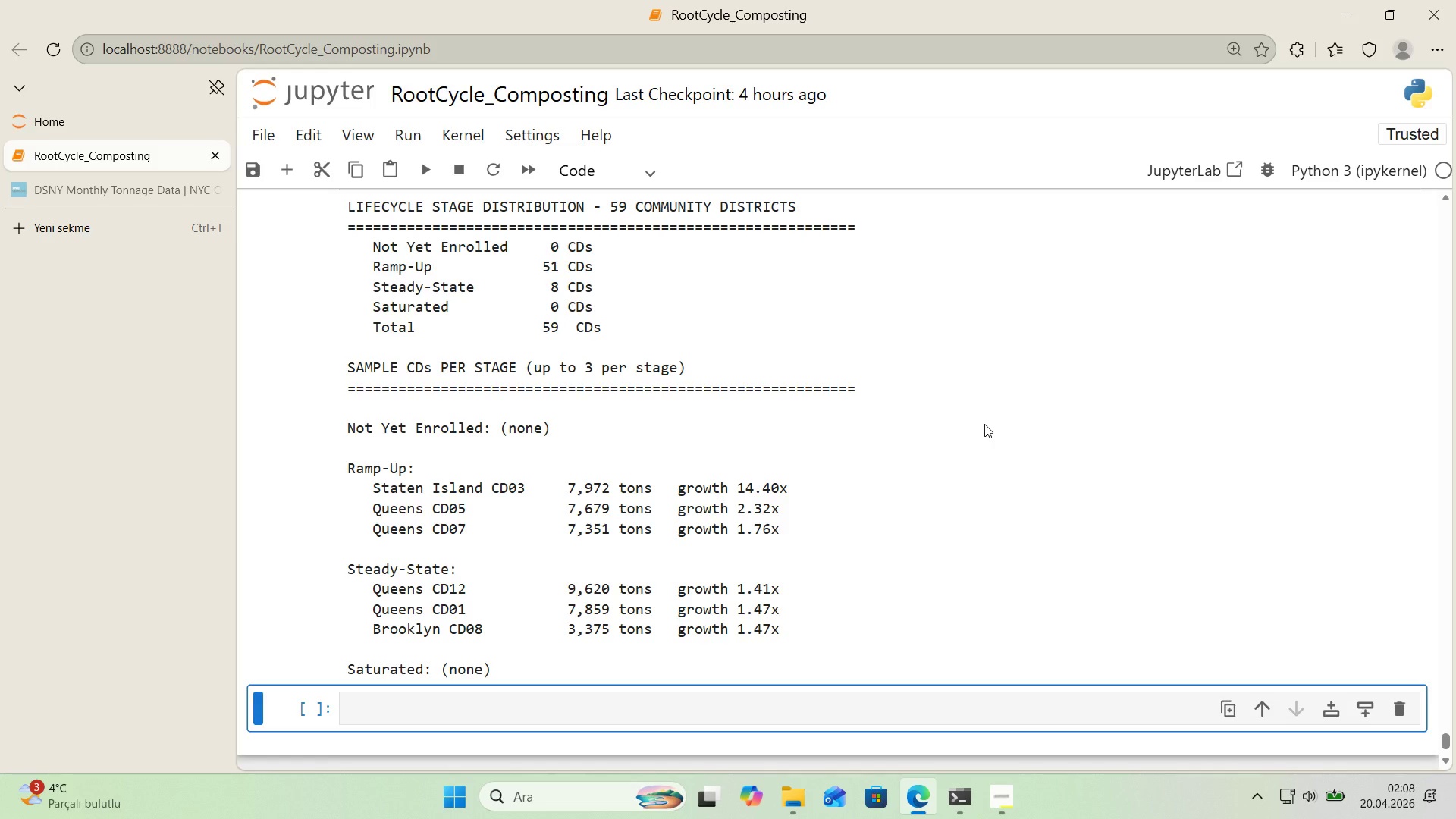 
wait(61.88)
 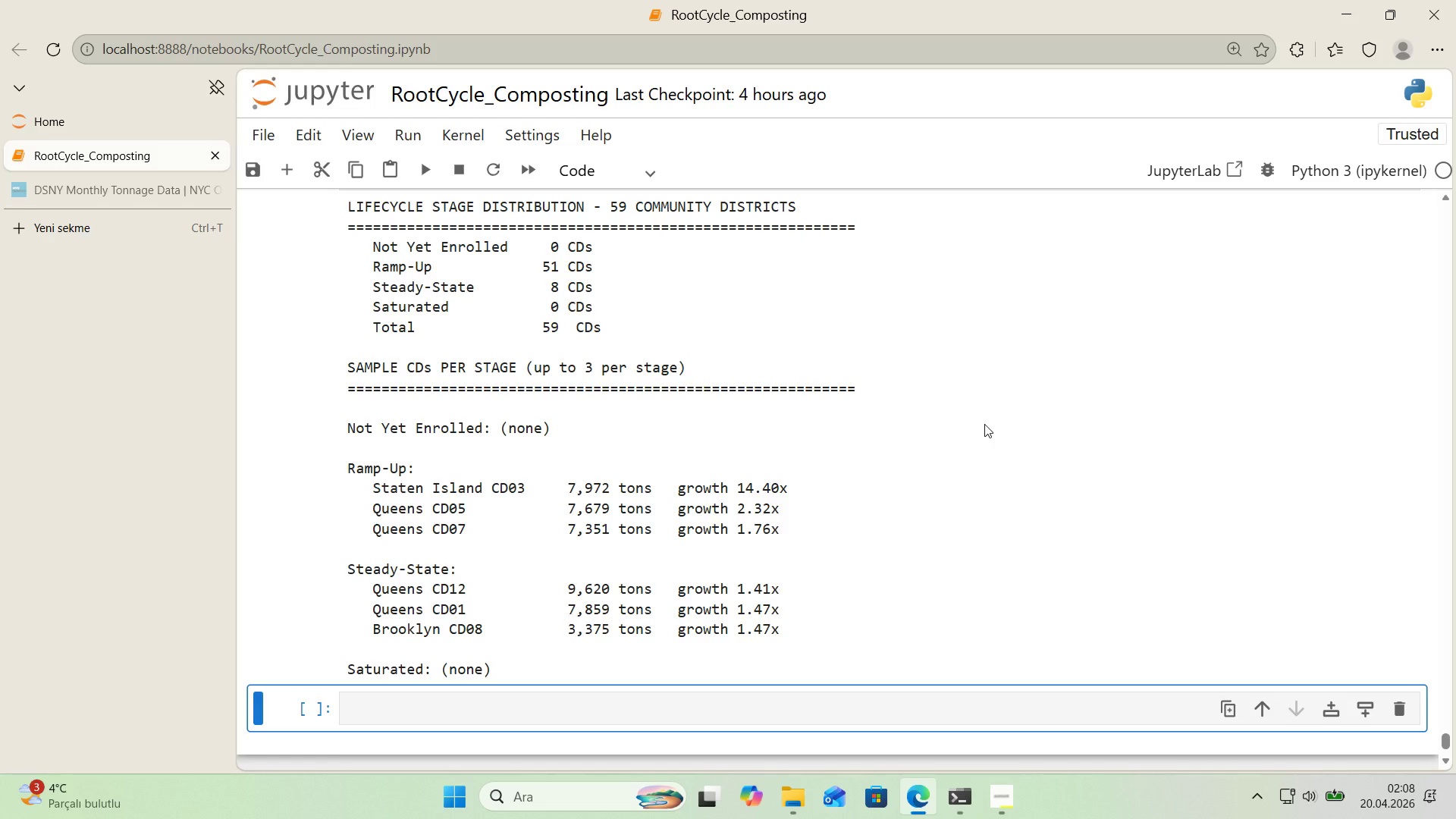 
scroll: coordinate [803, 383], scroll_direction: down, amount: 1.0
 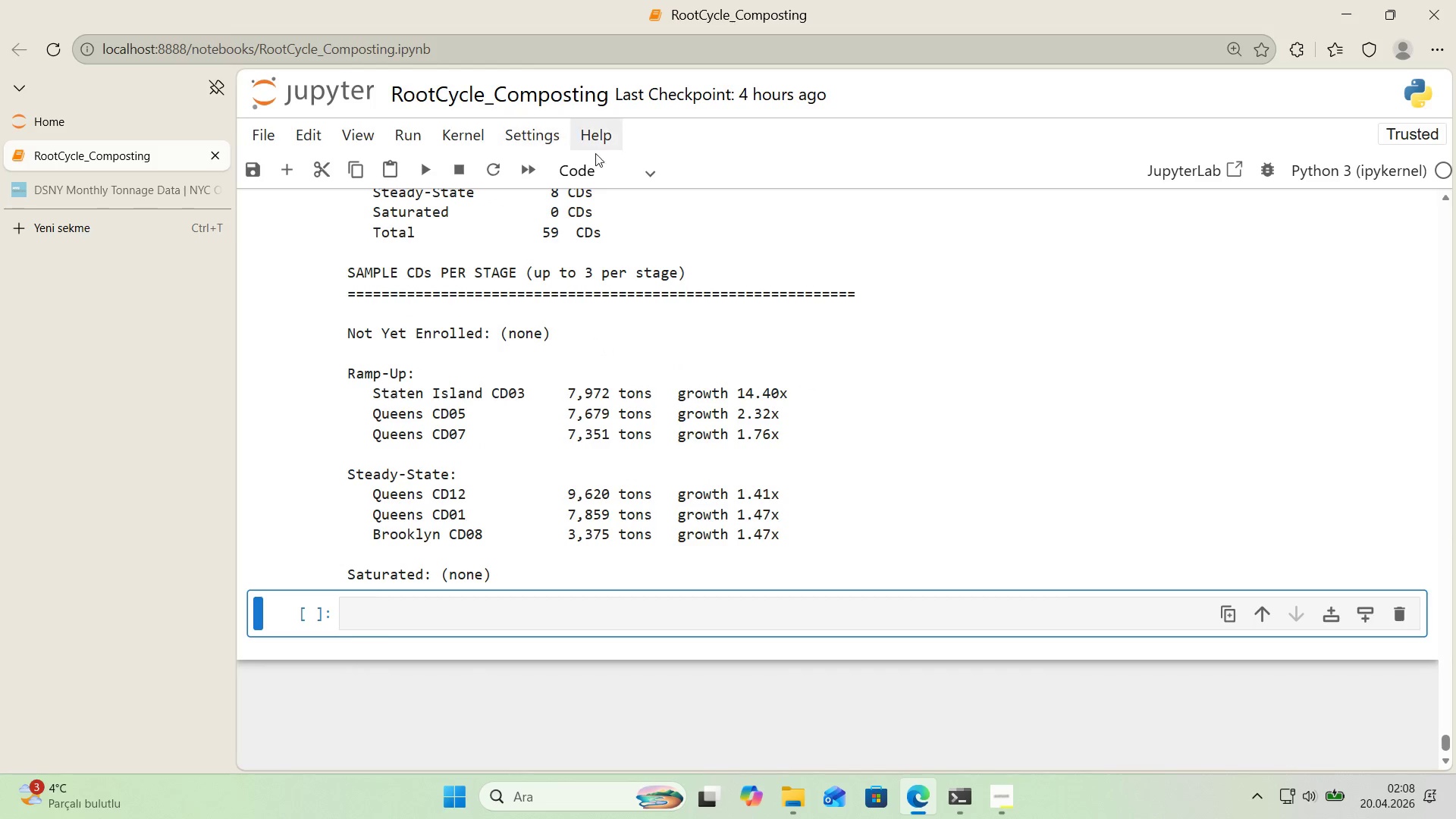 
left_click([606, 163])
 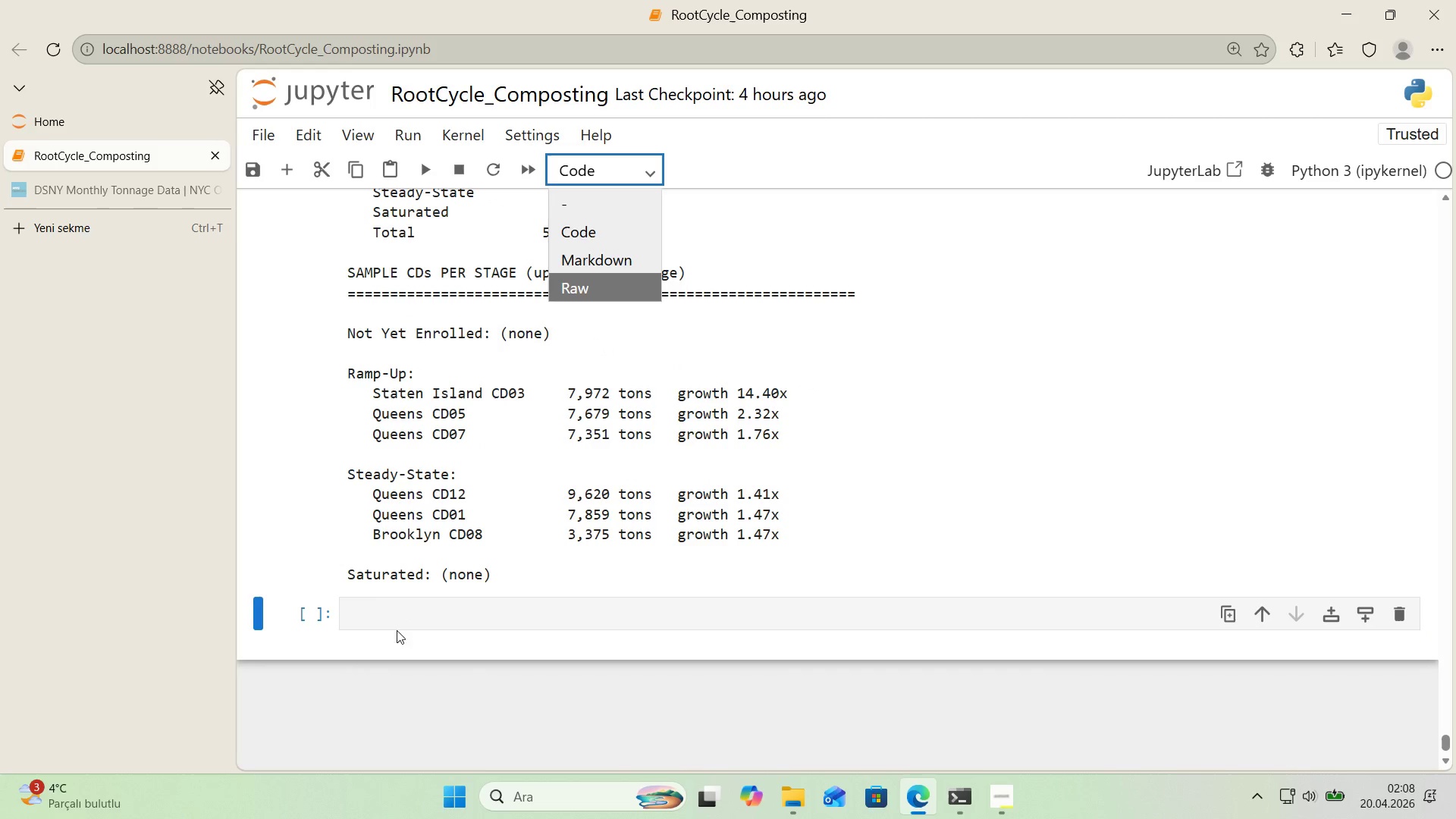 
left_click([398, 627])
 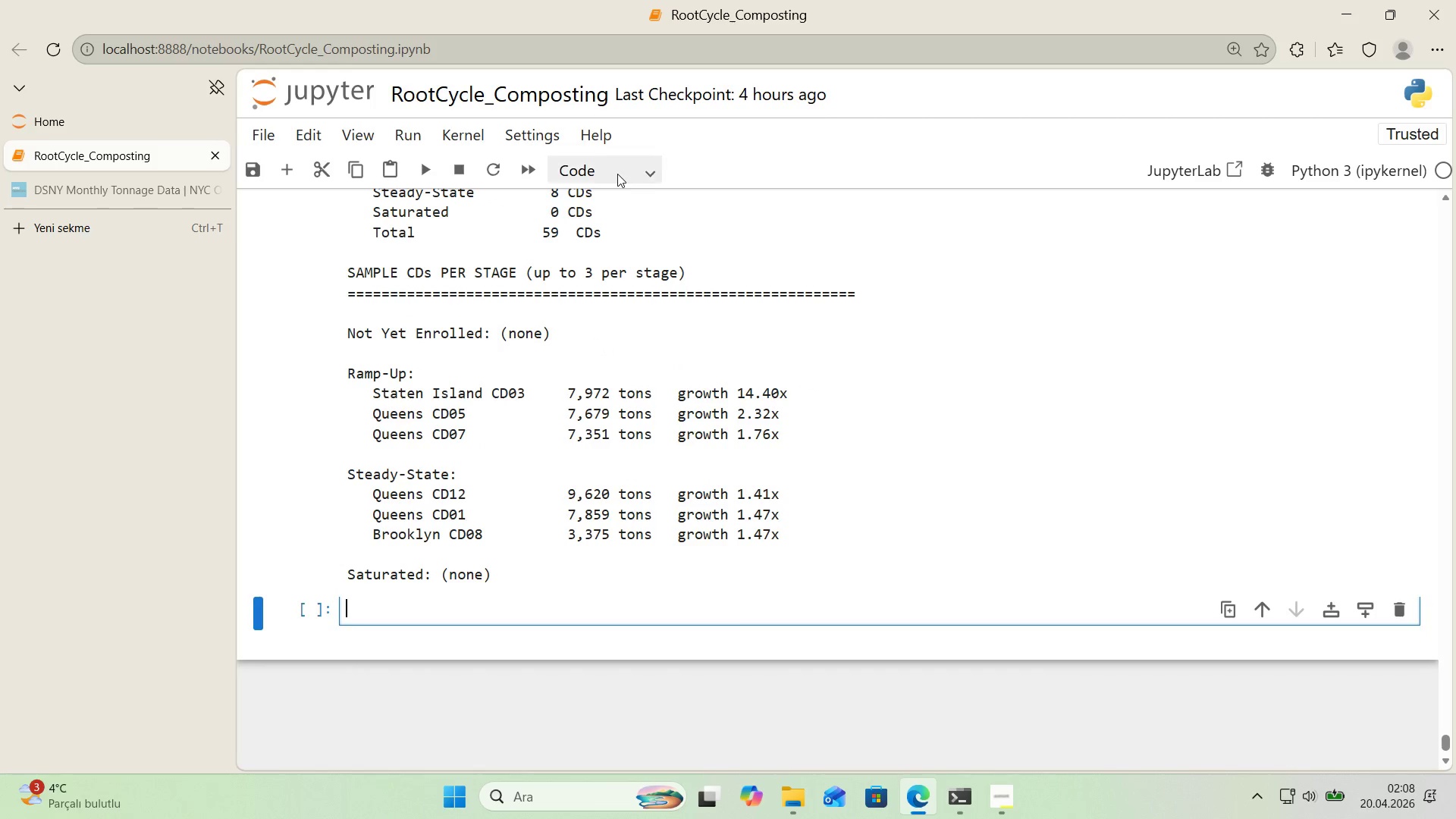 
left_click([617, 174])
 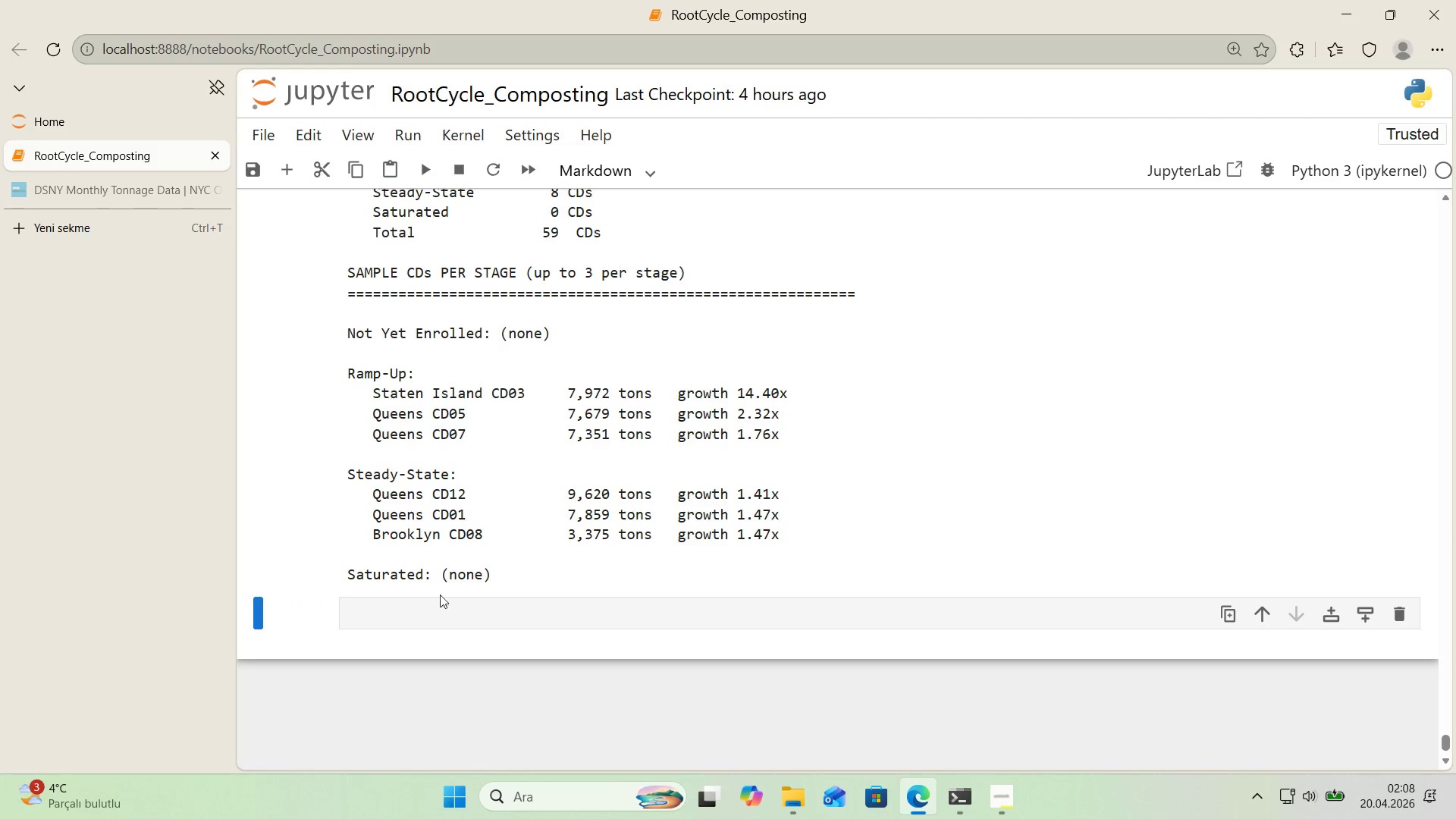 
double_click([416, 619])
 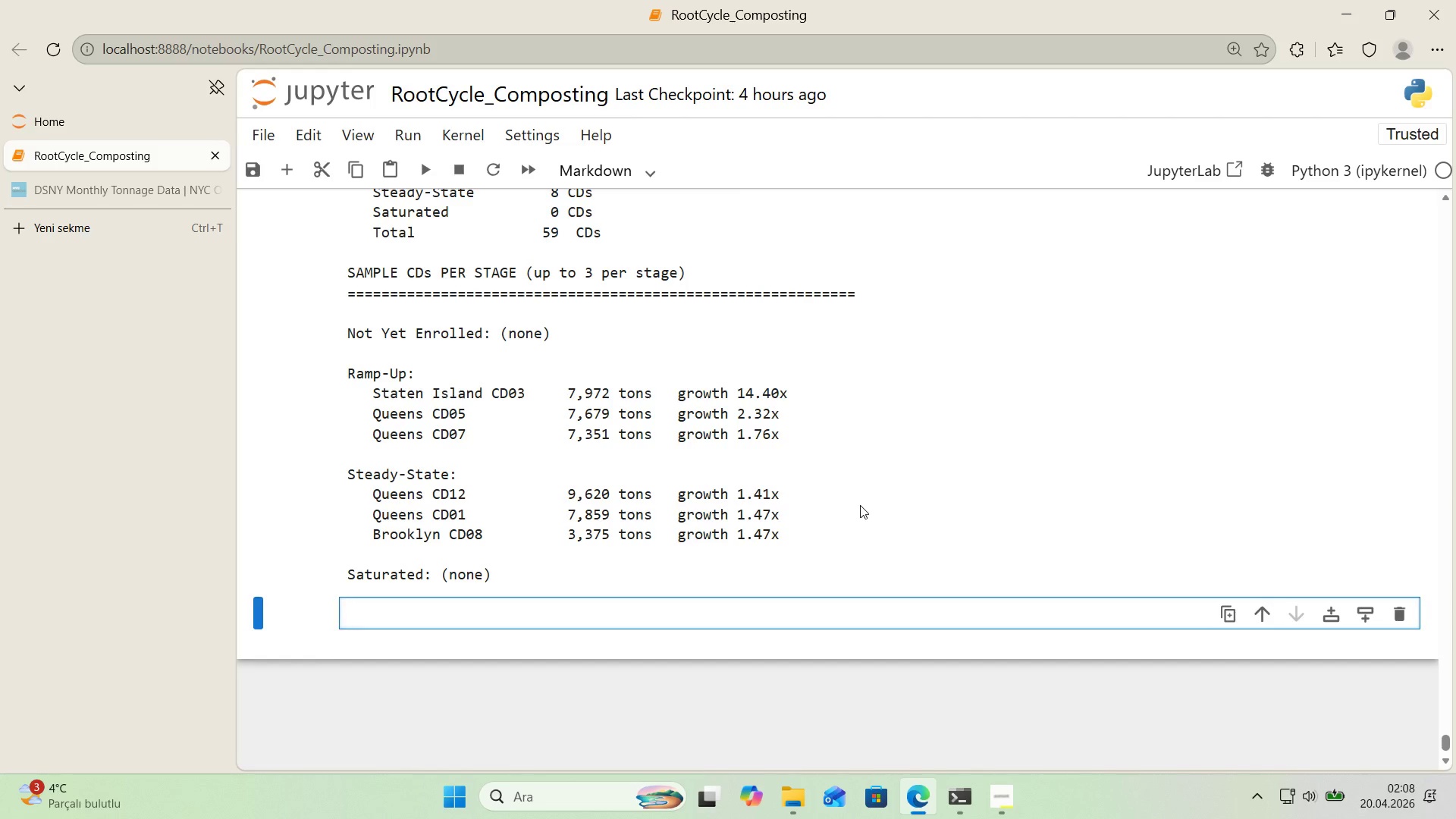 
type(The d'str'but'on 's unusually skewed> 52 og )
key(Backspace)
key(Backspace)
type(f)
key(Backspace)
key(Backspace)
key(Backspace)
key(Backspace)
type(1 of 50)
key(Backspace)
type(9 CDs *()
 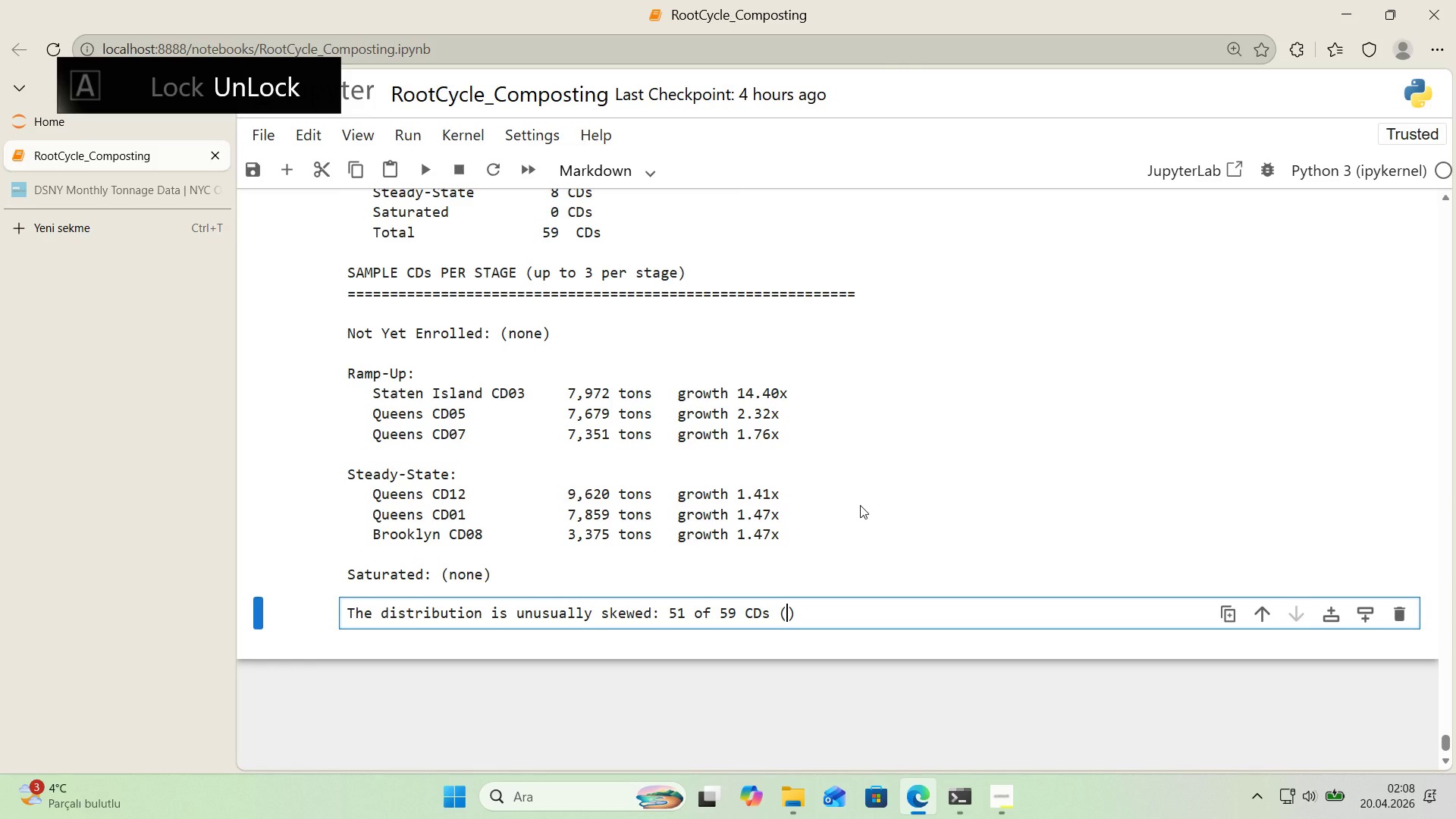 
 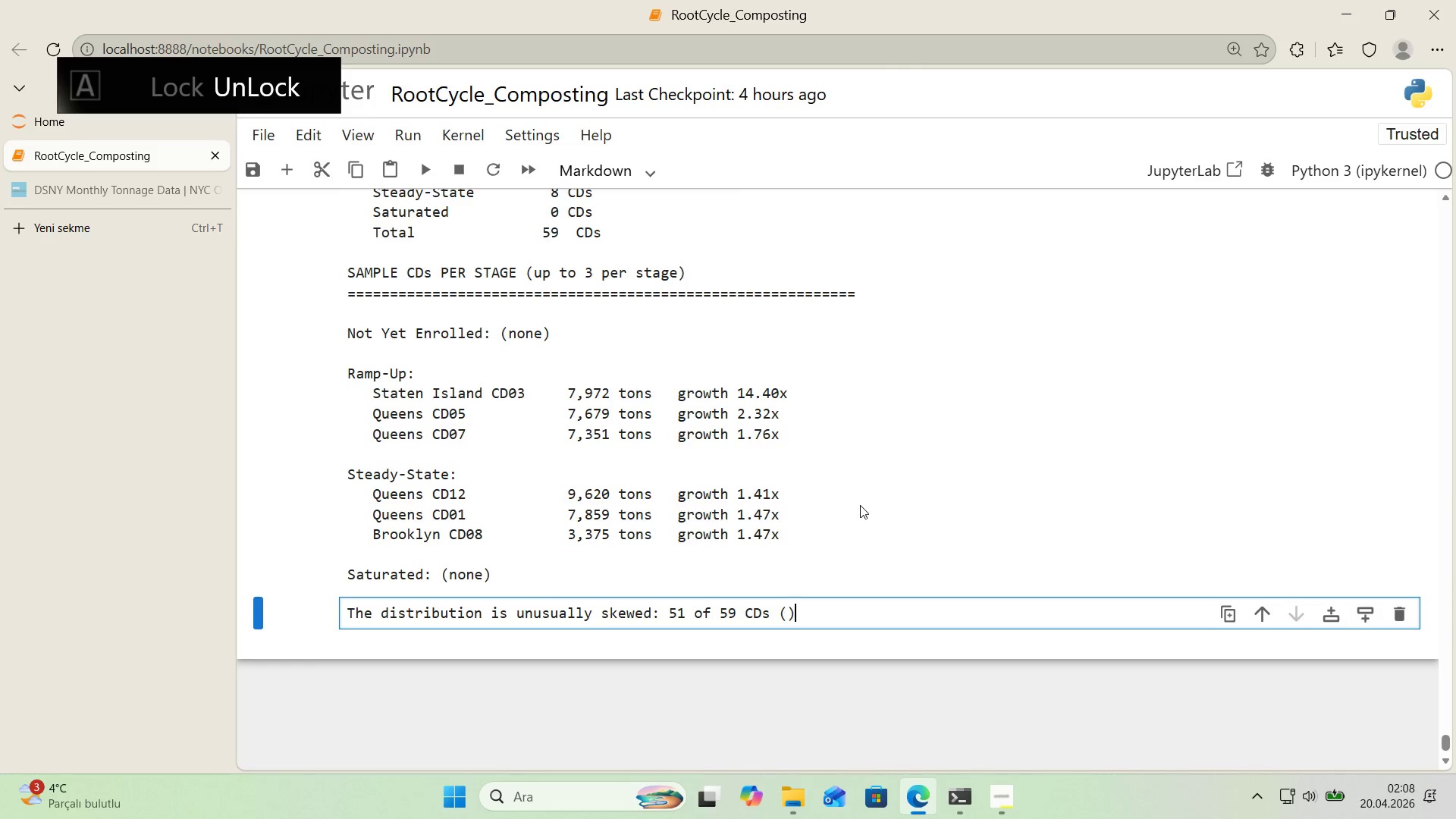 
key(ArrowLeft)
 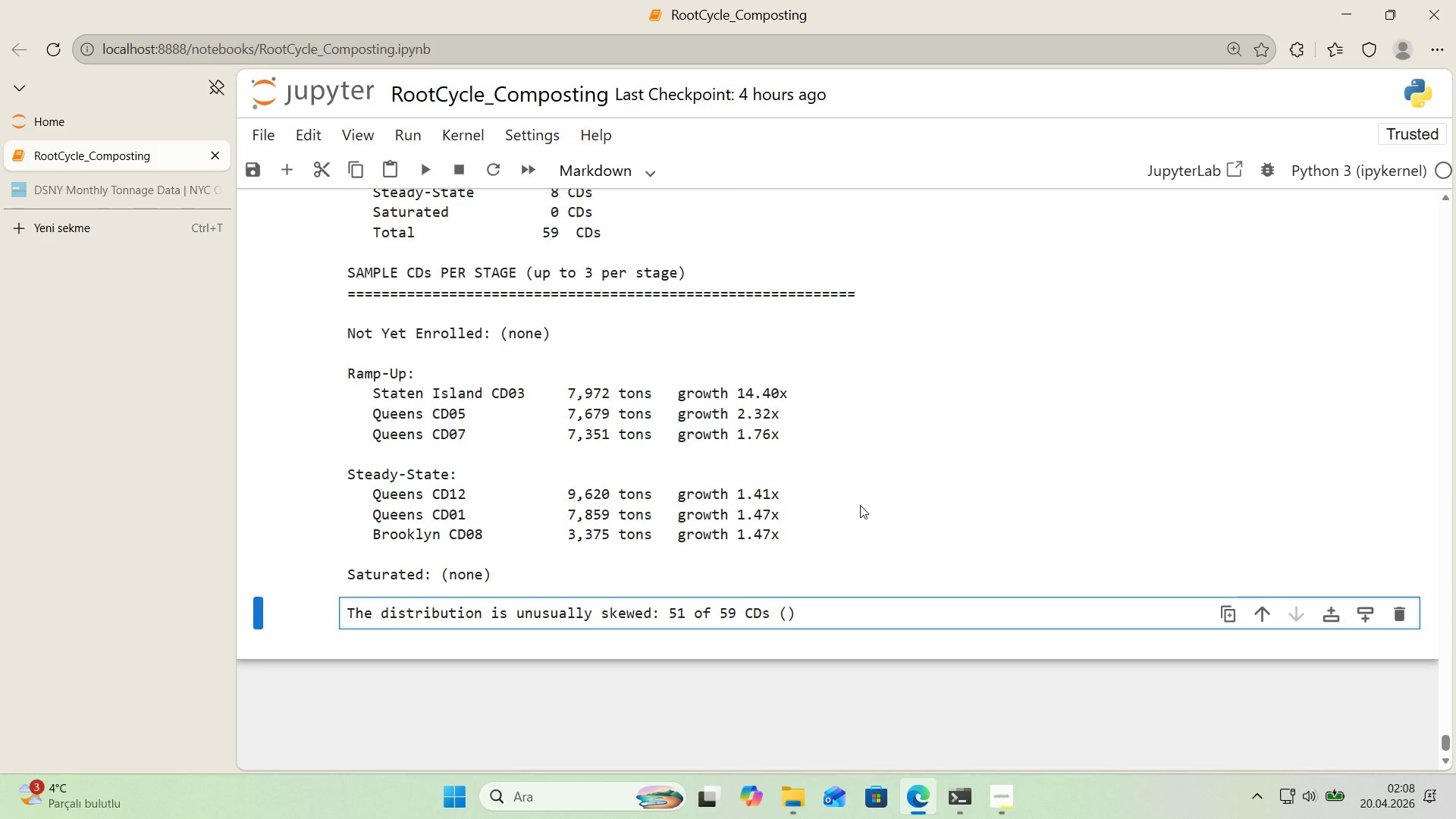 
type(86%)
 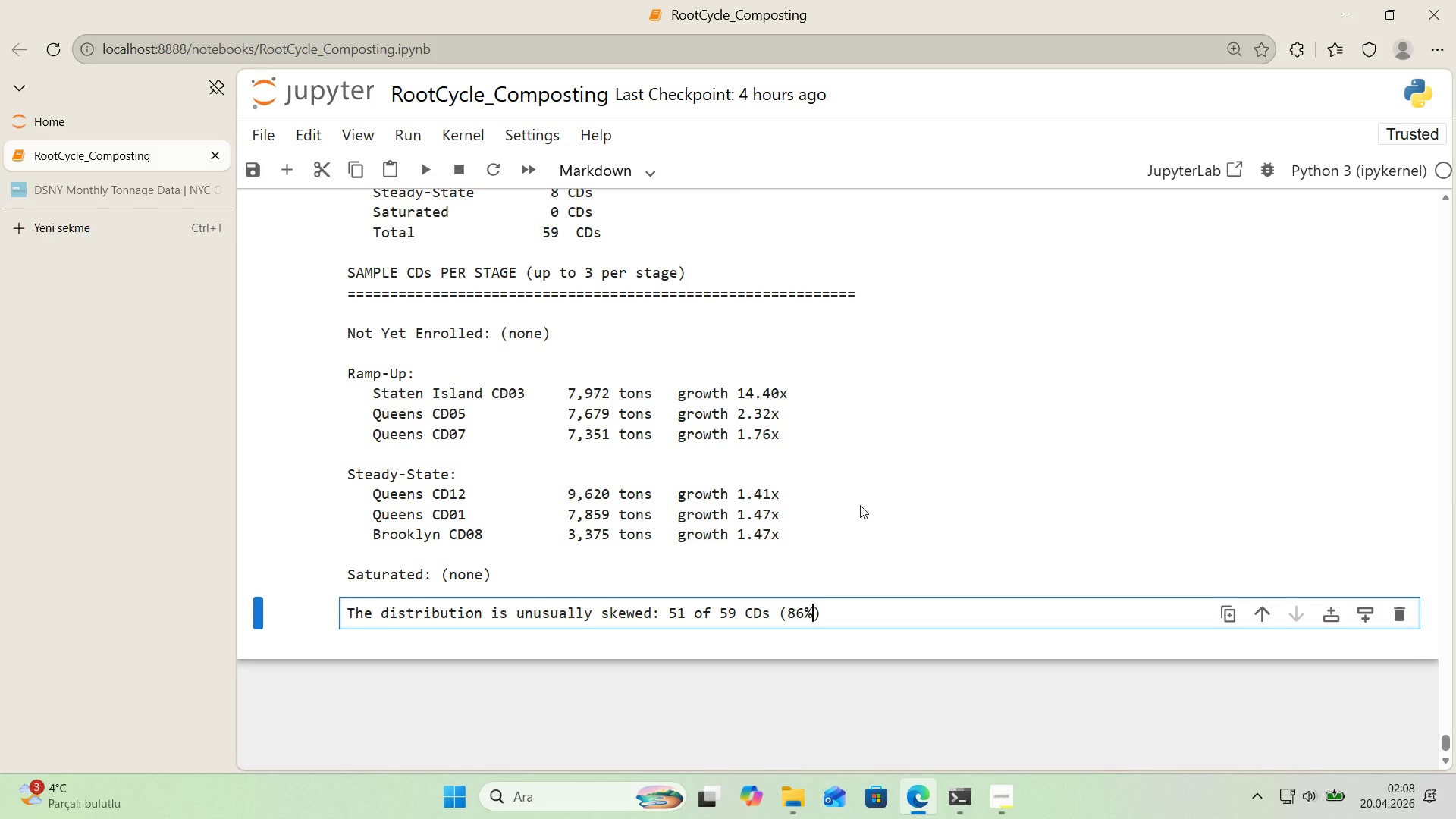 
key(ArrowRight)
 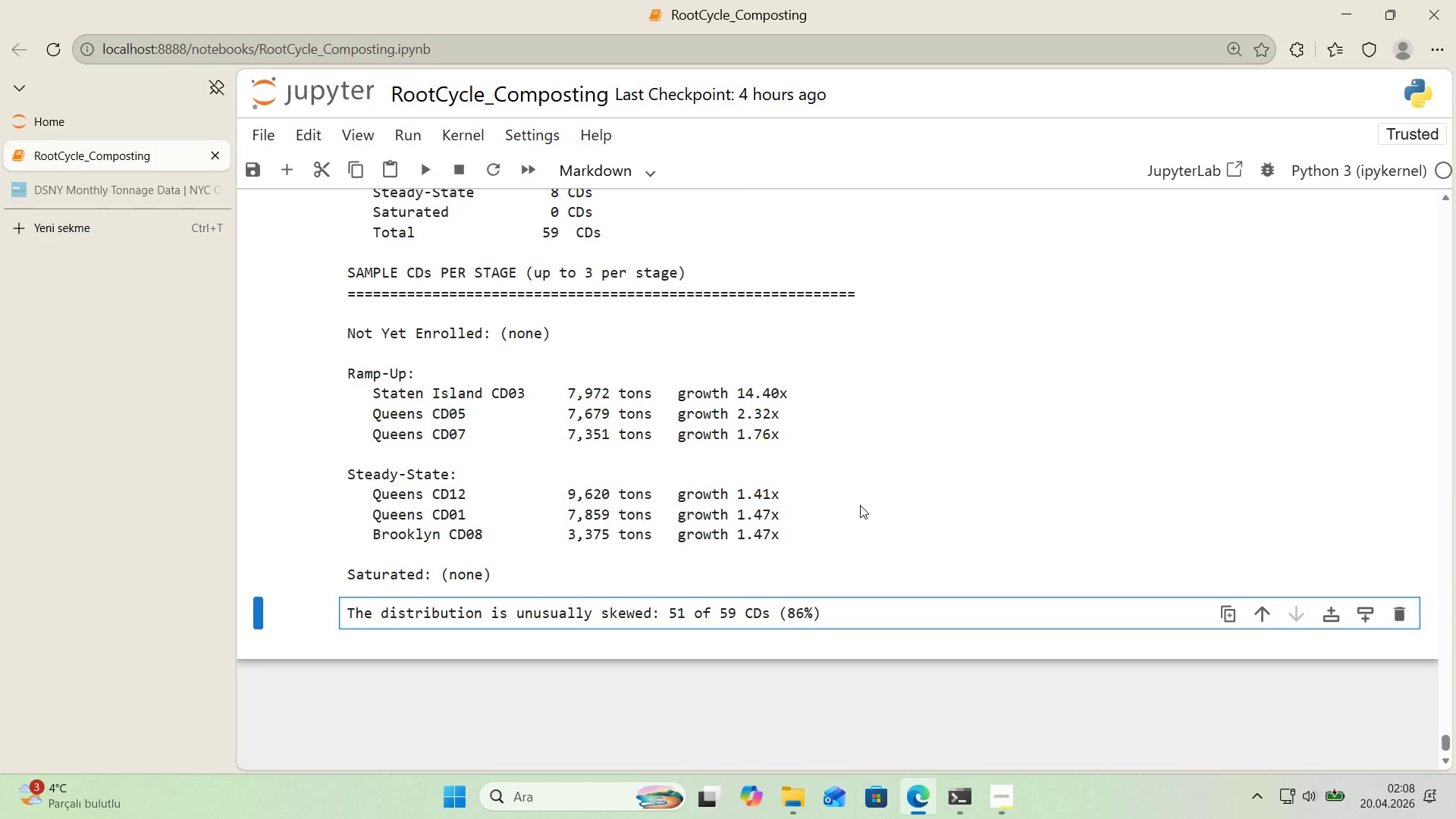 
type( are 'n Ramp-up)
 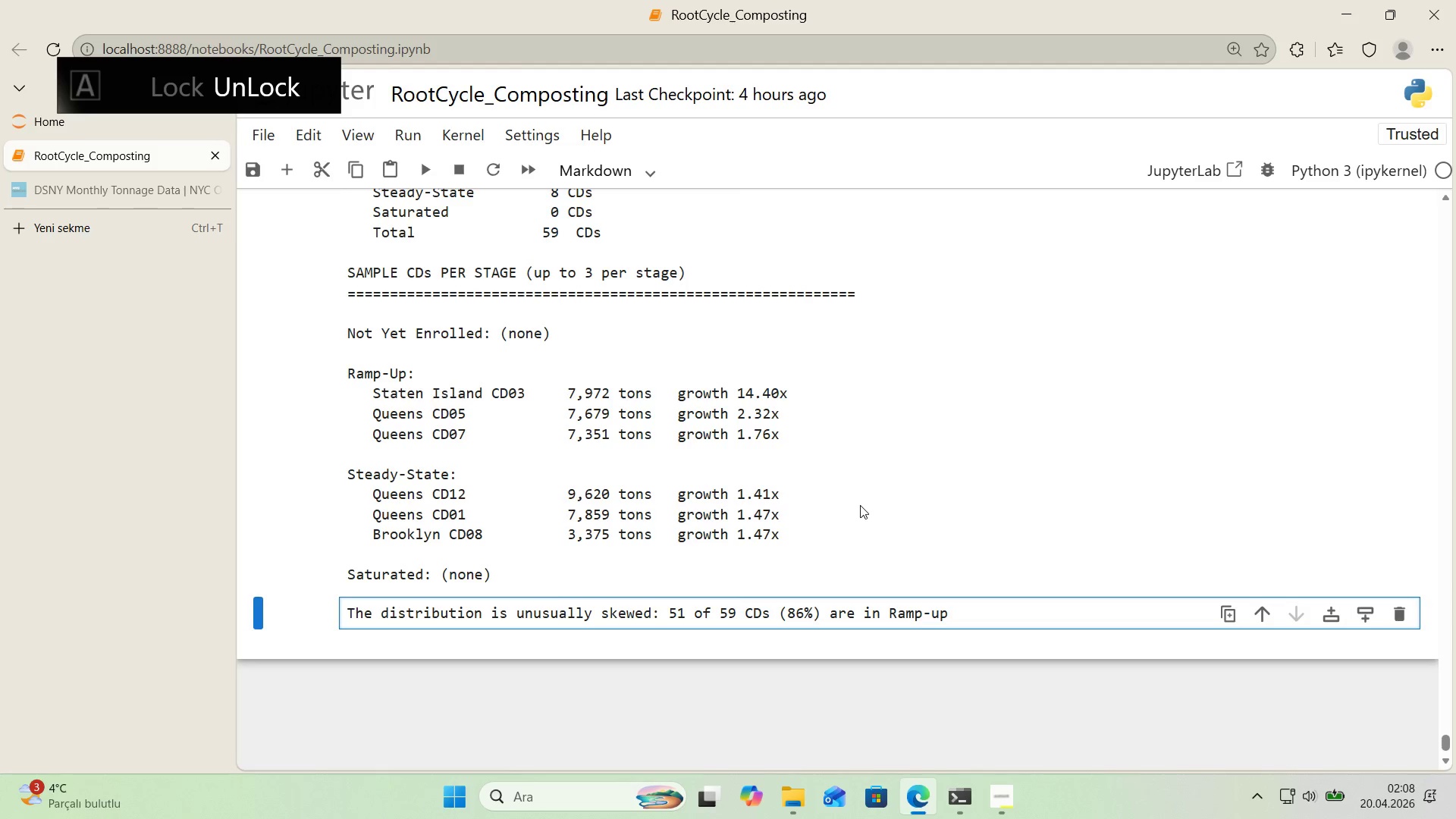 
key(ArrowLeft)
 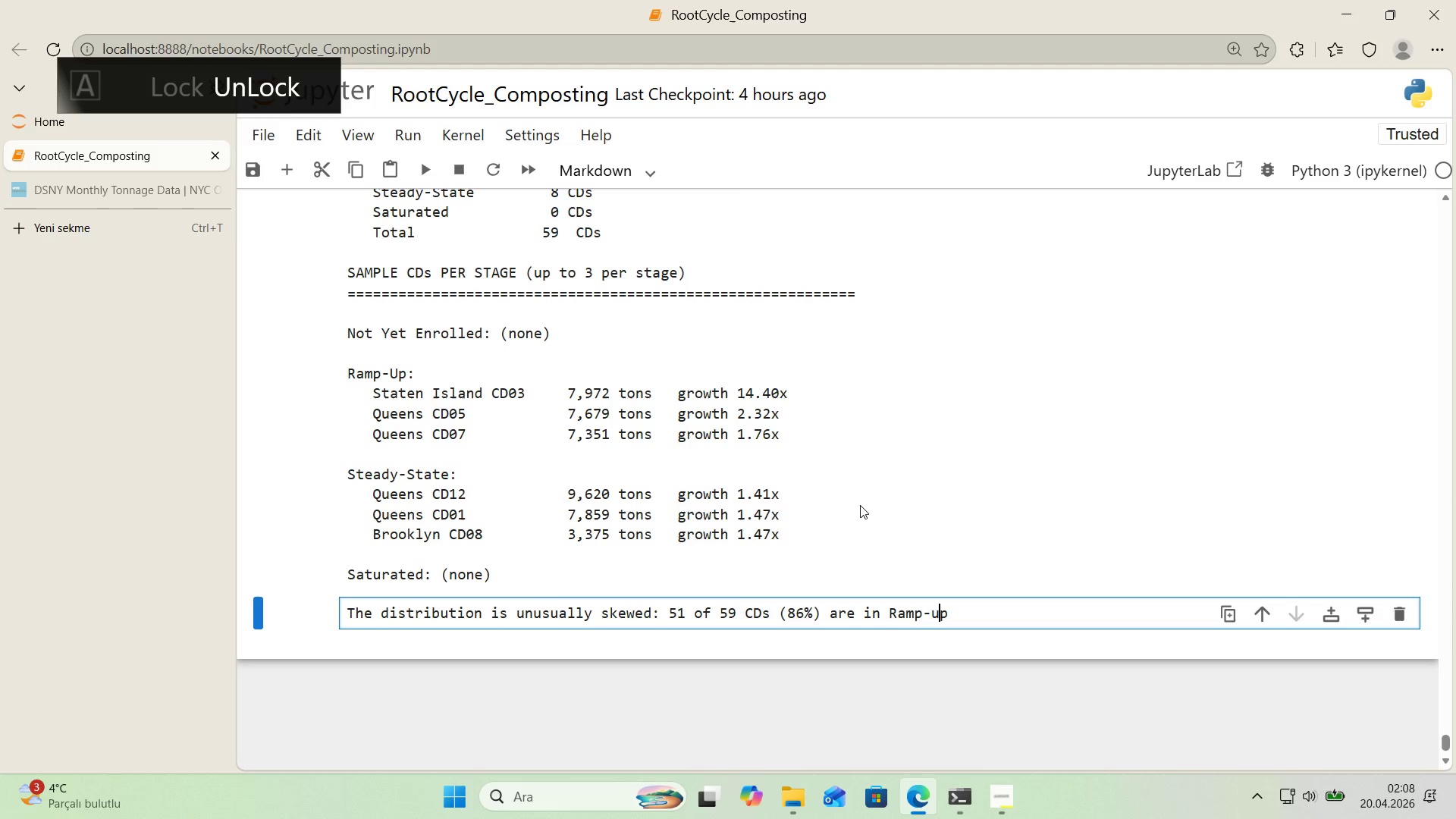 
key(ArrowLeft)
 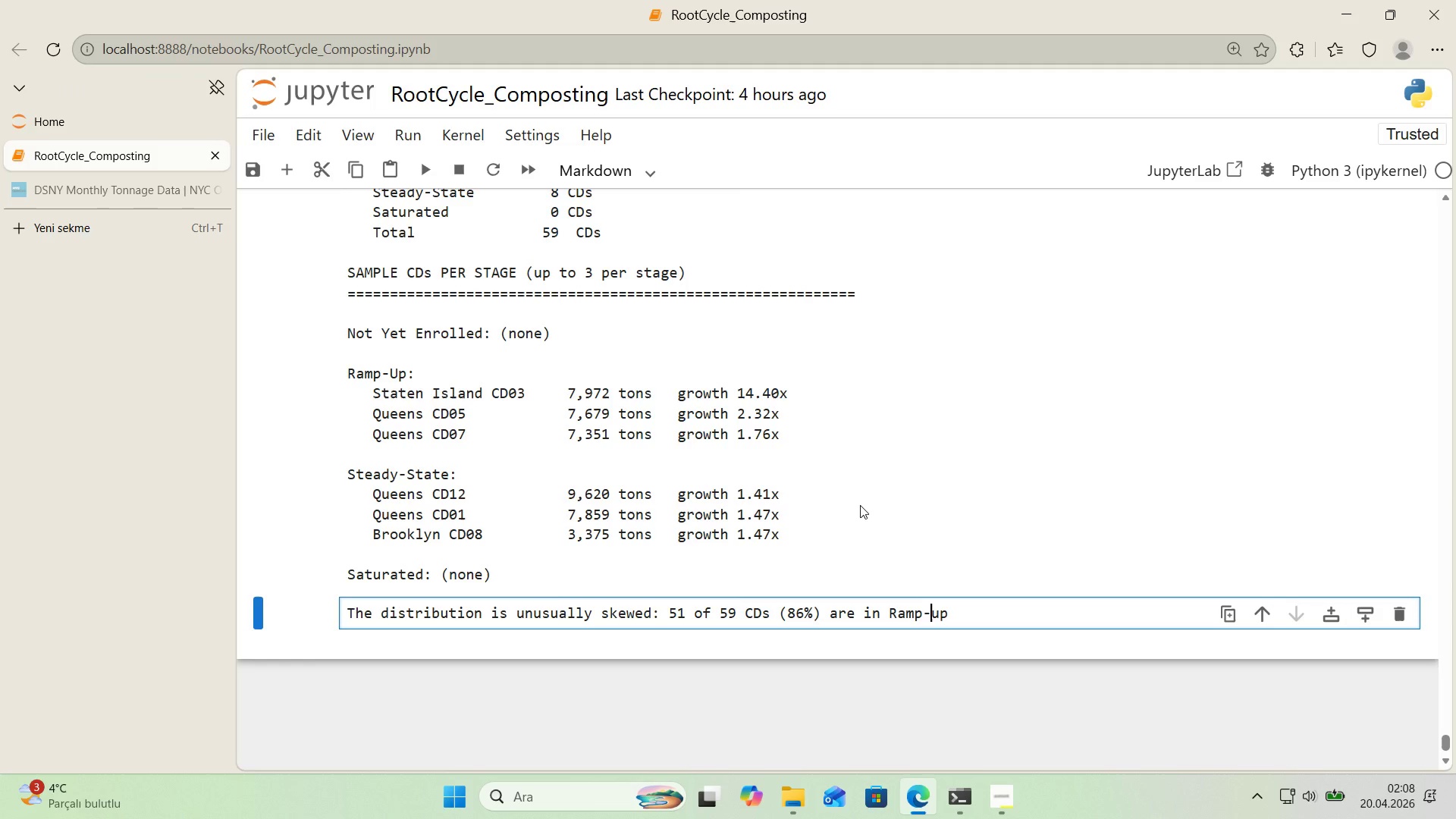 
key(ArrowRight)
 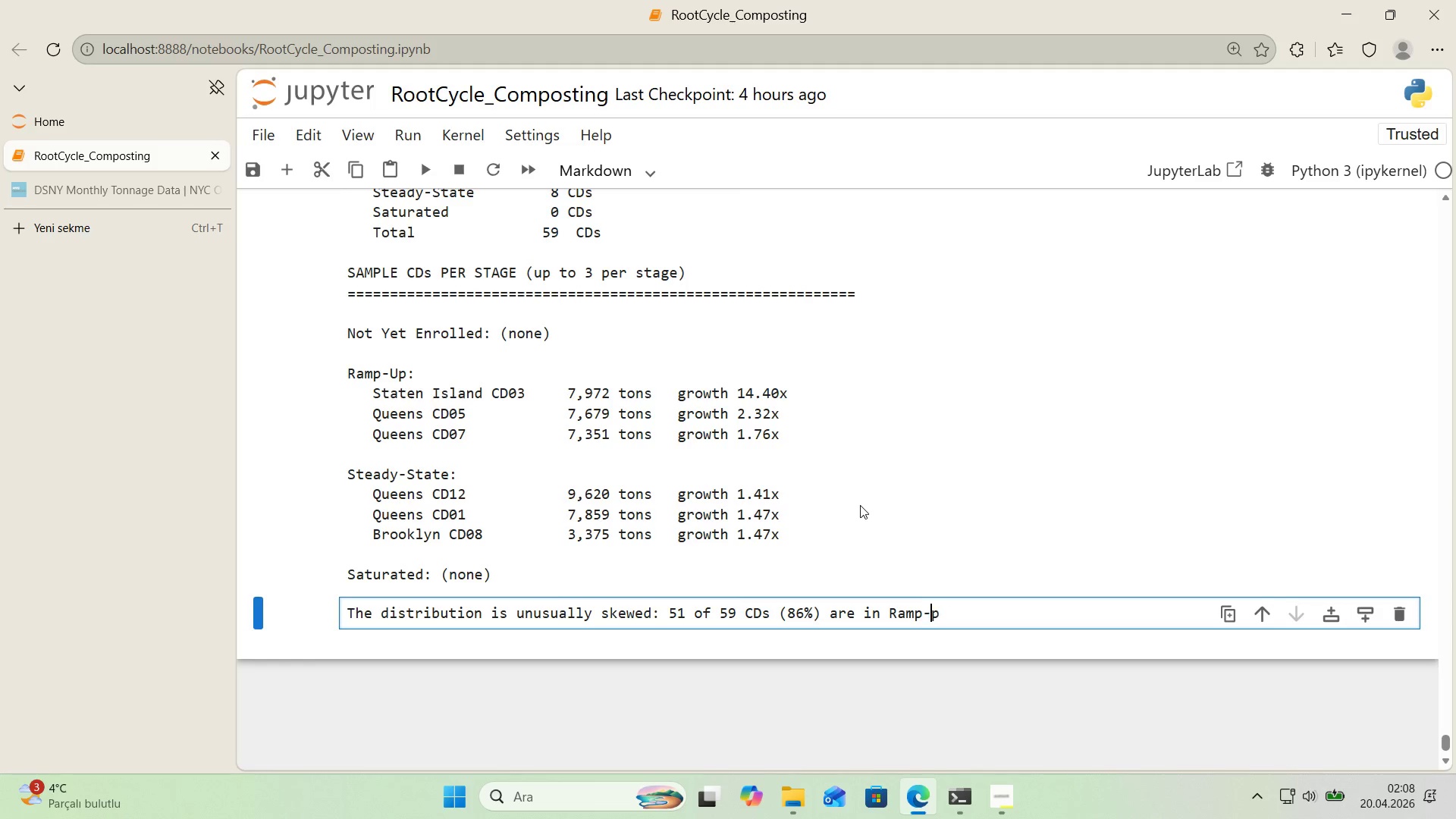 
key(Backspace)
 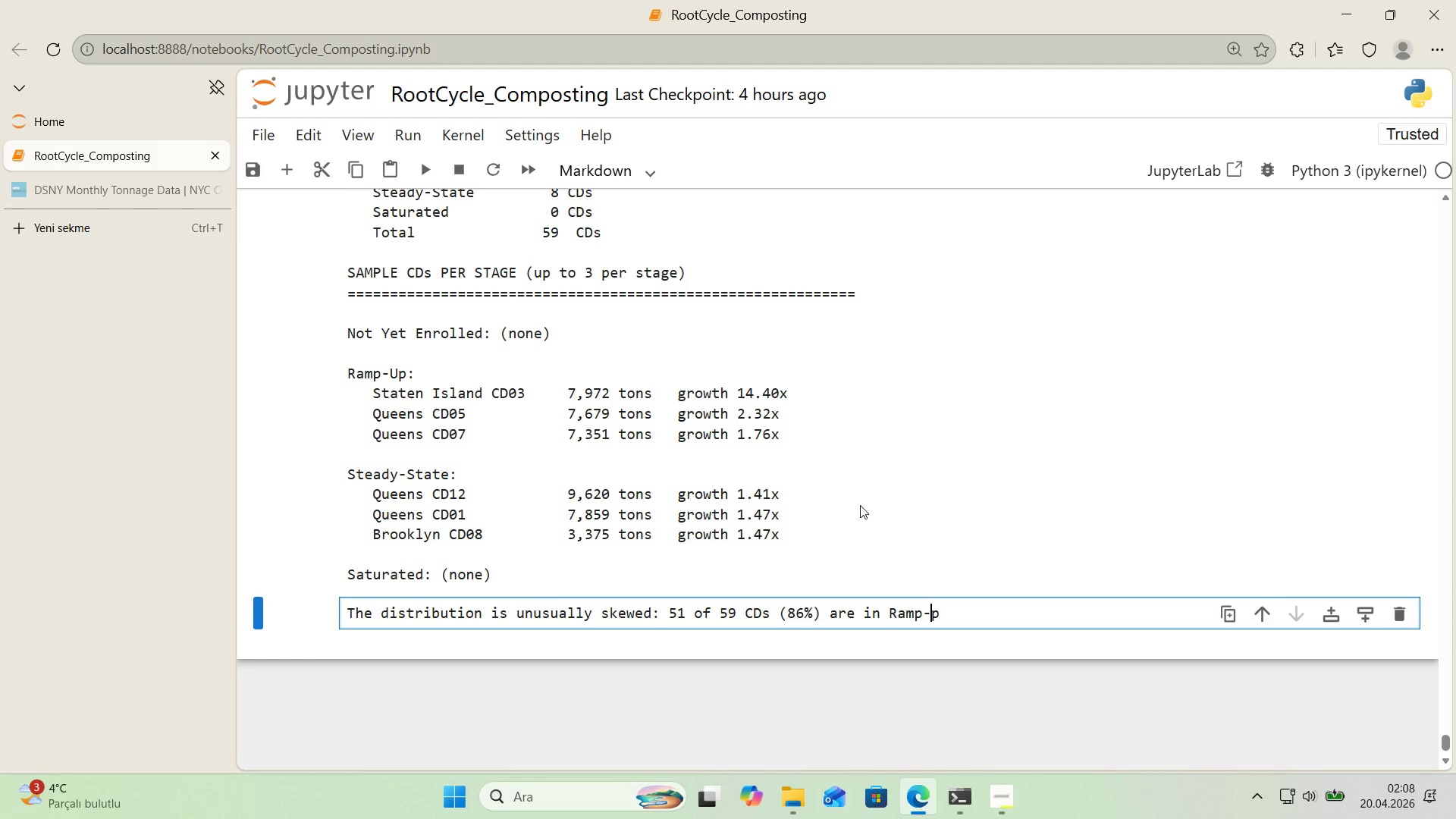 
key(CapsLock)
 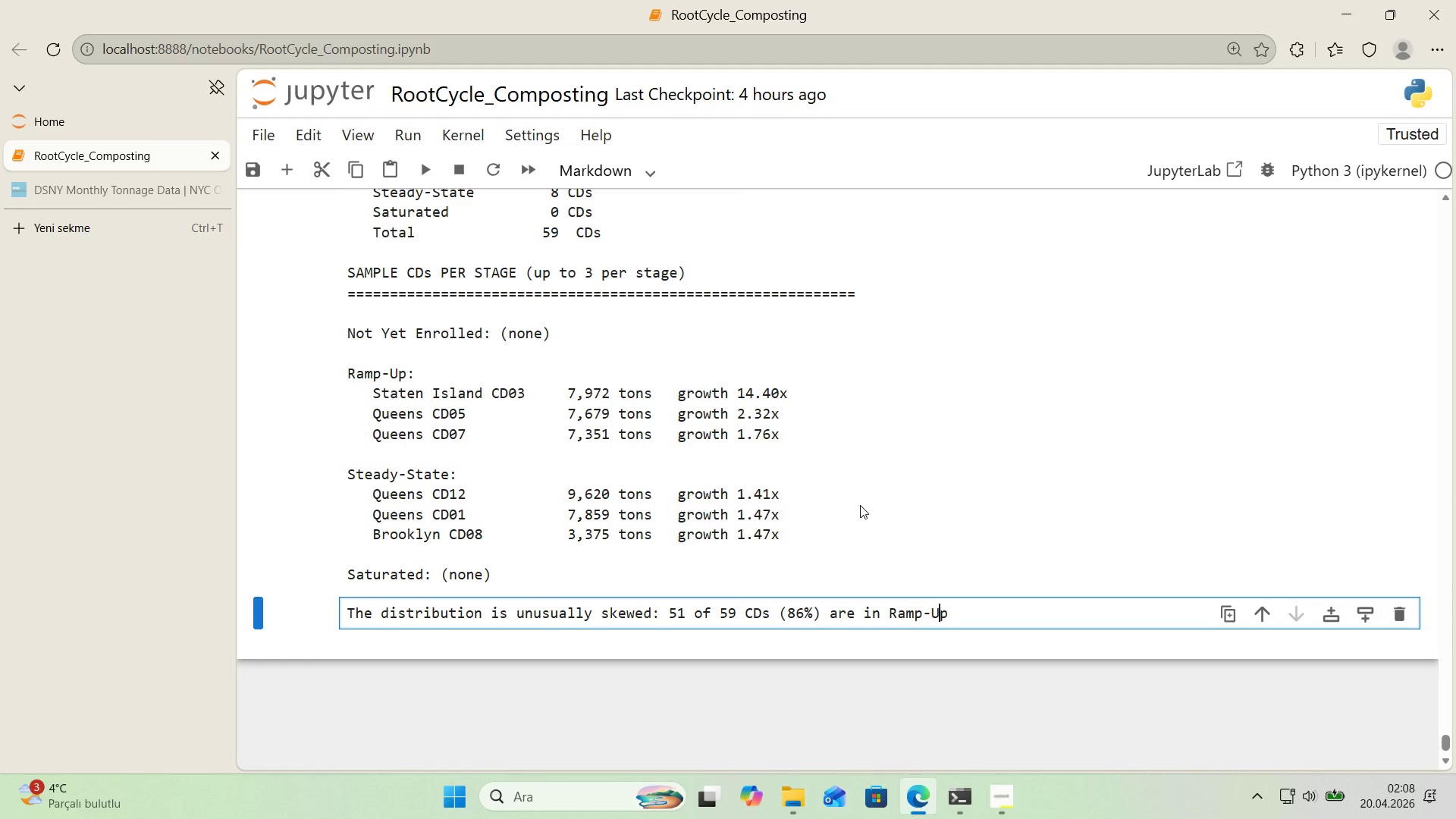 
key(U)
 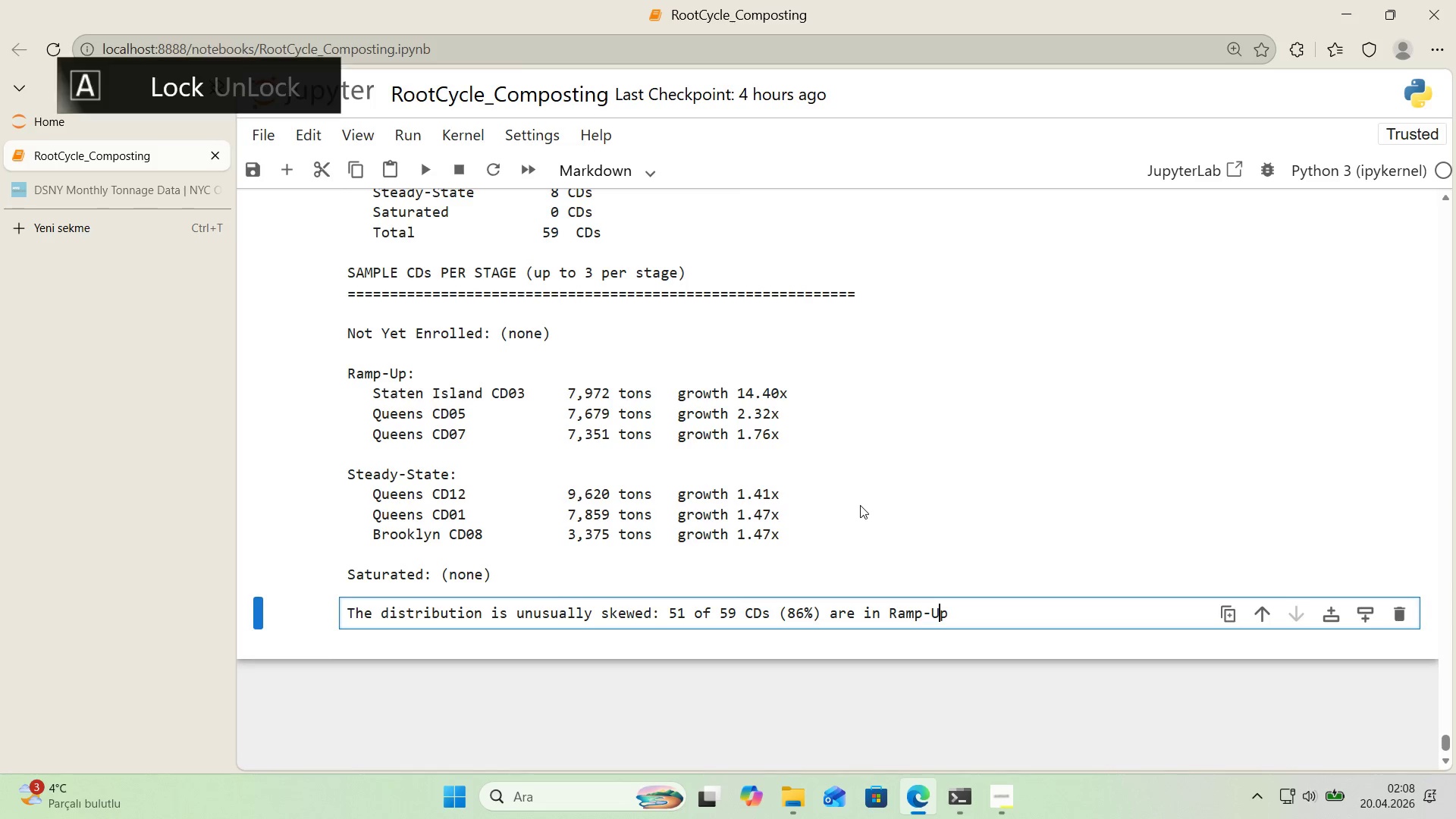 
key(CapsLock)
 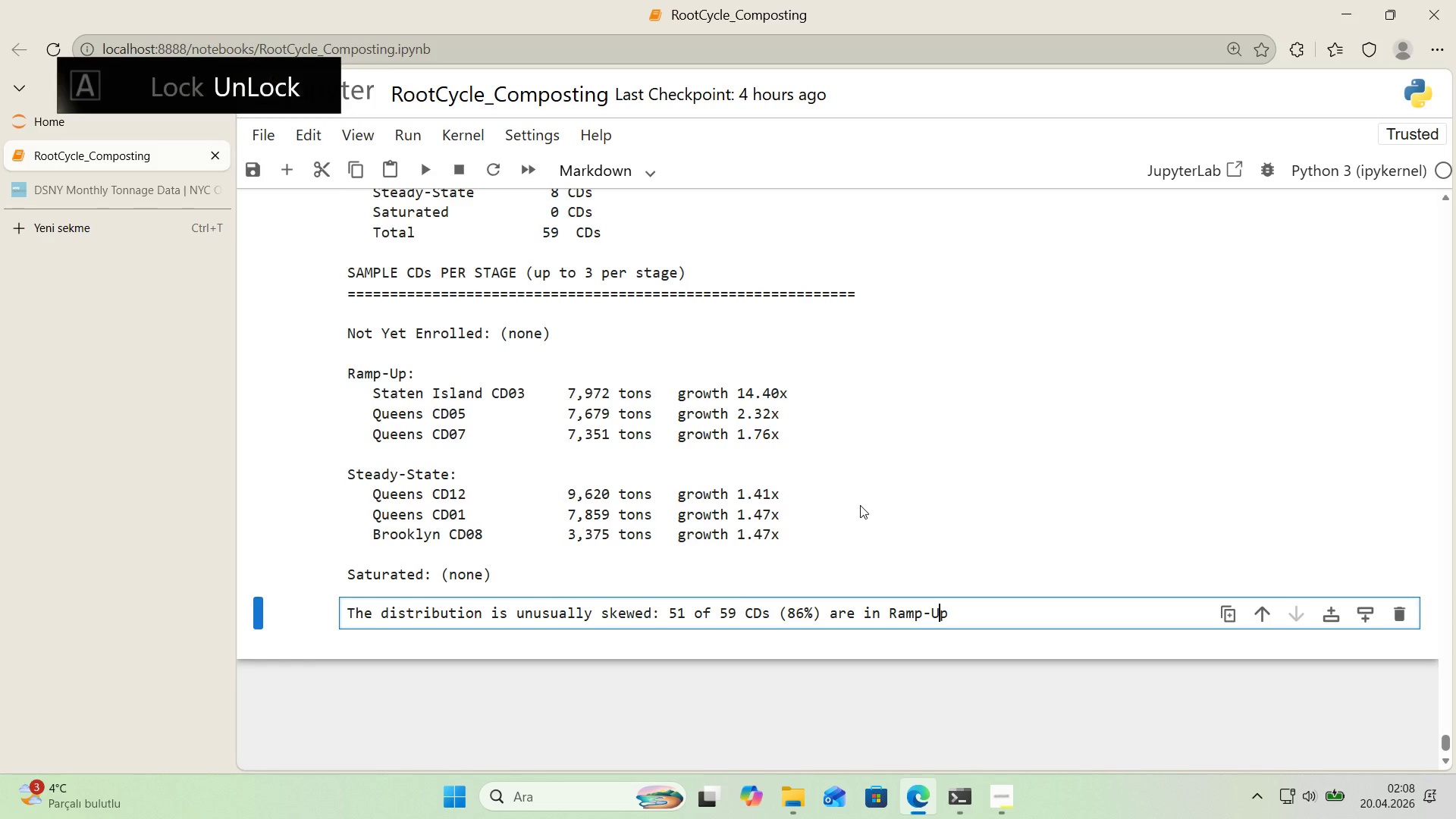 
key(ArrowRight)
 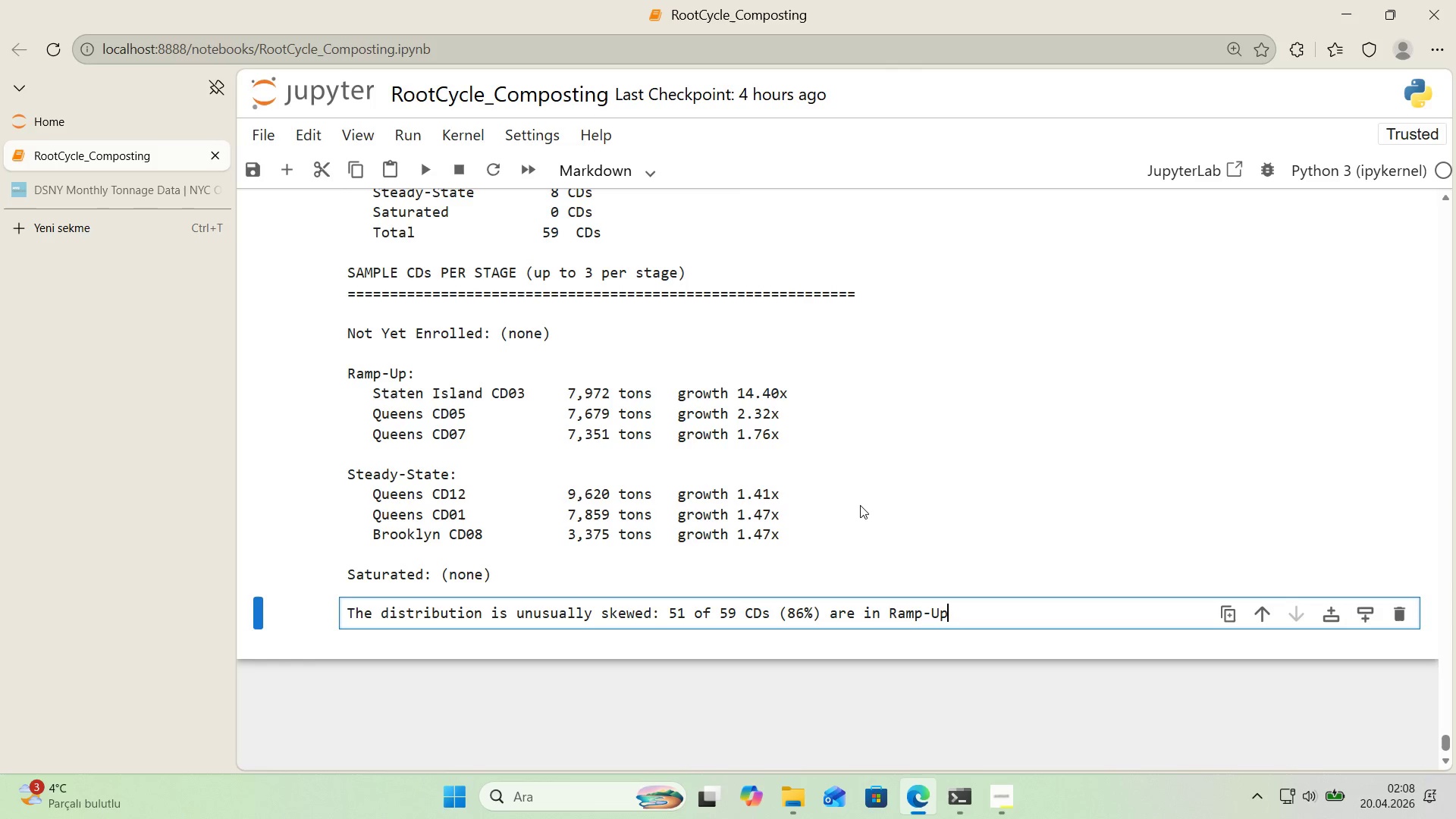 
key(Comma)
 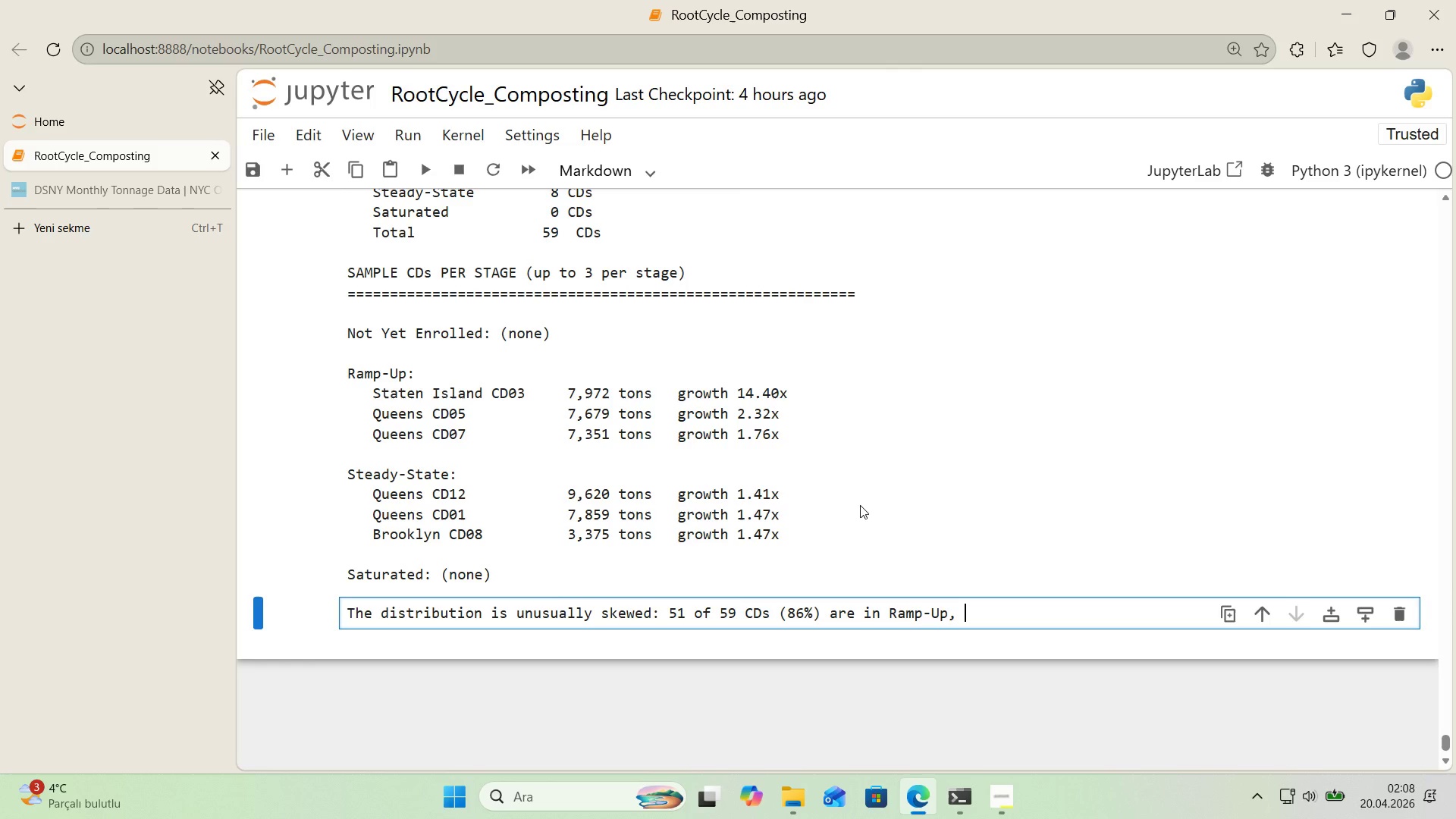 
key(Space)
 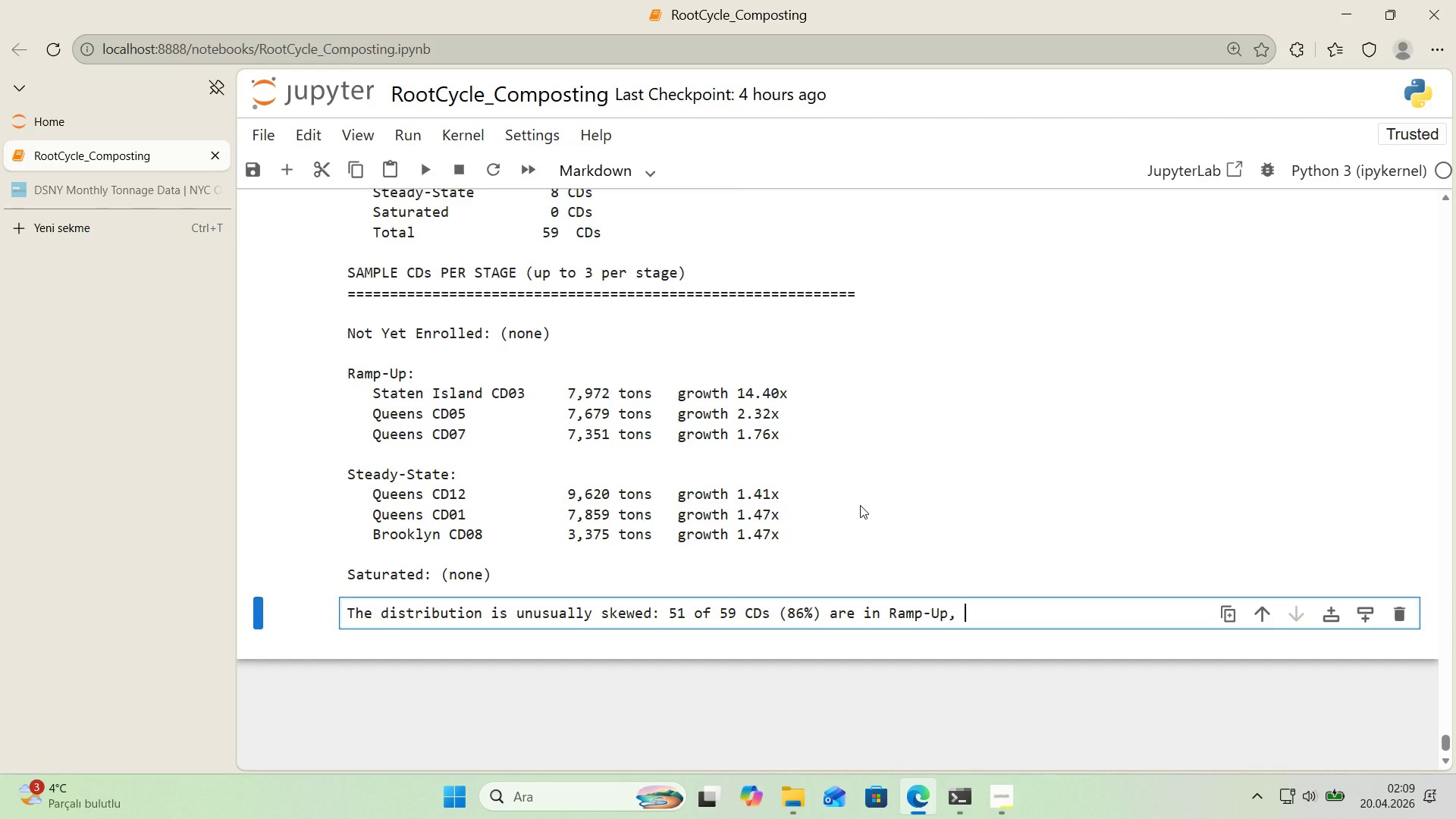 
wait(24.53)
 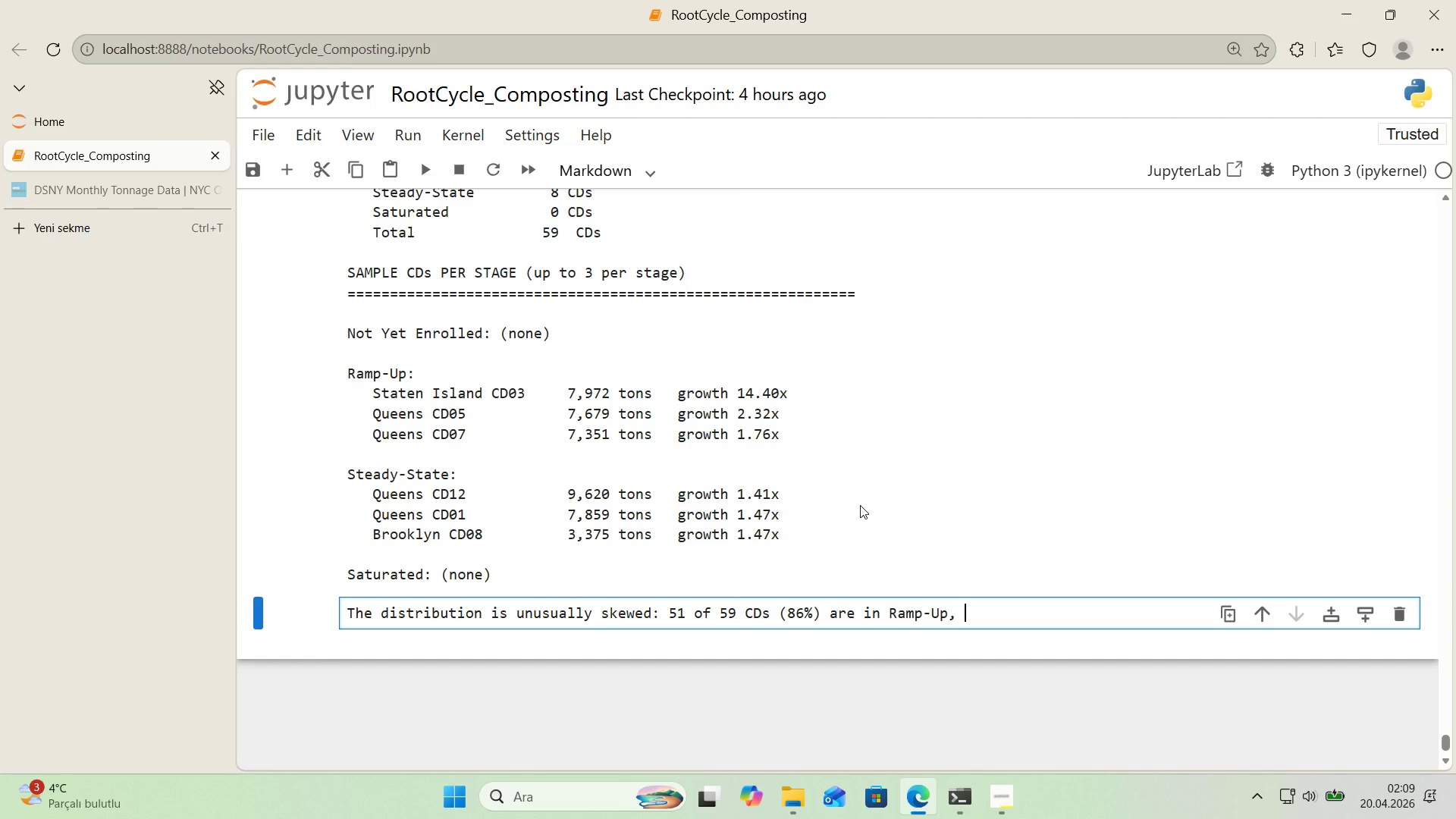 
type(8 are Steady )
key(Backspace)
type(-sTATE)
key(Backspace)
key(Backspace)
key(Backspace)
key(Backspace)
type(S)
key(Backspace)
key(Backspace)
type(Sa)
key(Backspace)
type(tate, and there are zero Not Yet Enrolled and zero Saturated )
 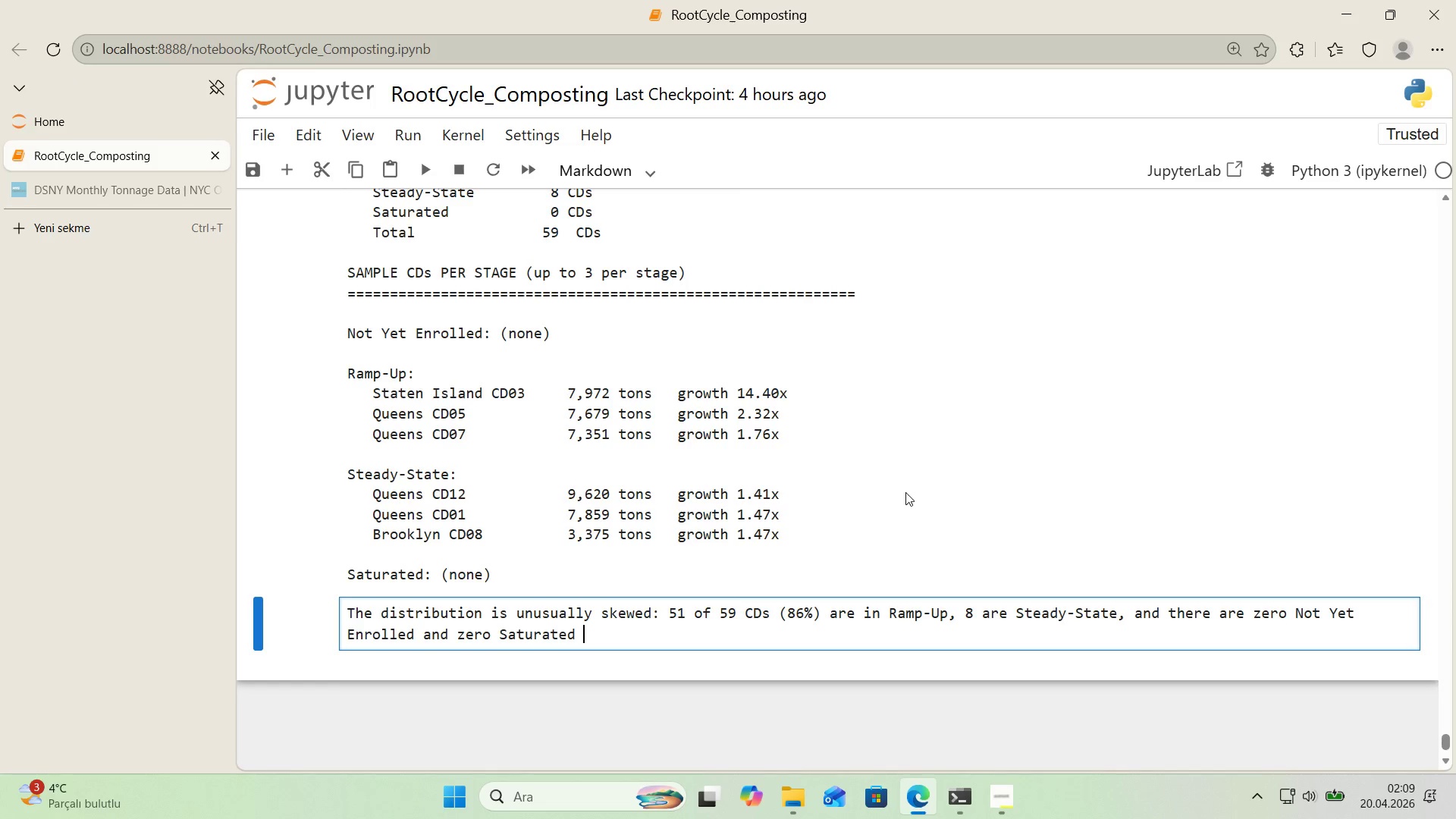 
type(CDs. Taken at face value, th's says the program 's 'n a s'ngle phase c'tyw'de - almost everywhere 's st'll grow'ng fast )
 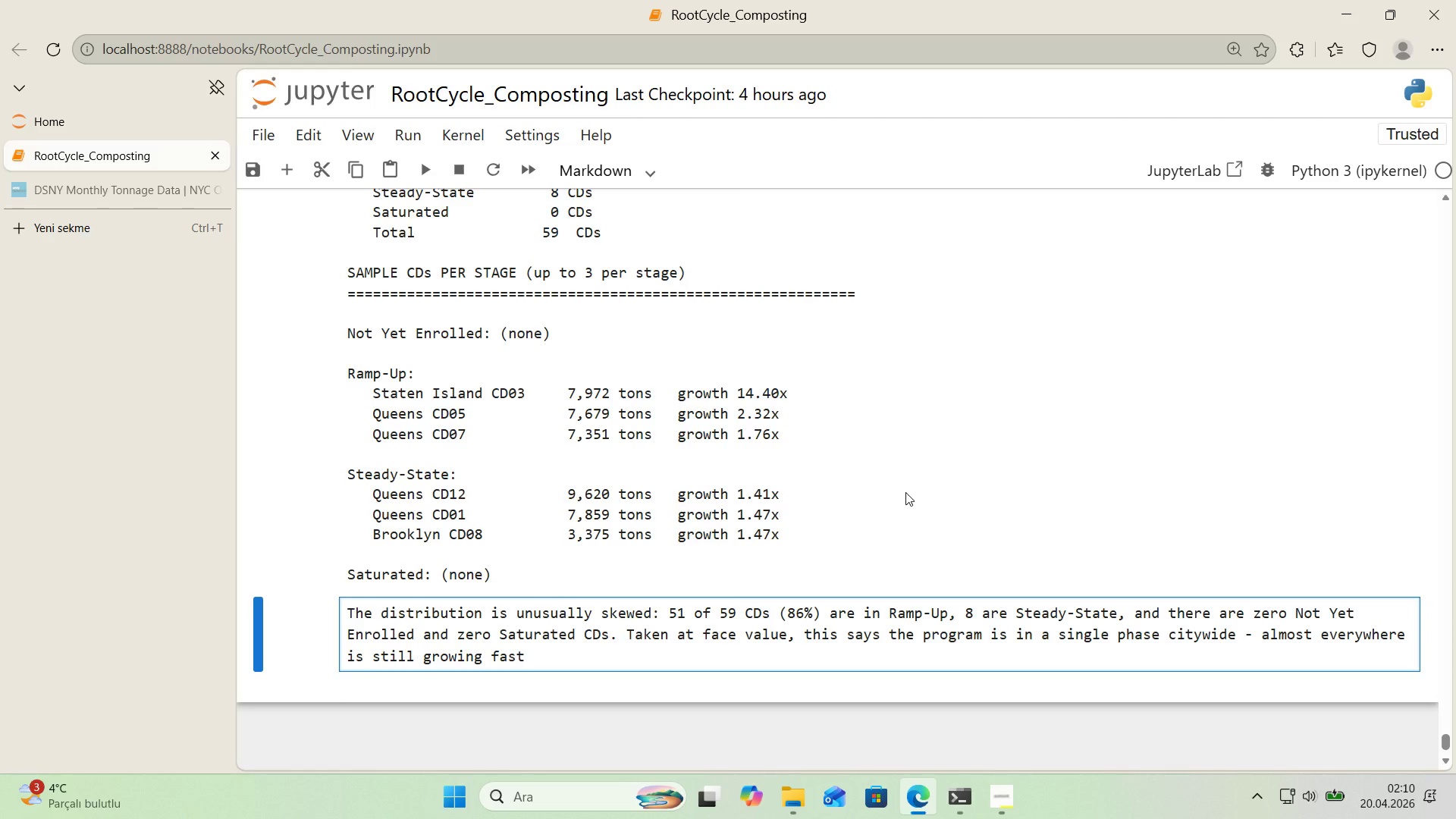 
type(*()
 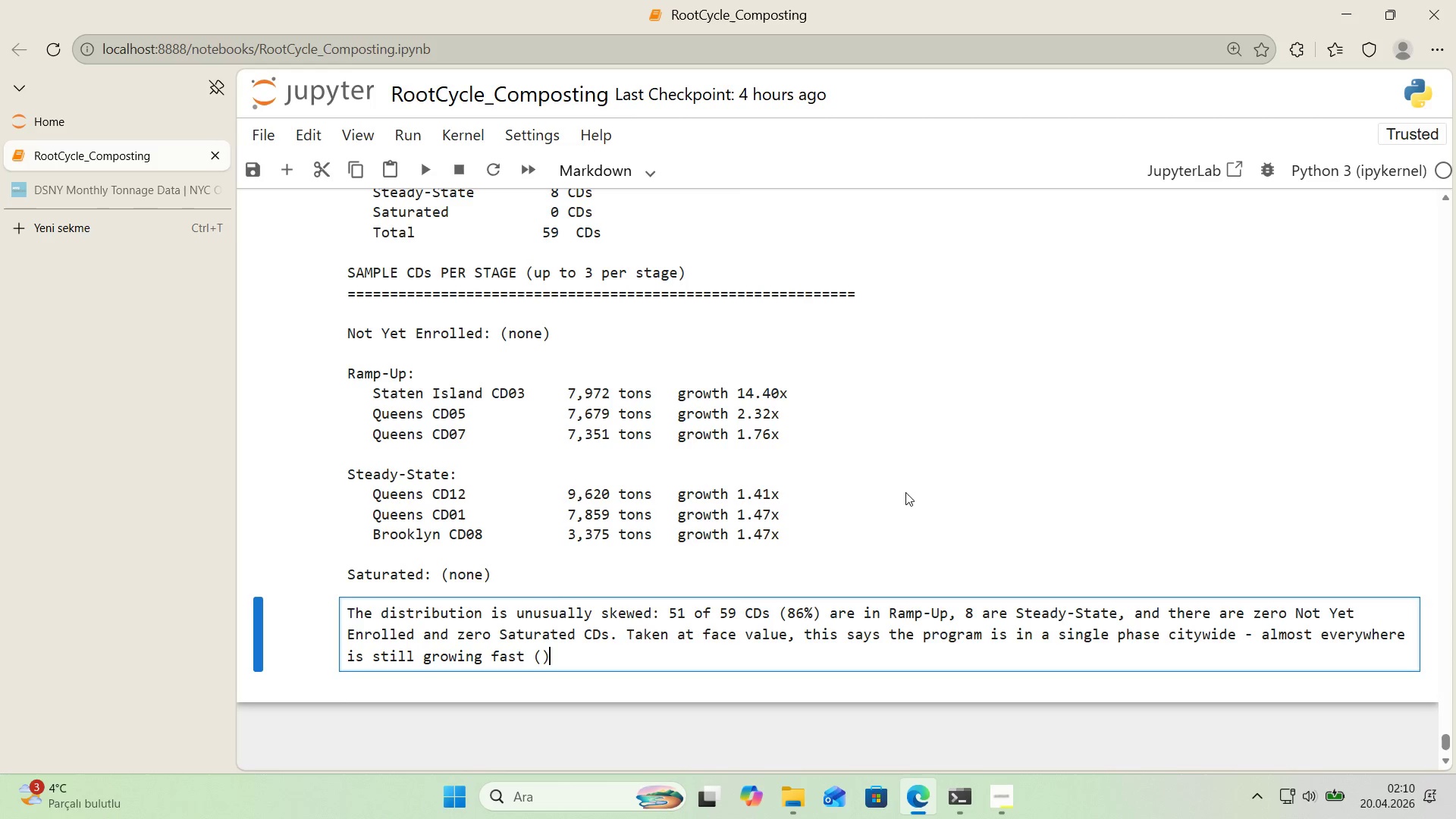 
key(ArrowLeft)
 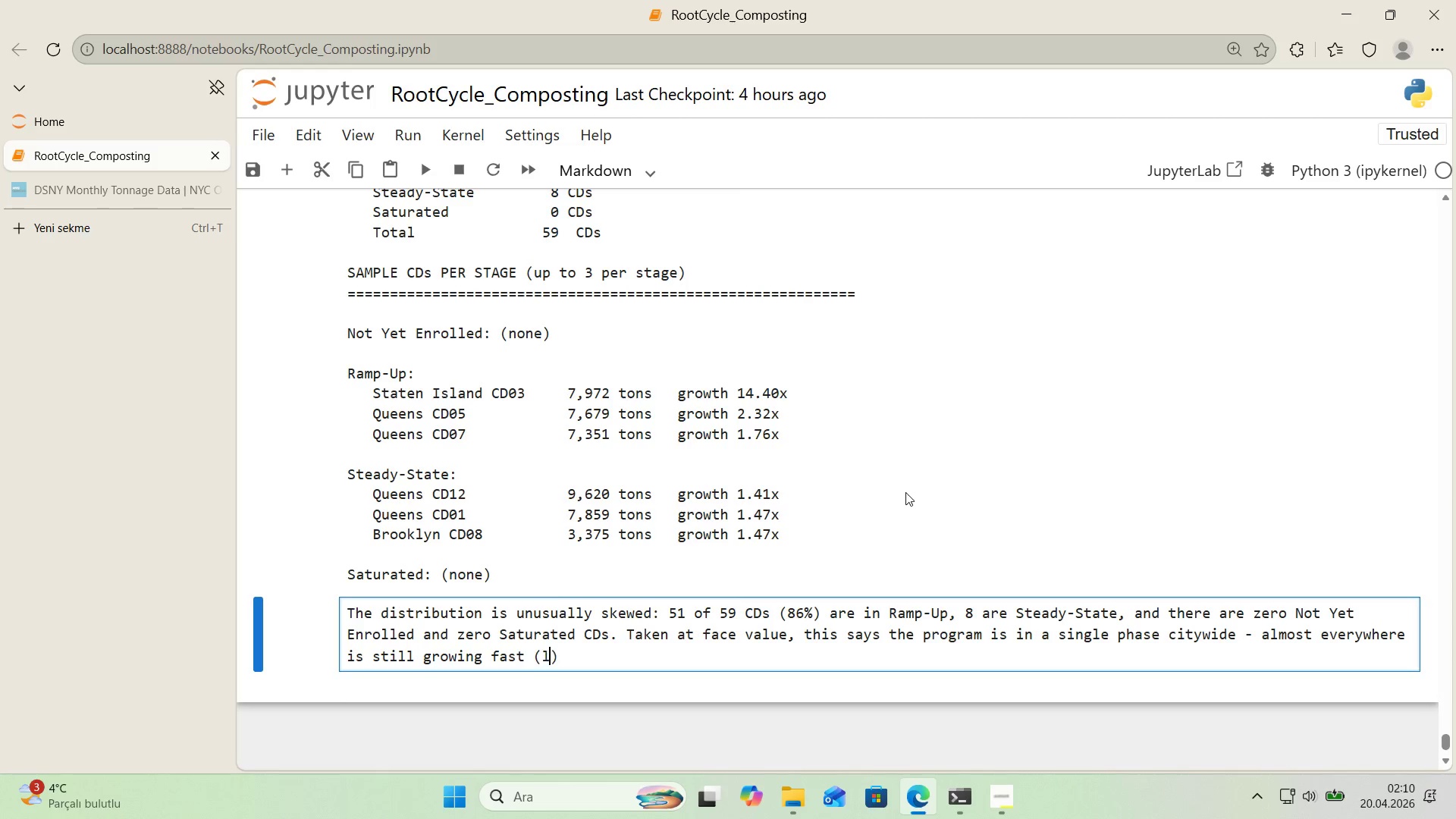 
type(last 6-month)
 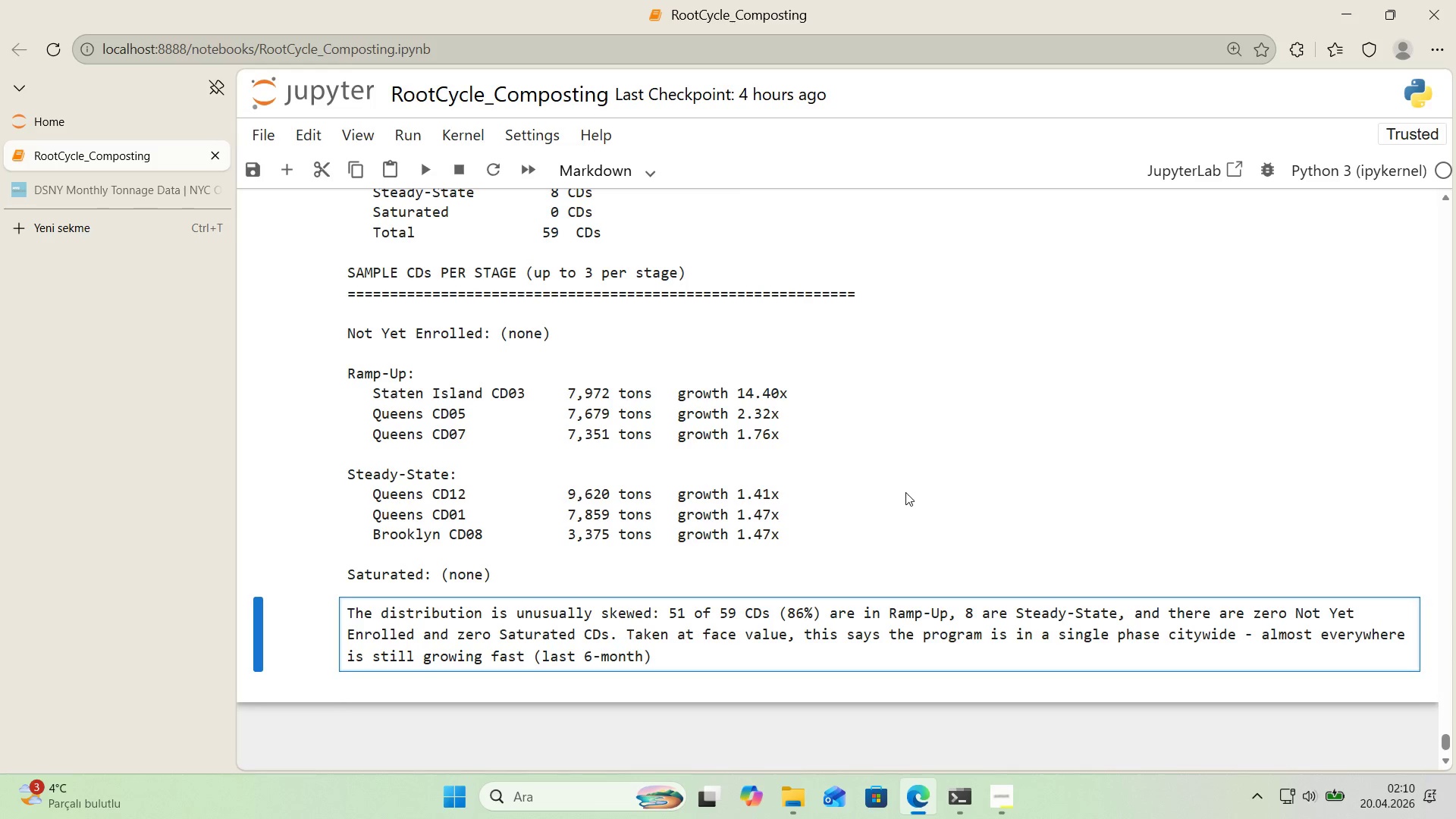 
key(ArrowRight)
 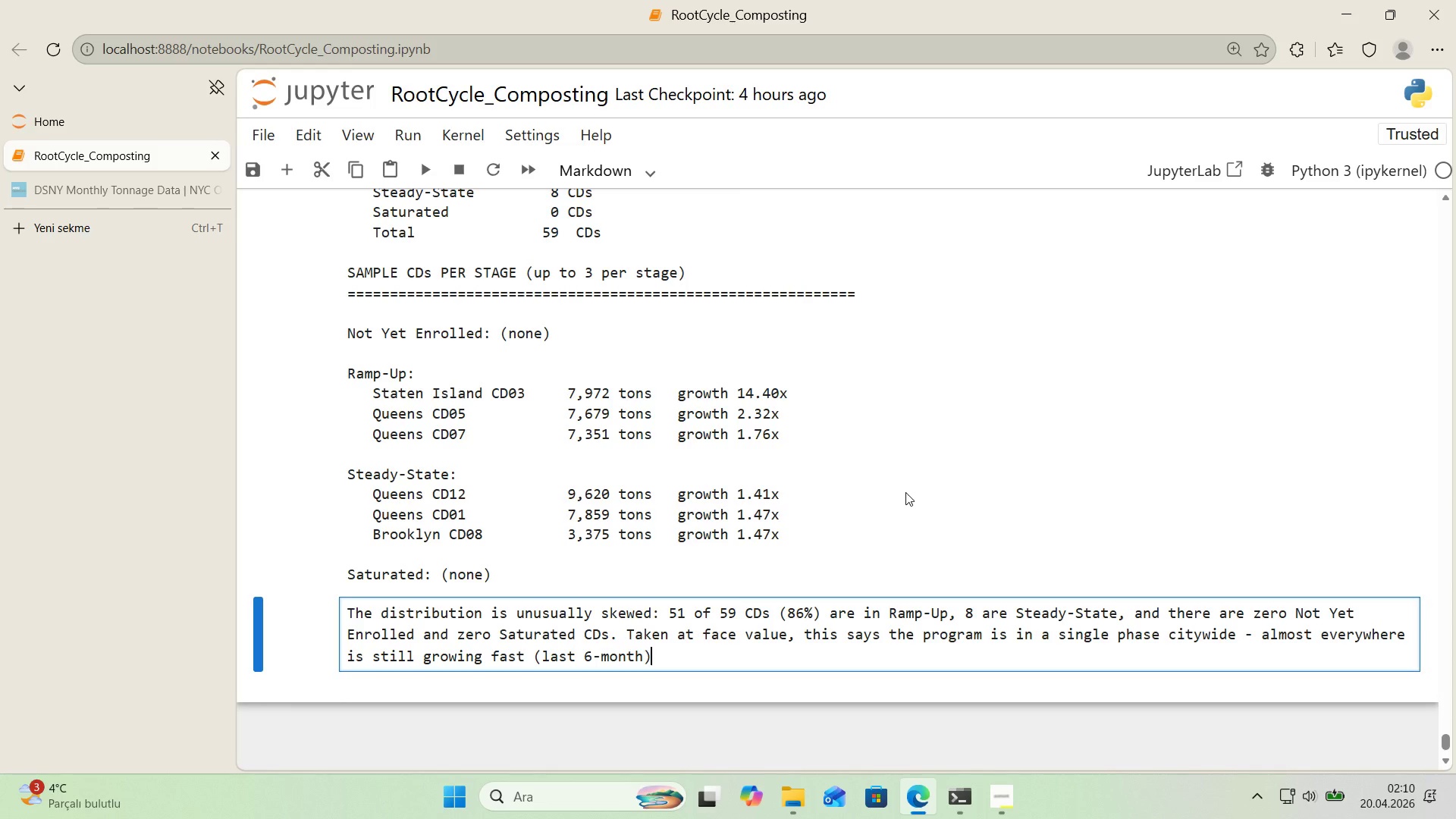 
key(ArrowLeft)
 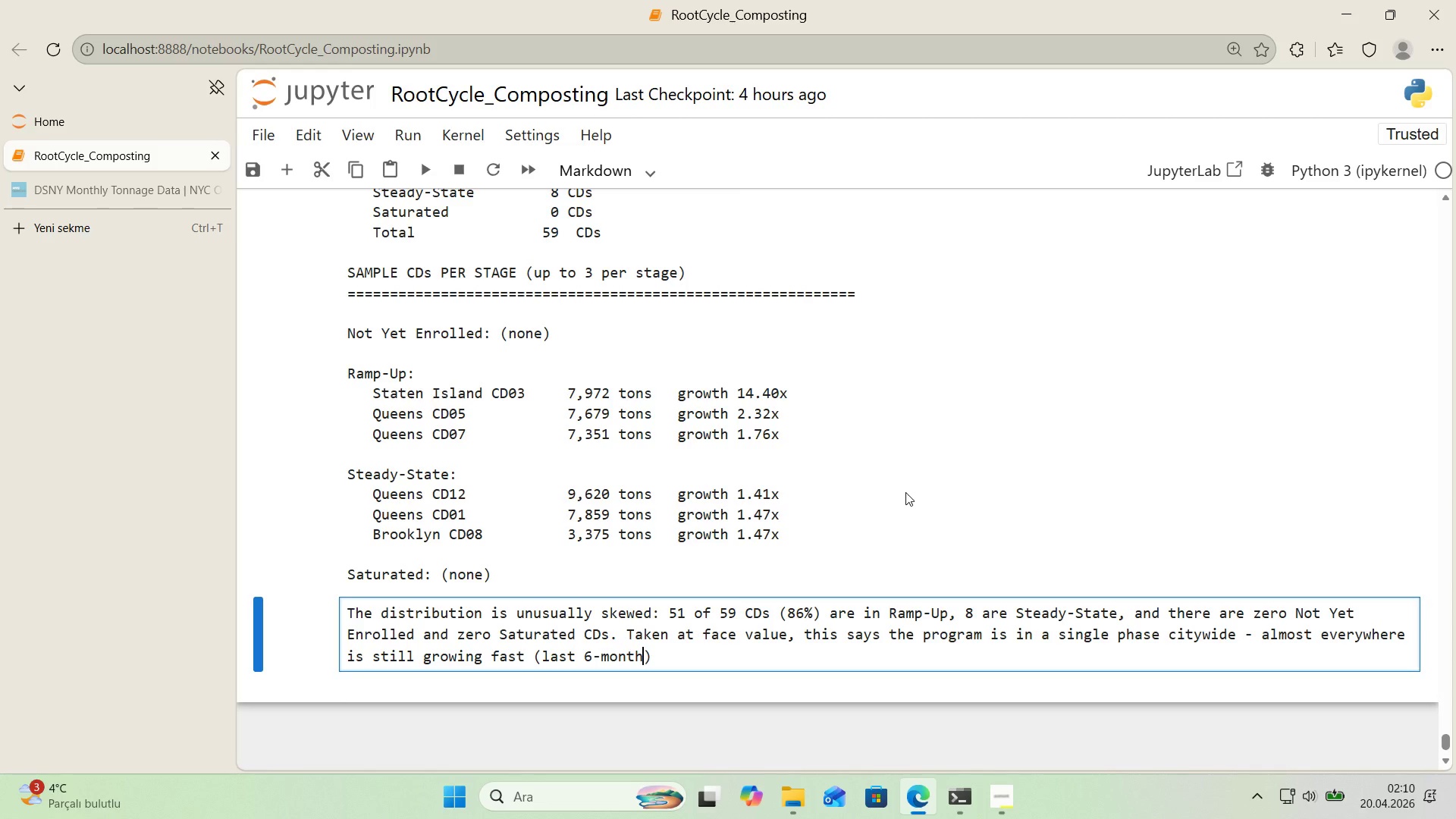 
type( avg at least 1.5x the f'rst )
key(Backspace)
type(-6-month avg)
 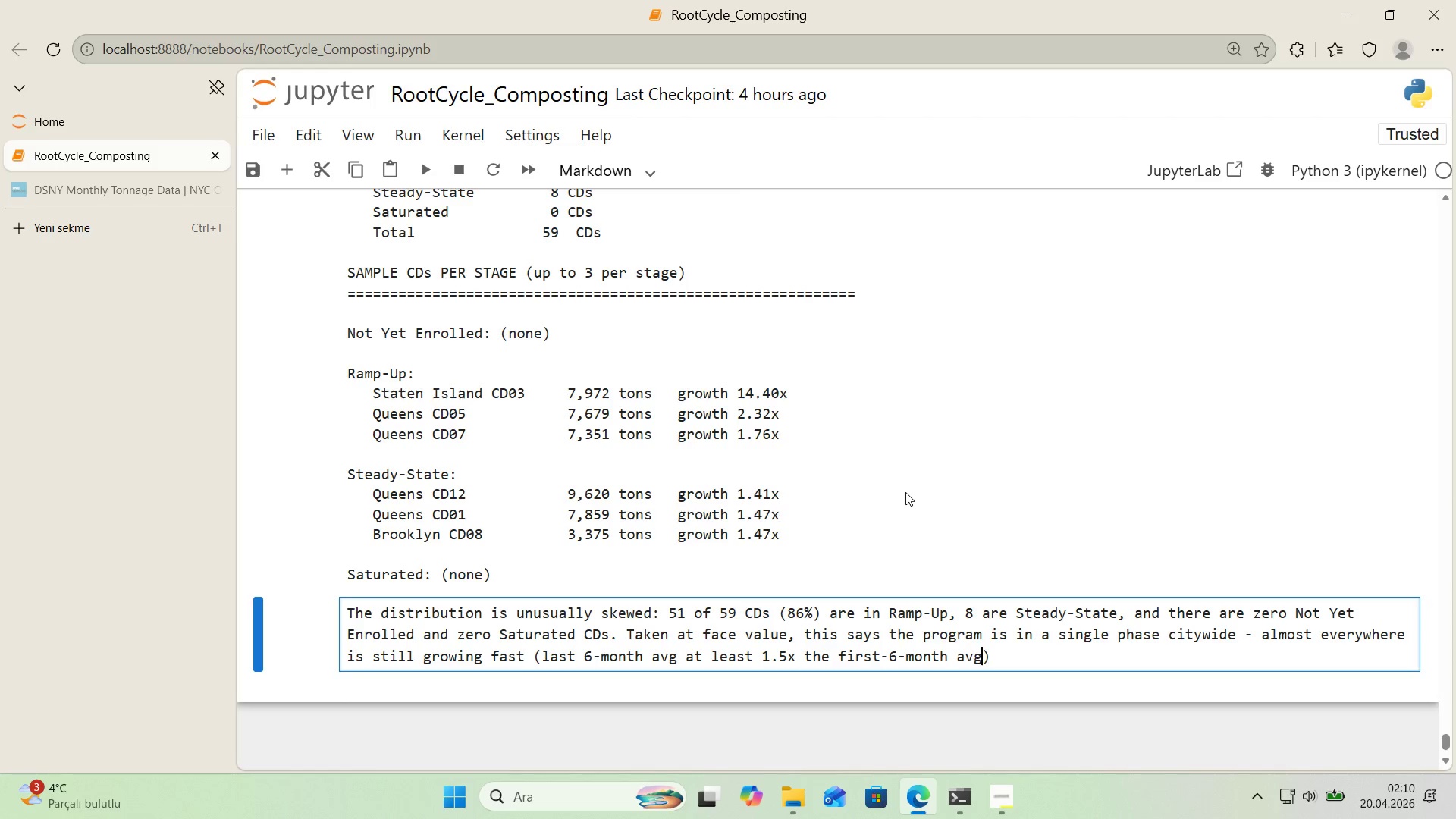 
key(ArrowRight)
 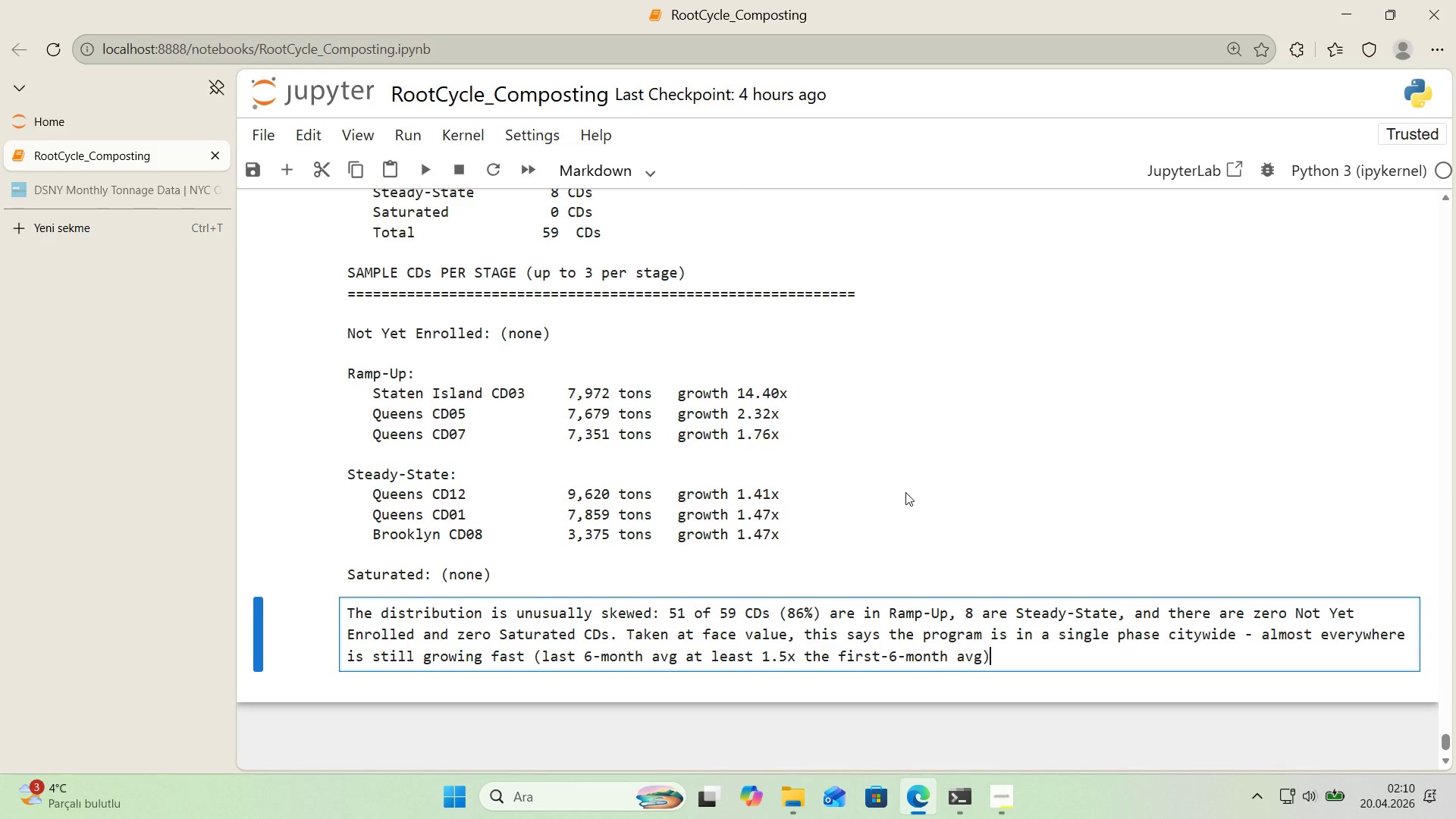 
key(Comma)
 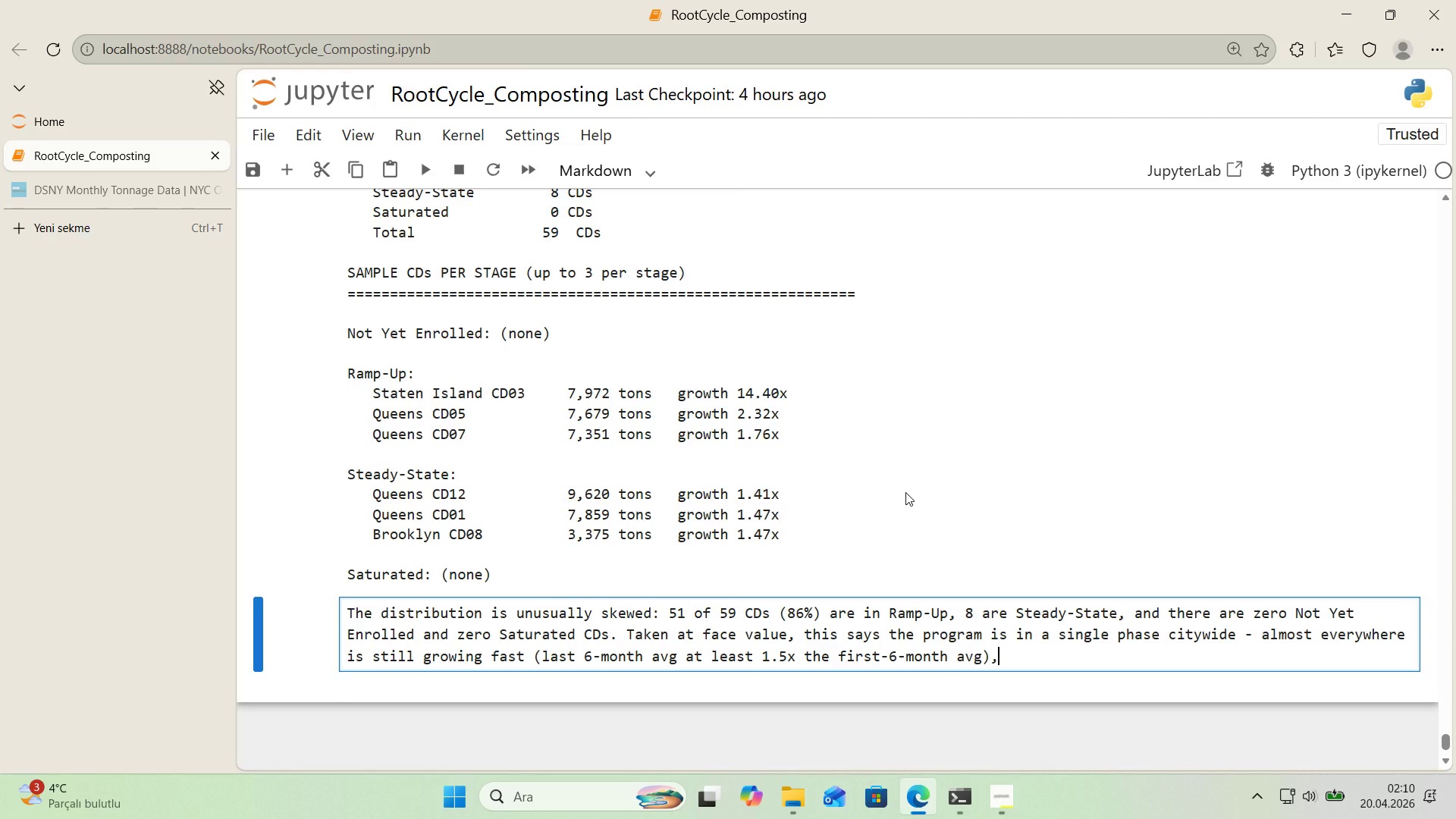 
wait(5.16)
 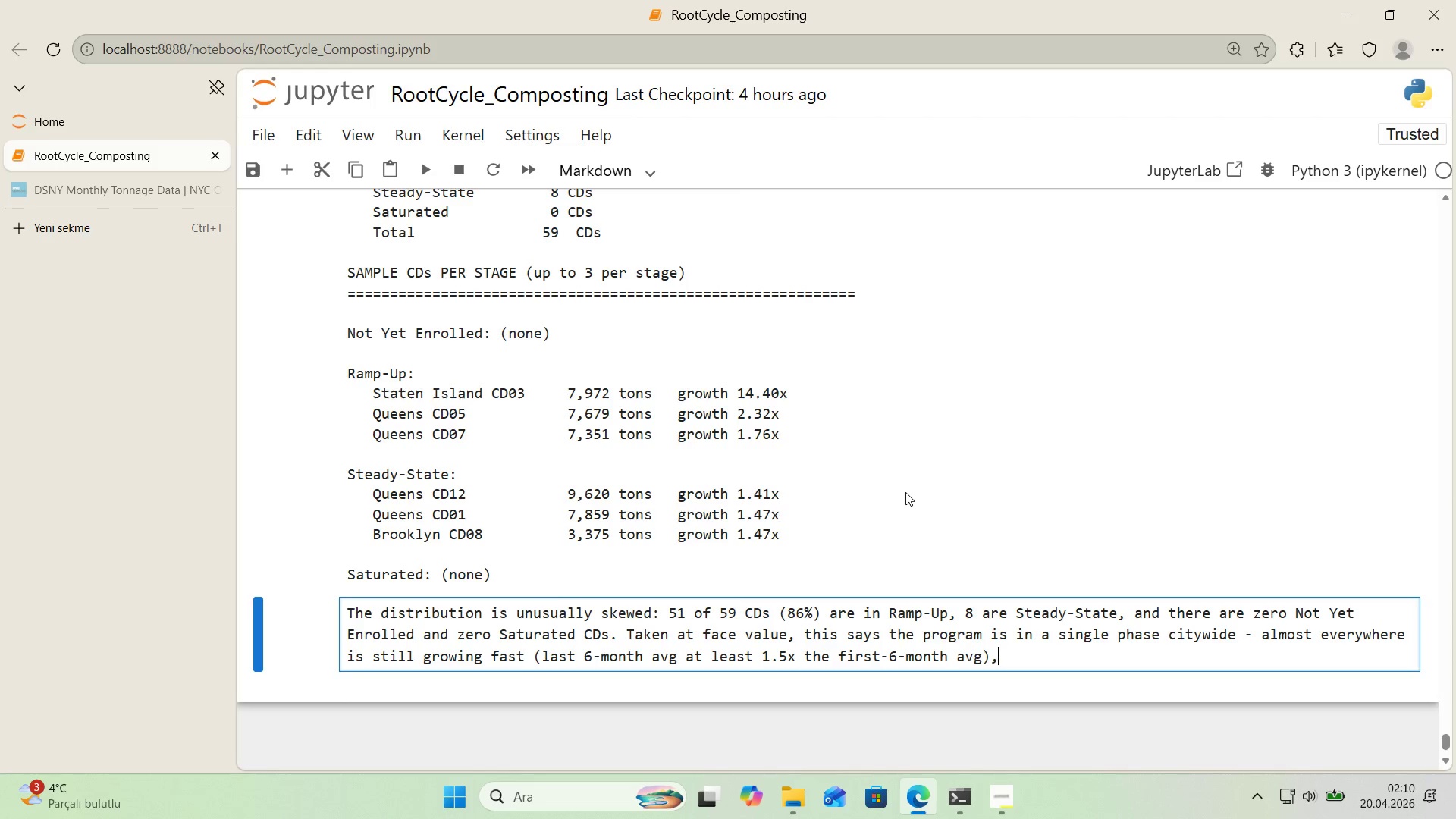 
type( and nowhere has both the volume *()
 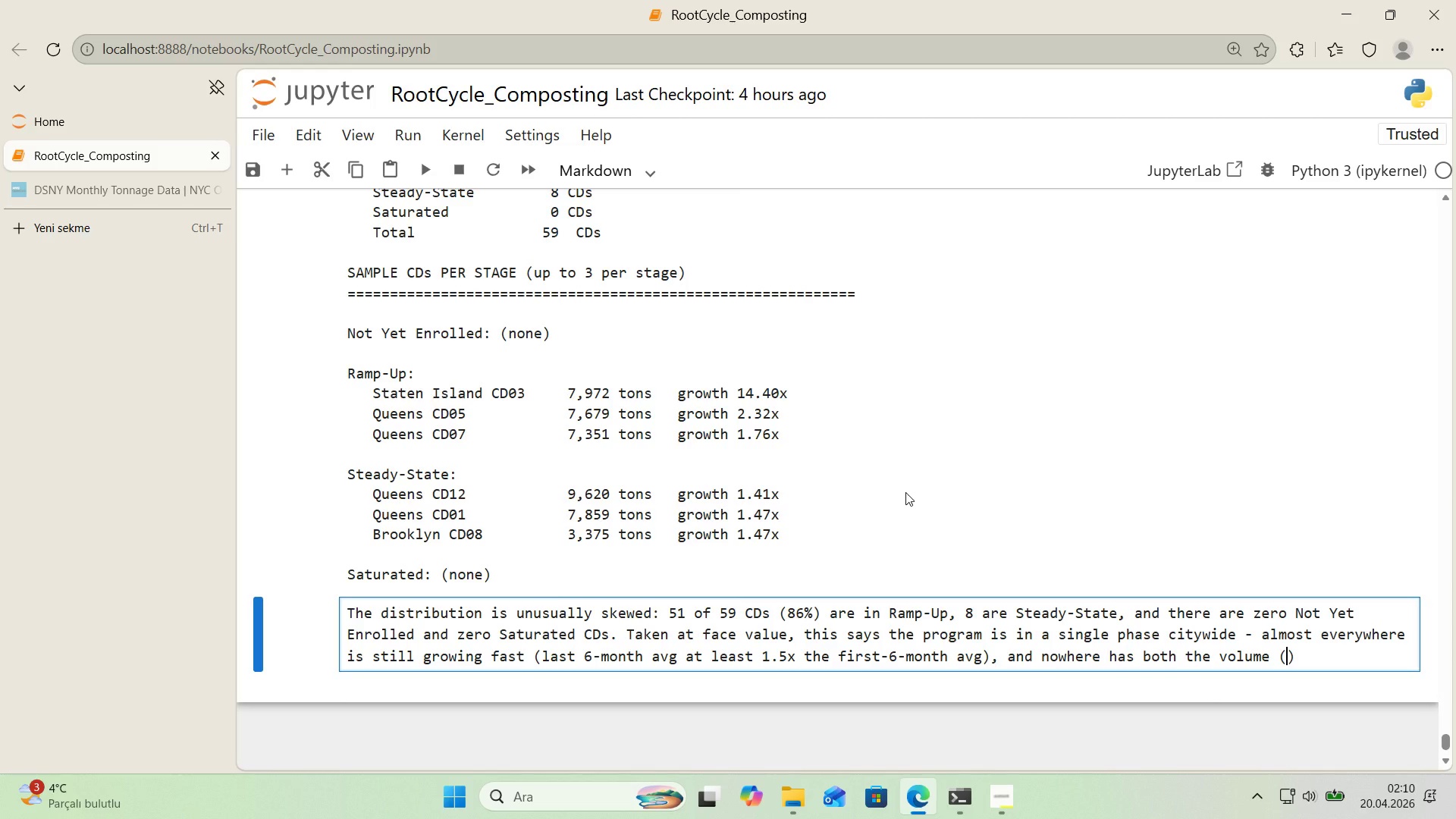 
 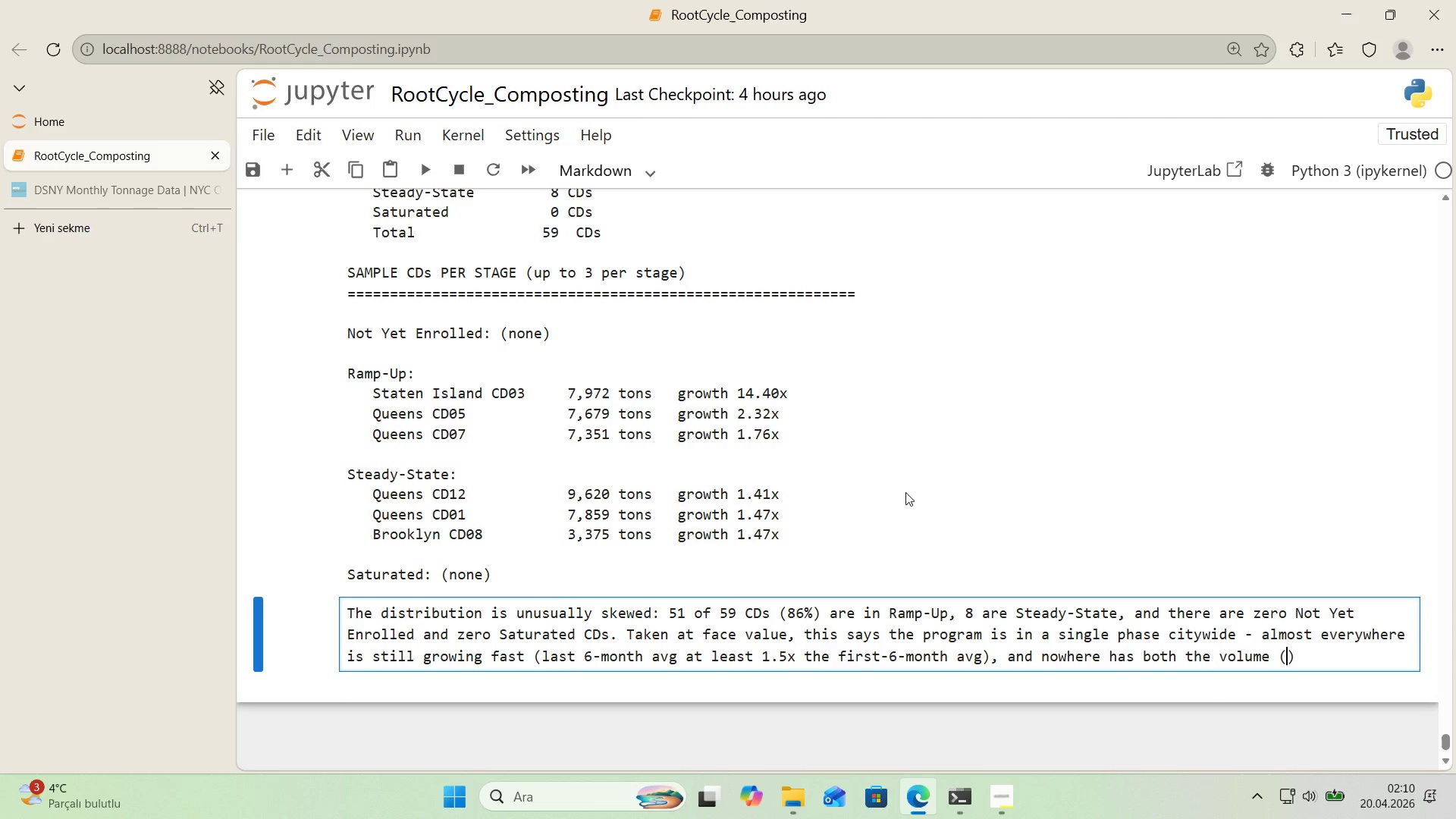 
key(ArrowLeft)
 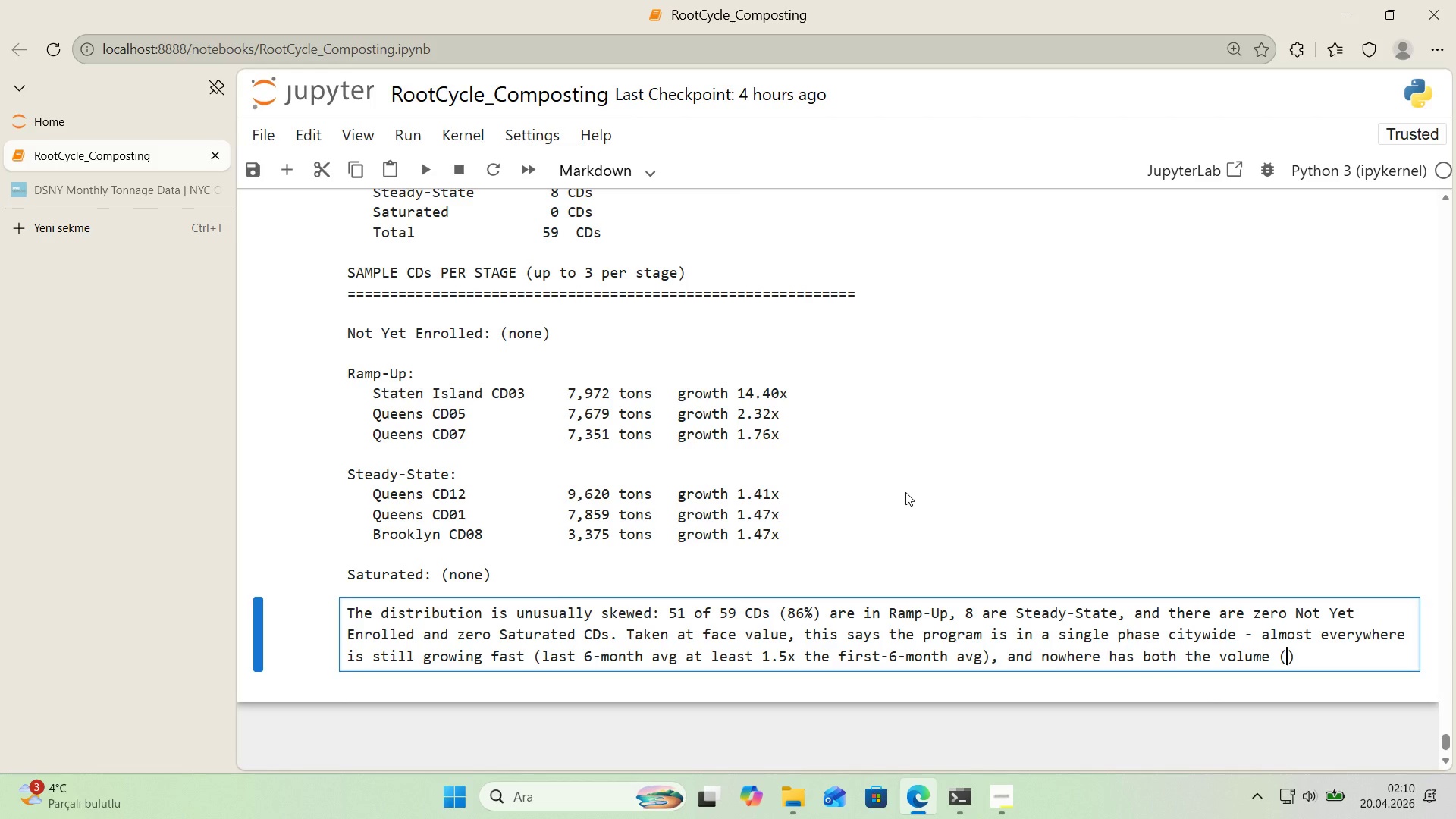 
type([Break])
key(Backspace)
type([Break]0)
key(Backspace)
type() 2000 tons)
 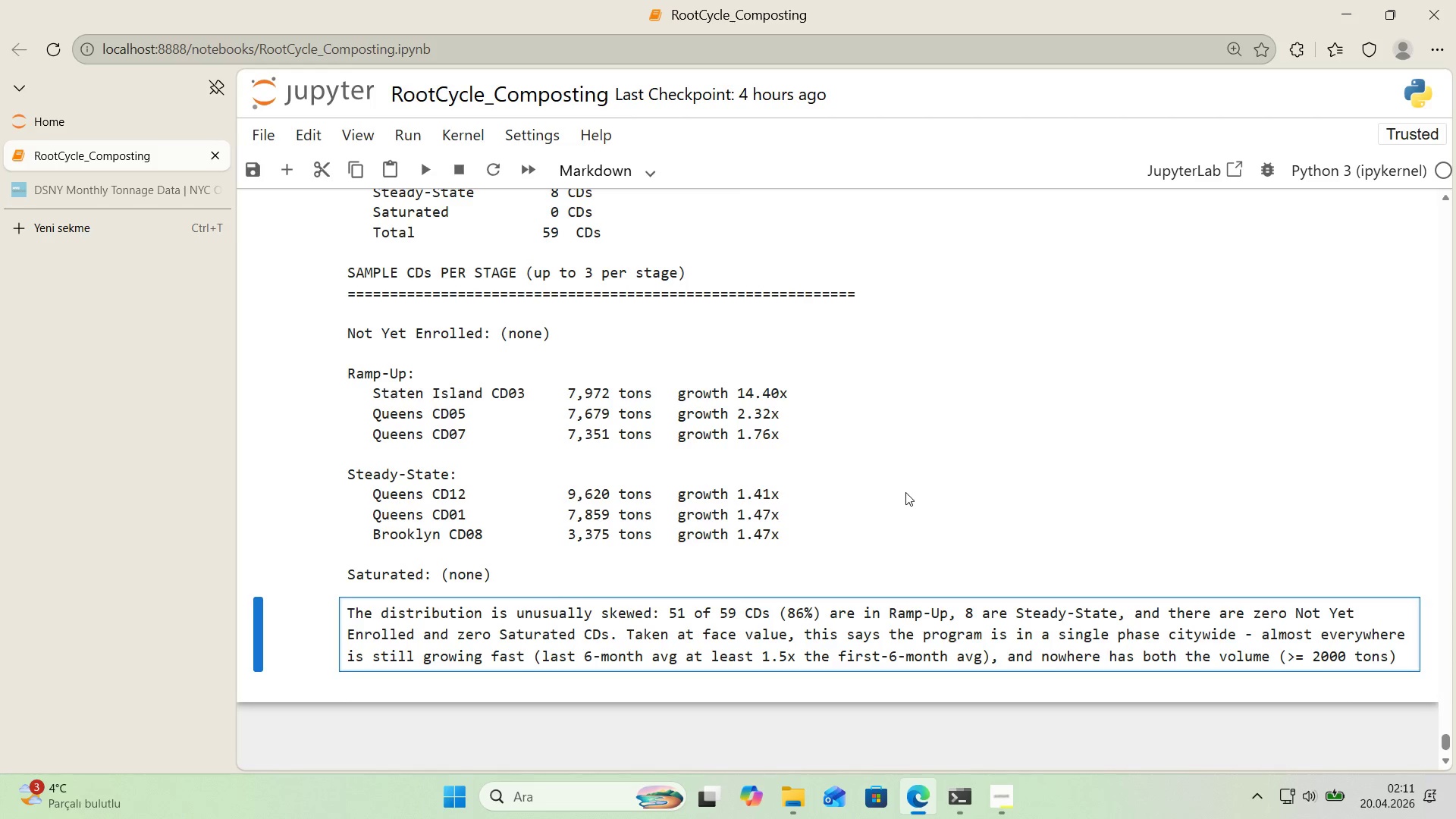 
key(ArrowRight)
 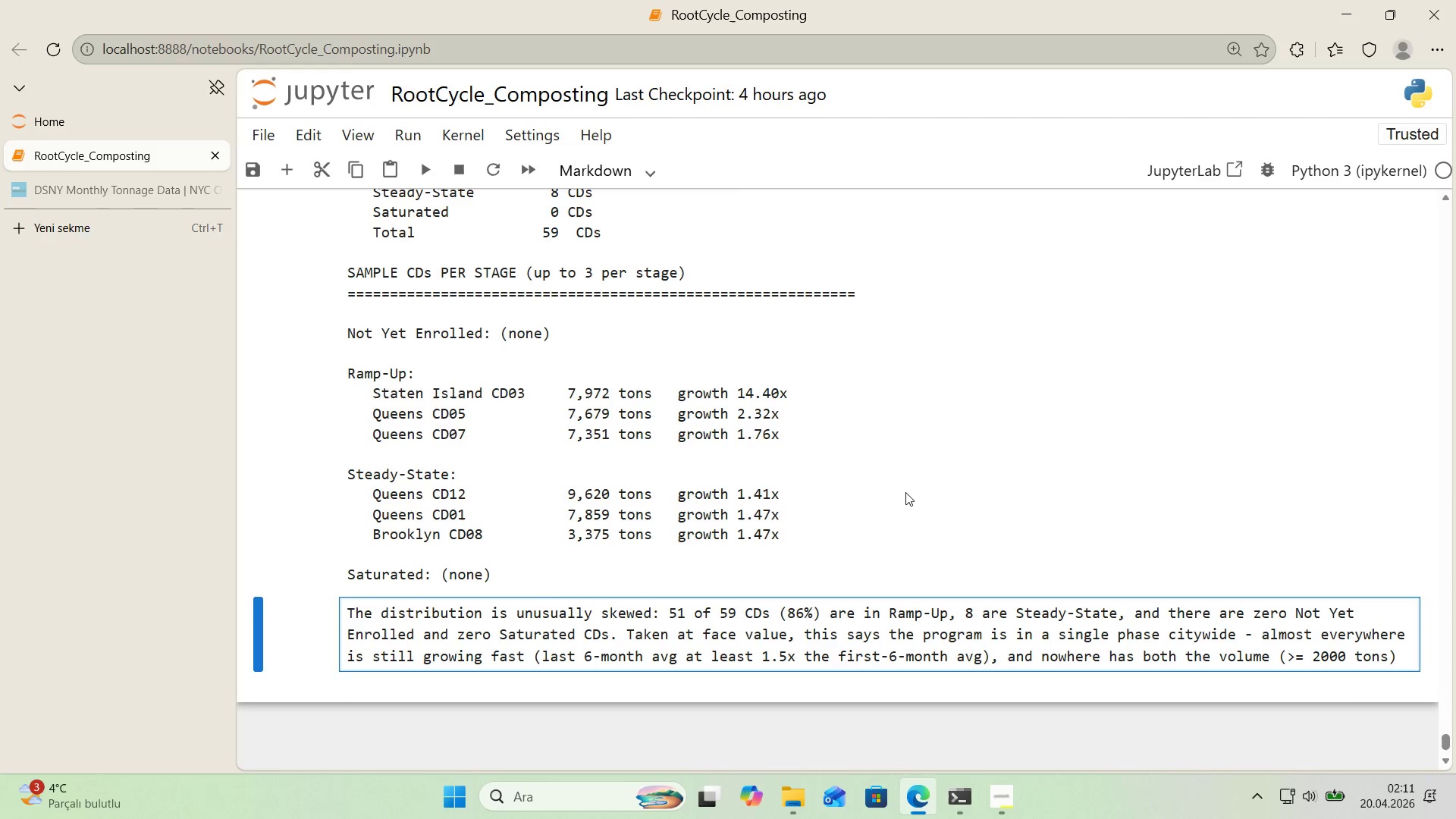 
type( and flatness *()
 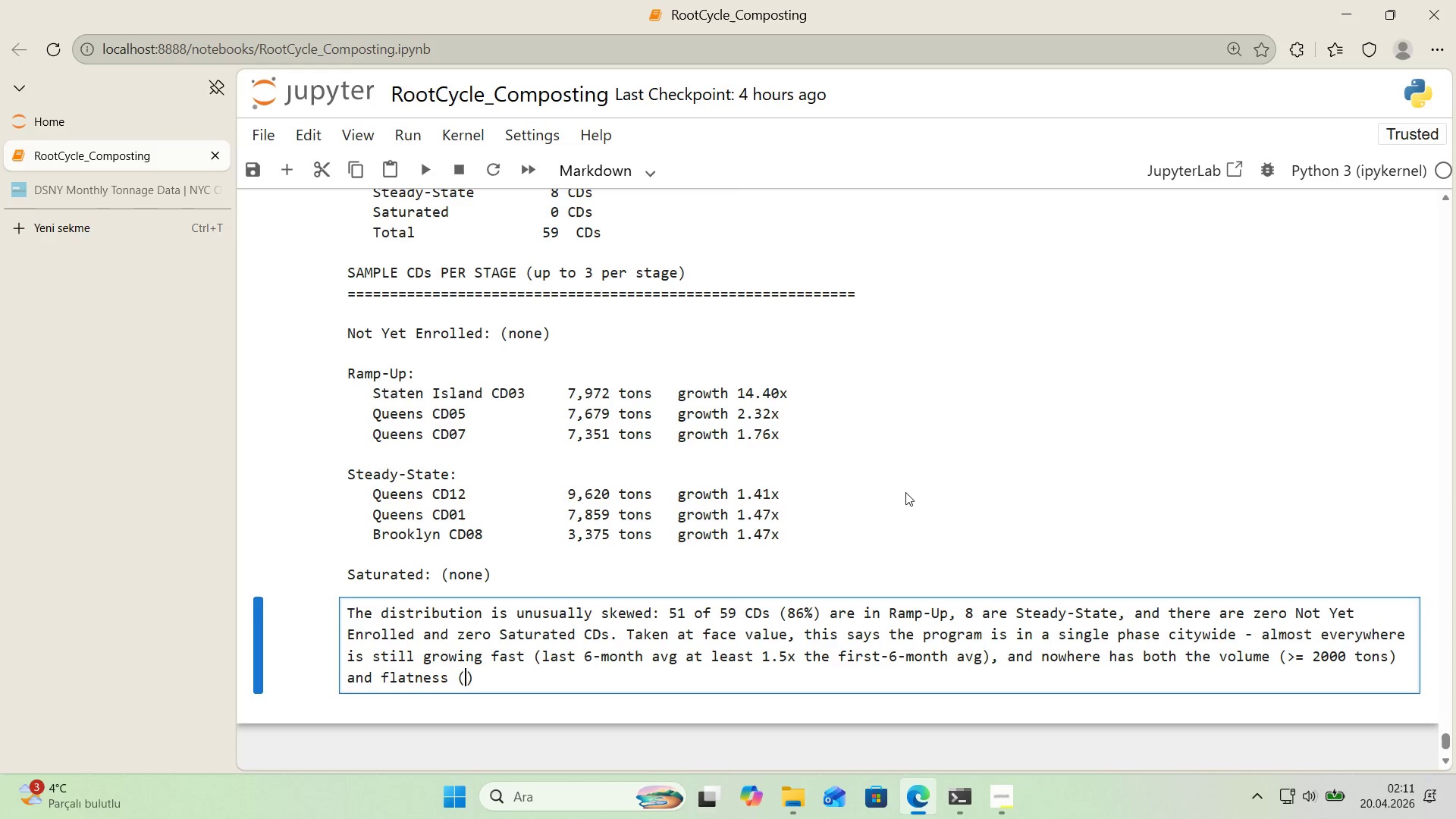 
 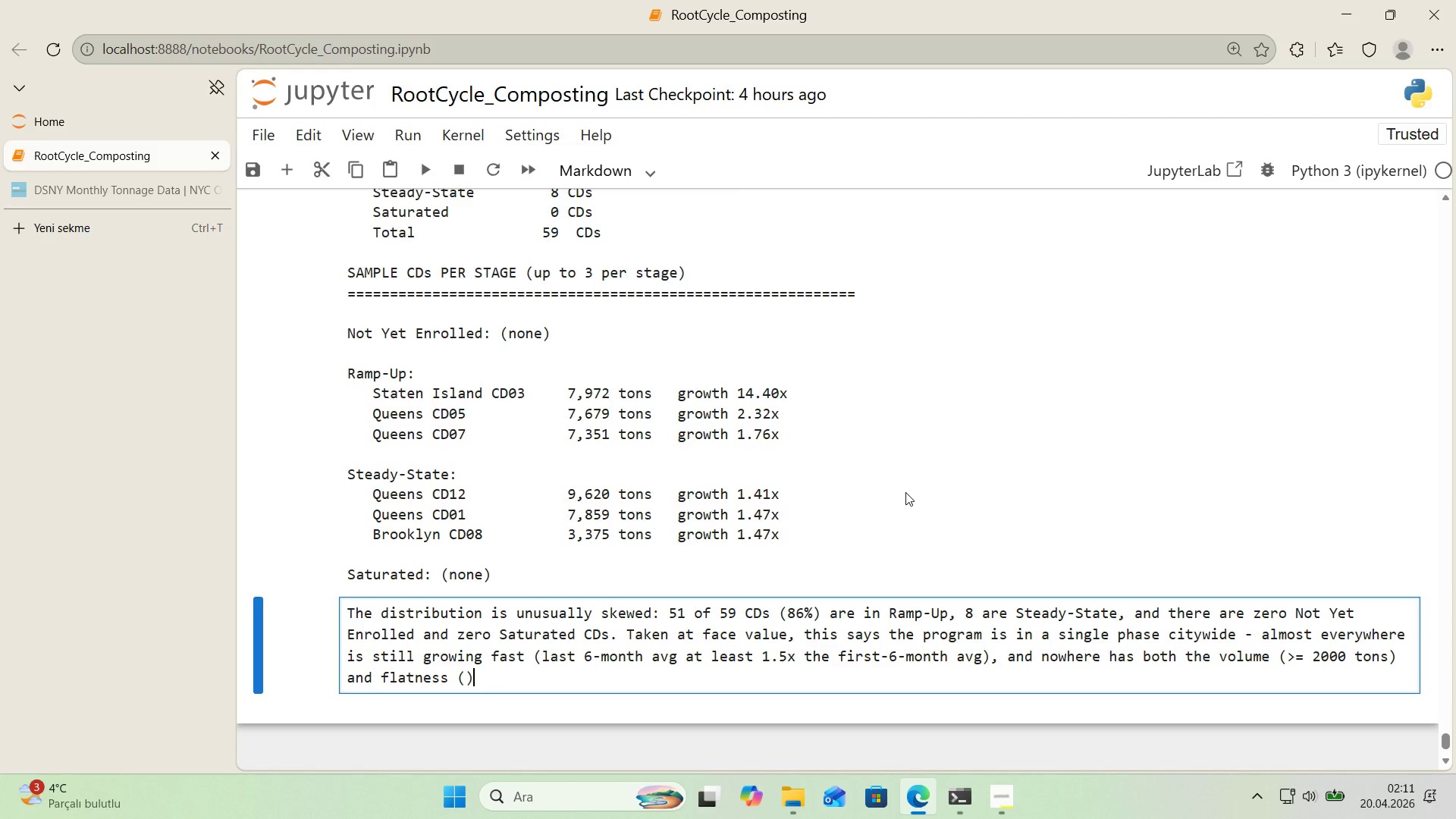 
key(ArrowLeft)
 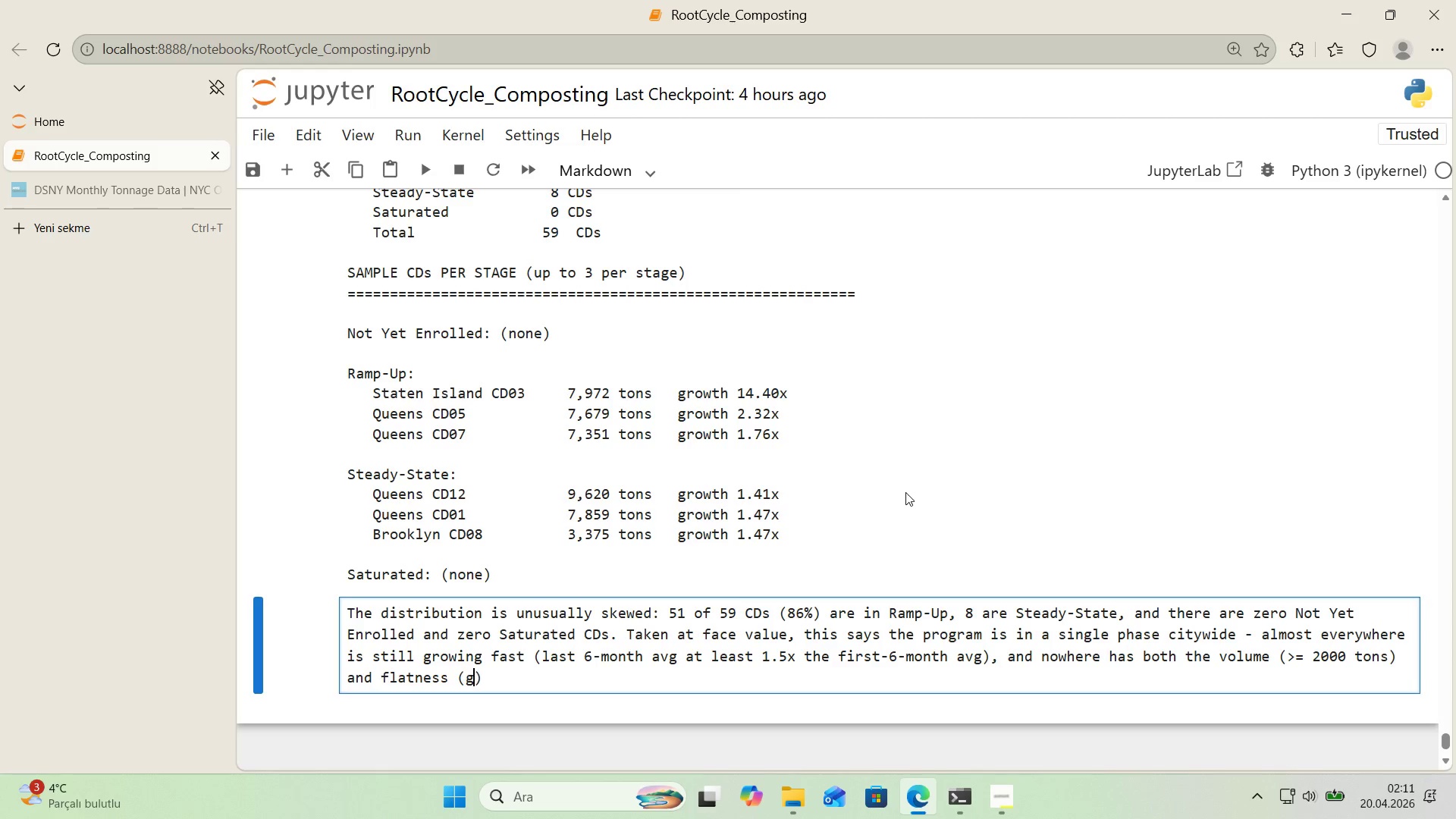 
type(grot)
key(Backspace)
type(wth [Break]) 1.1x)
 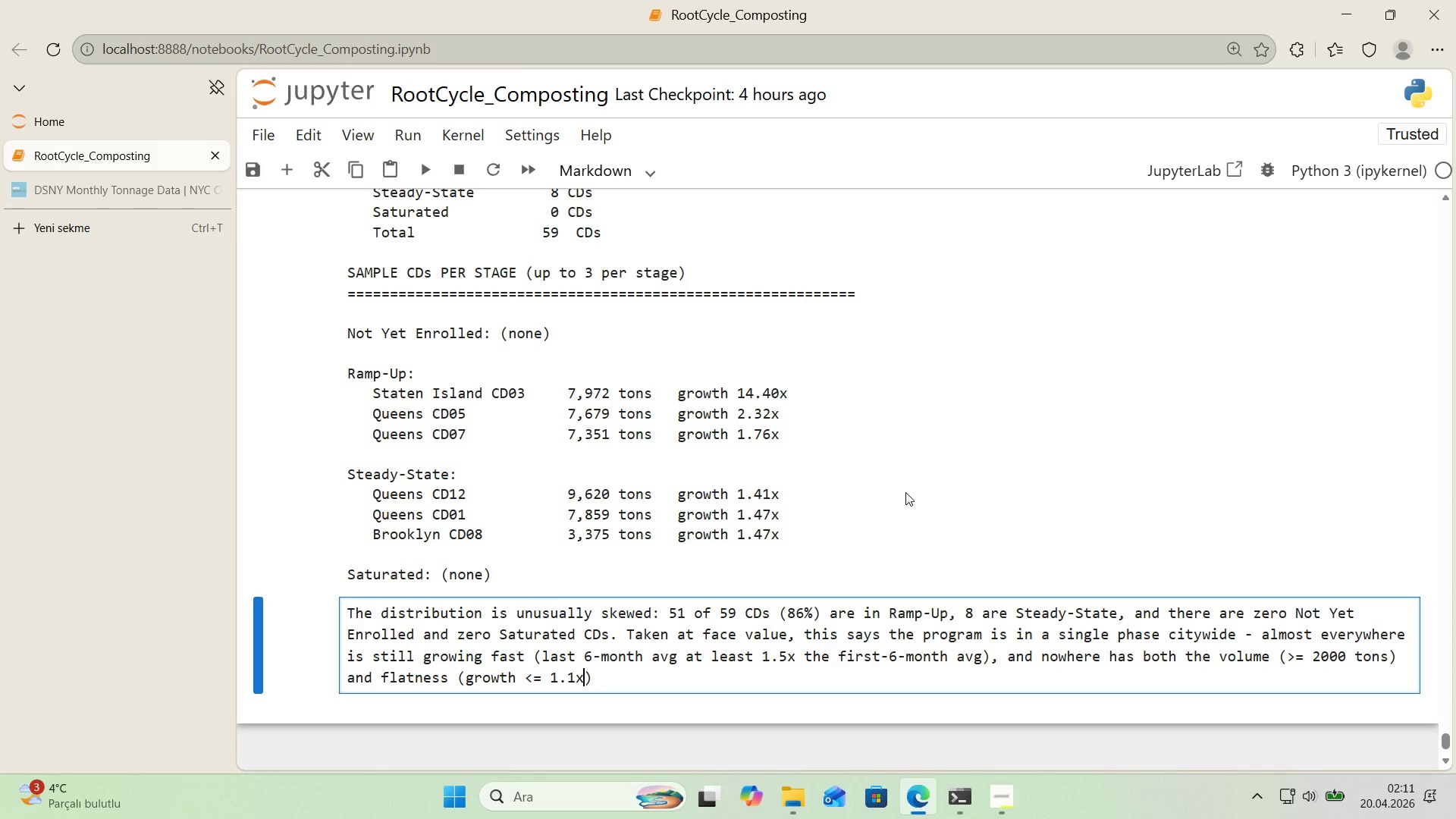 
key(ArrowRight)
 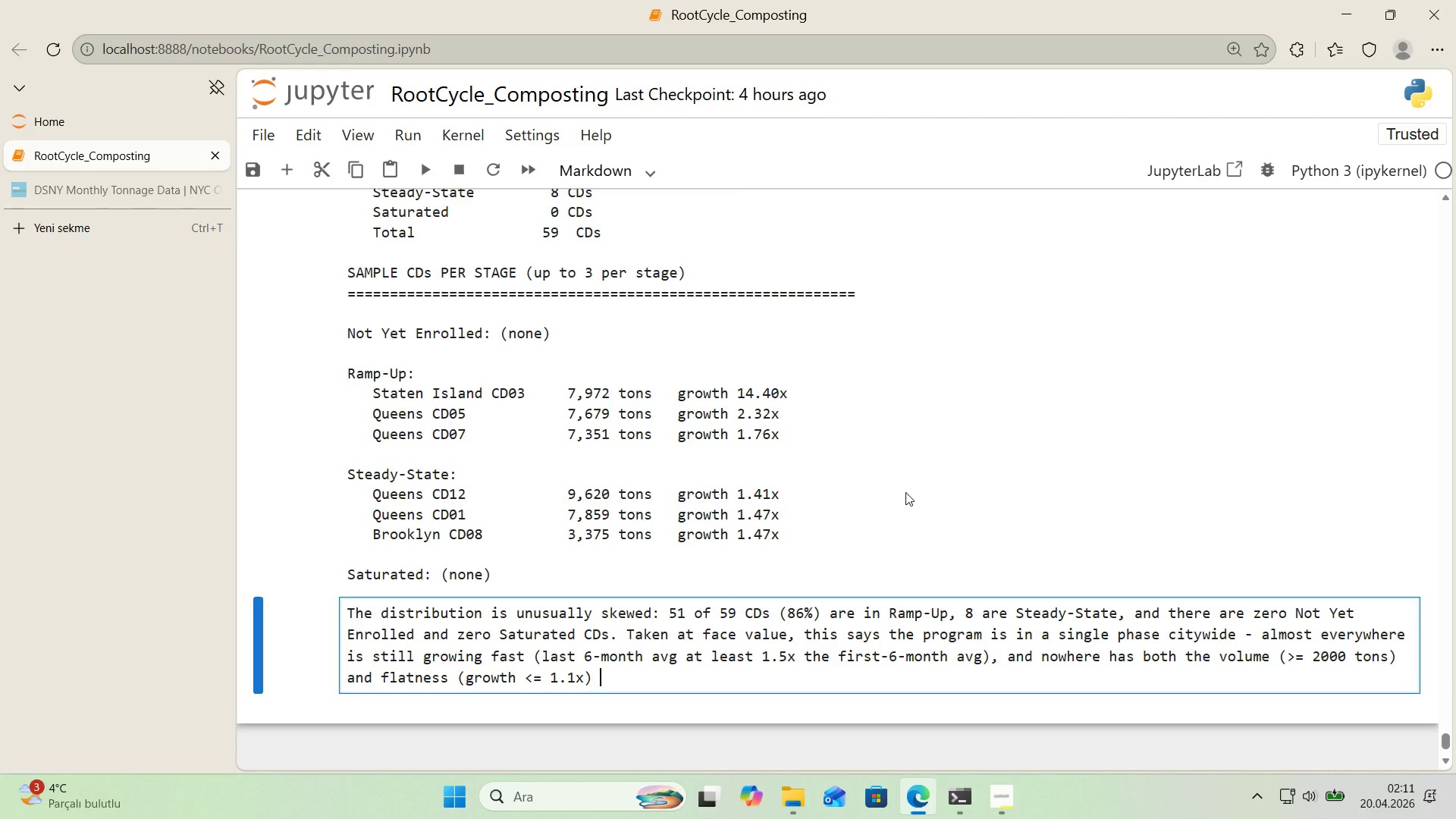 
type( to count as saturated yet. The 8 s)
key(Backspace)
type(Steady_S)
key(Backspace)
key(Backspace)
type(_)
key(Backspace)
type(-sTAT)
key(Backspace)
key(Backspace)
key(Backspace)
key(Backspace)
type(State CDs are the operat'onally most mature ne'ghborhoods)
 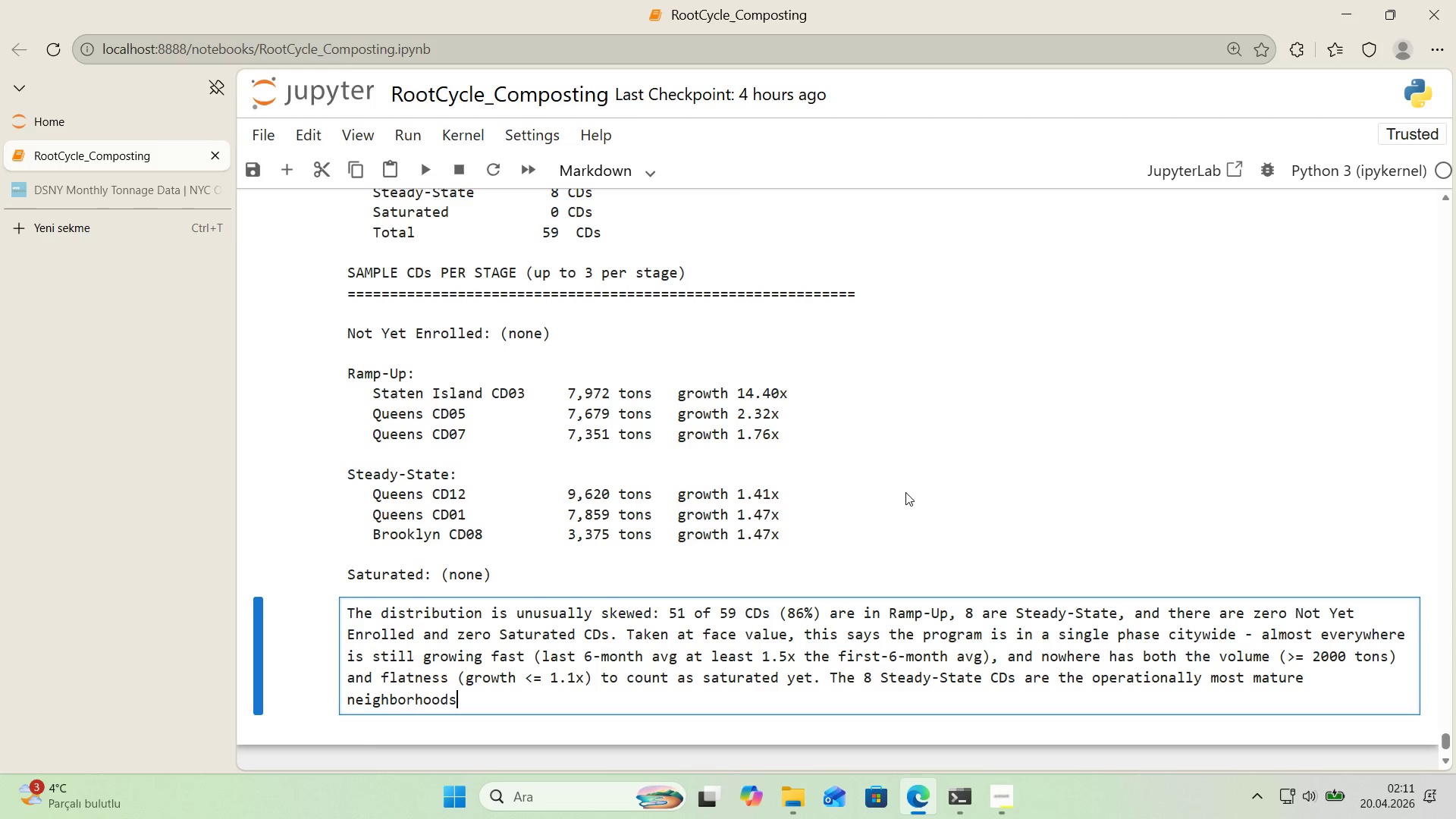 
type(')
key(Backspace)
type( 'n the program - Queens CD21)
key(Backspace)
key(Backspace)
type(12, CD01, and Brooklyn CD08 )
key(Backspace)
key(Backspace)
type(8 leak)
key(Backspace)
type(d th's bucket, each mov'ng)
 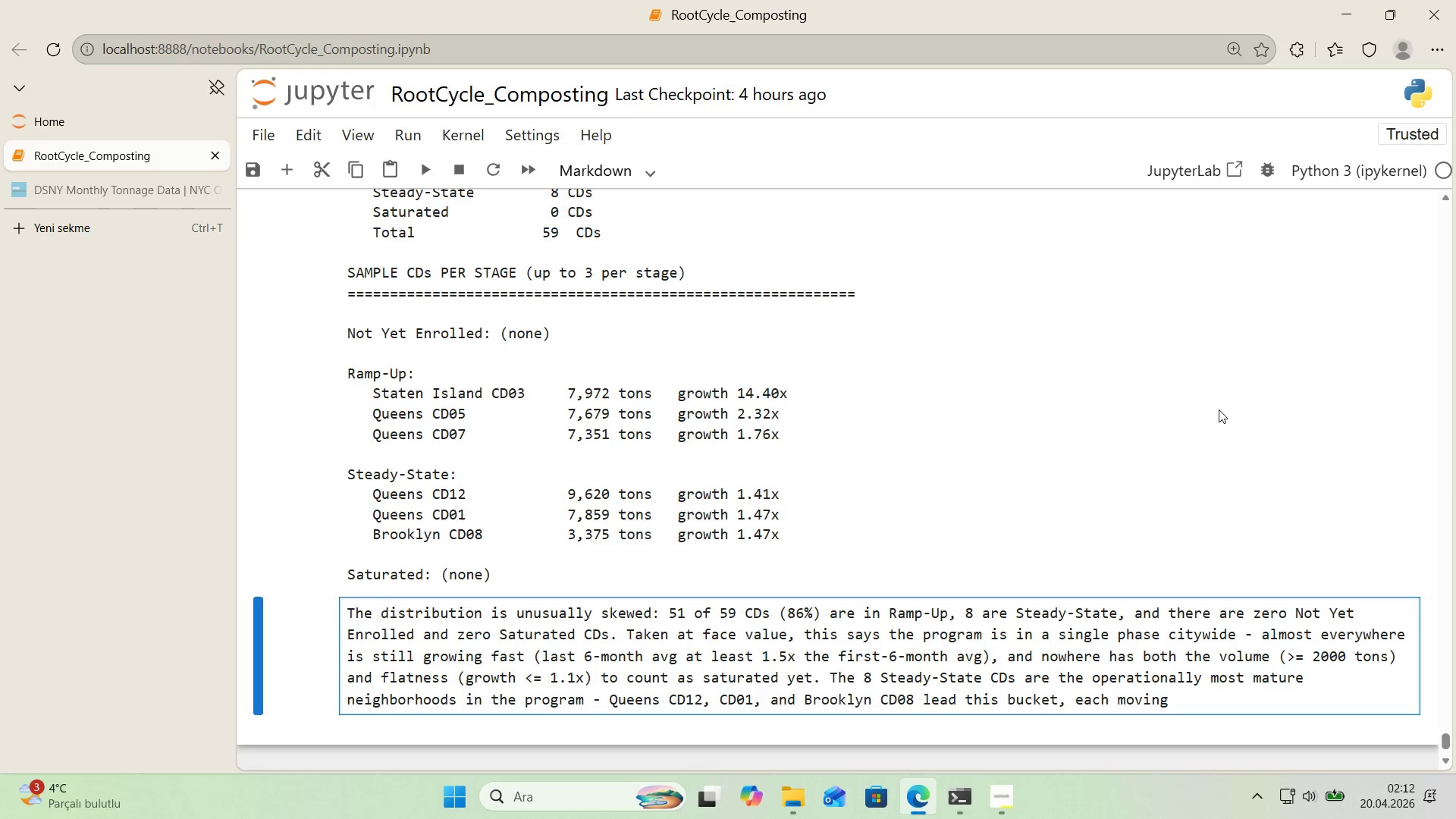 
scroll: coordinate [1286, 422], scroll_direction: down, amount: 1.0
 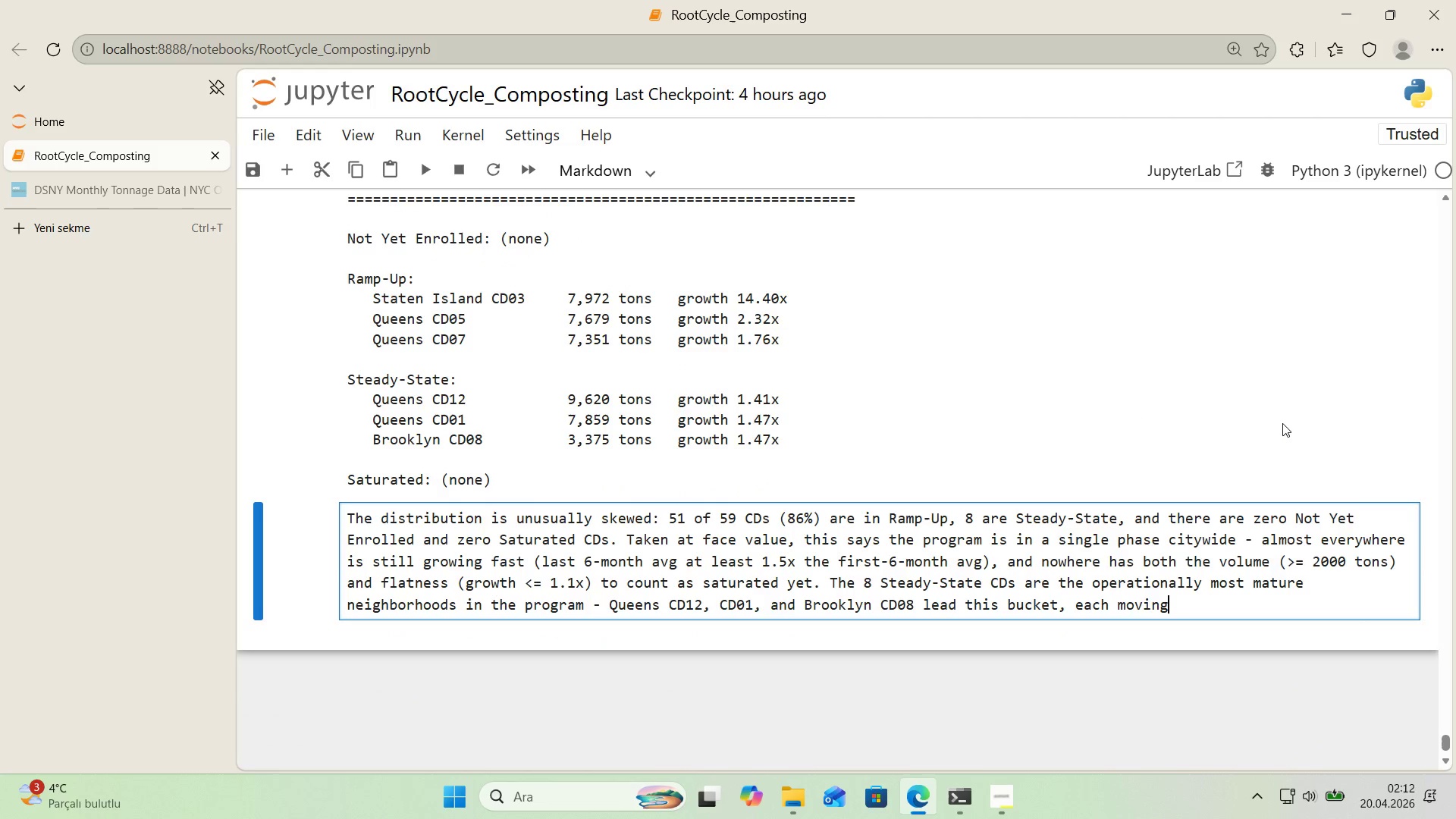 
type( between 3,300)
 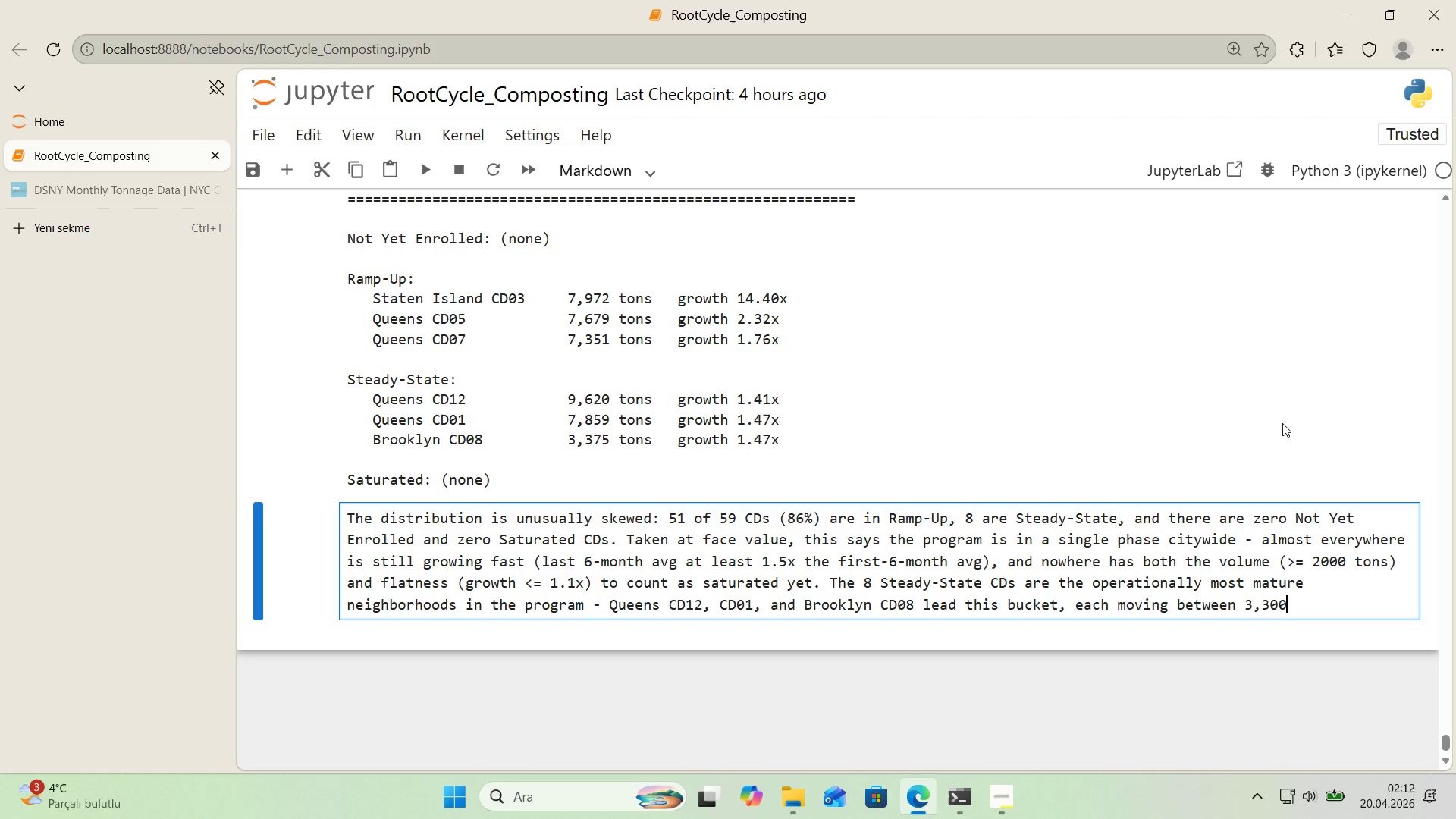 
type( and 9,600 tons across the w'ndow w'th grot)
key(Backspace)
type(wth rat'os just above 1.4x. They have stopped doubl'ng but have not flattened.*)
 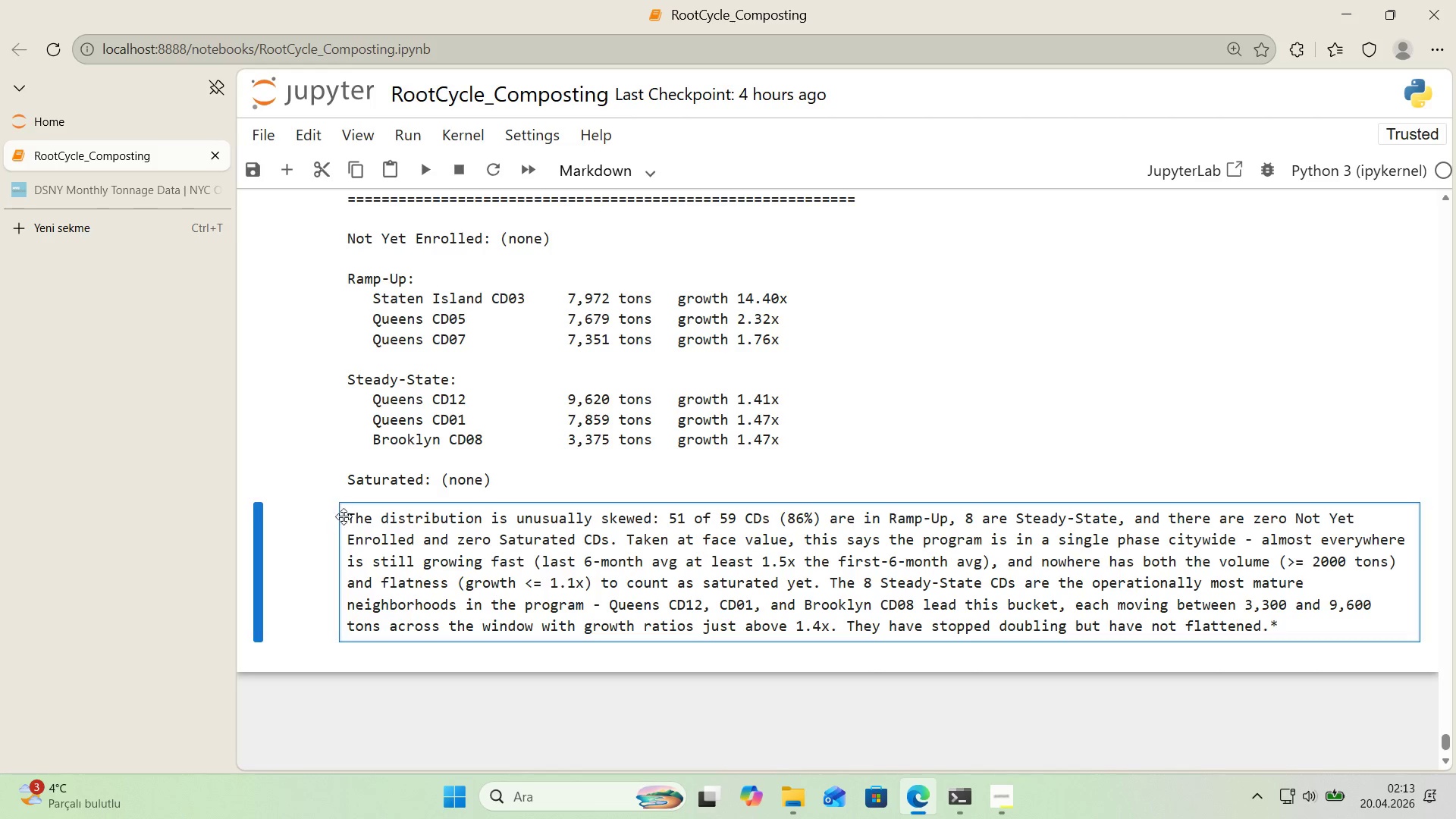 
left_click([350, 519])
 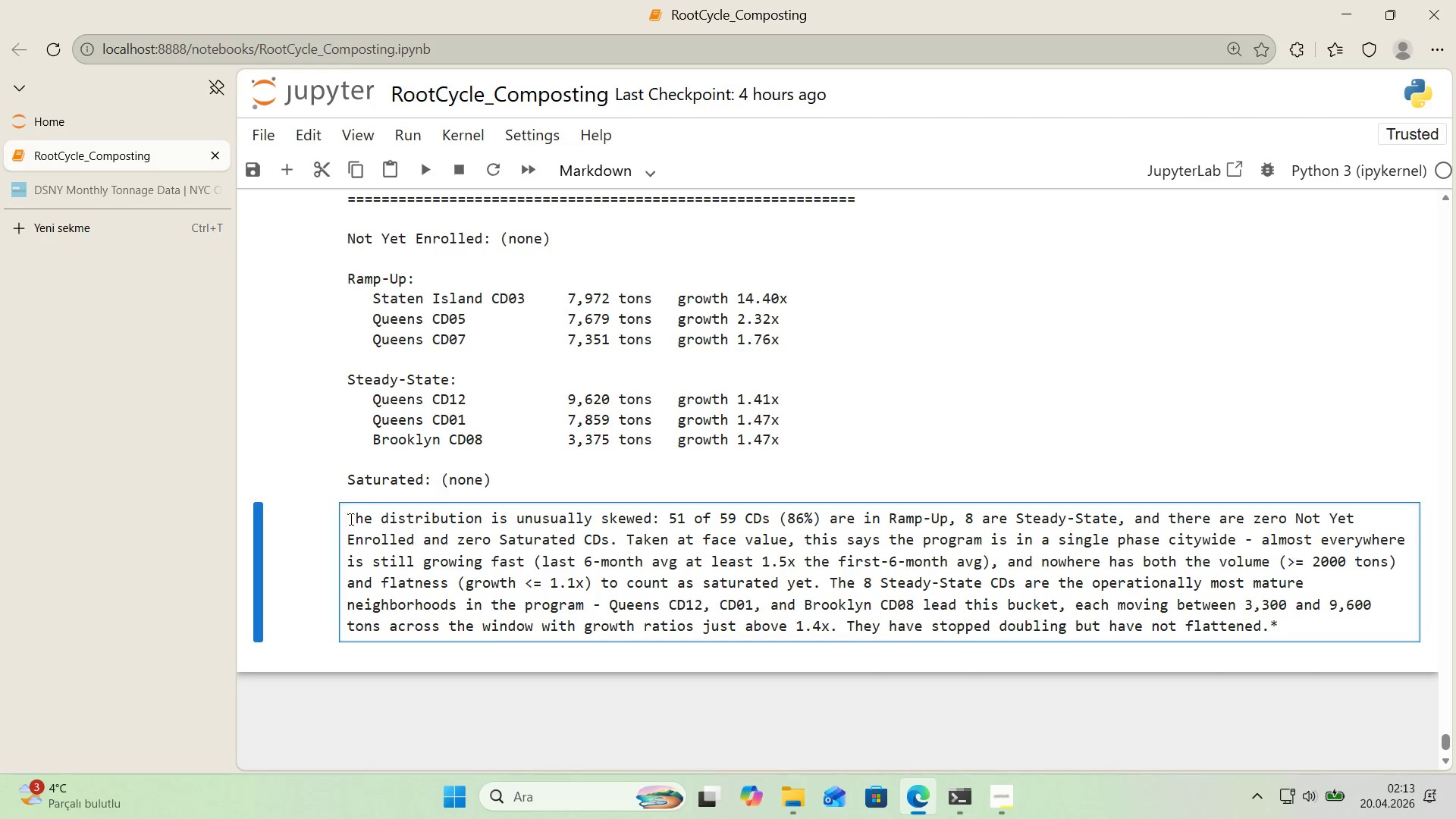 
key(NumpadMultiply)
 